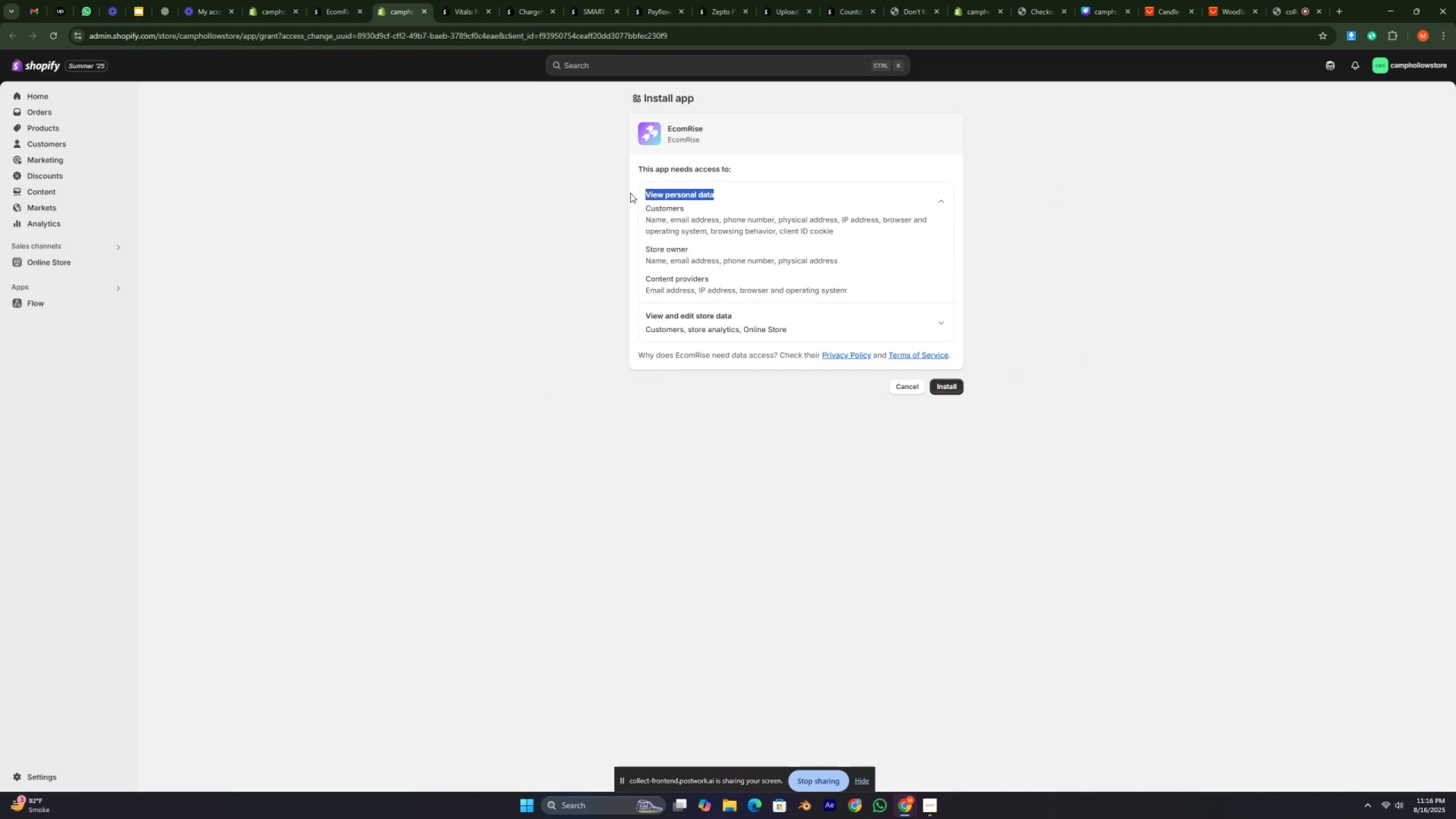 
triple_click([630, 193])
 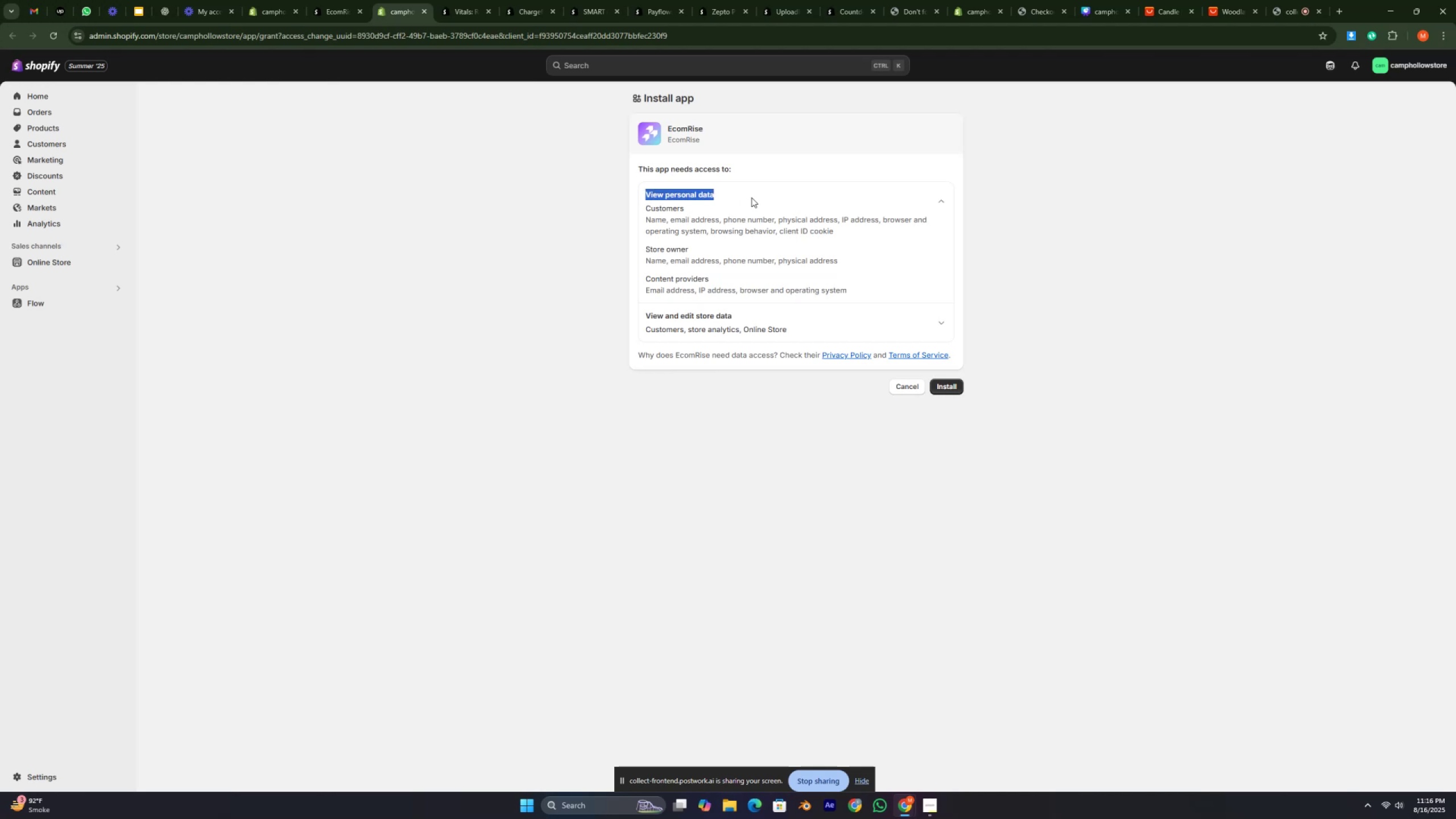 
left_click([752, 197])
 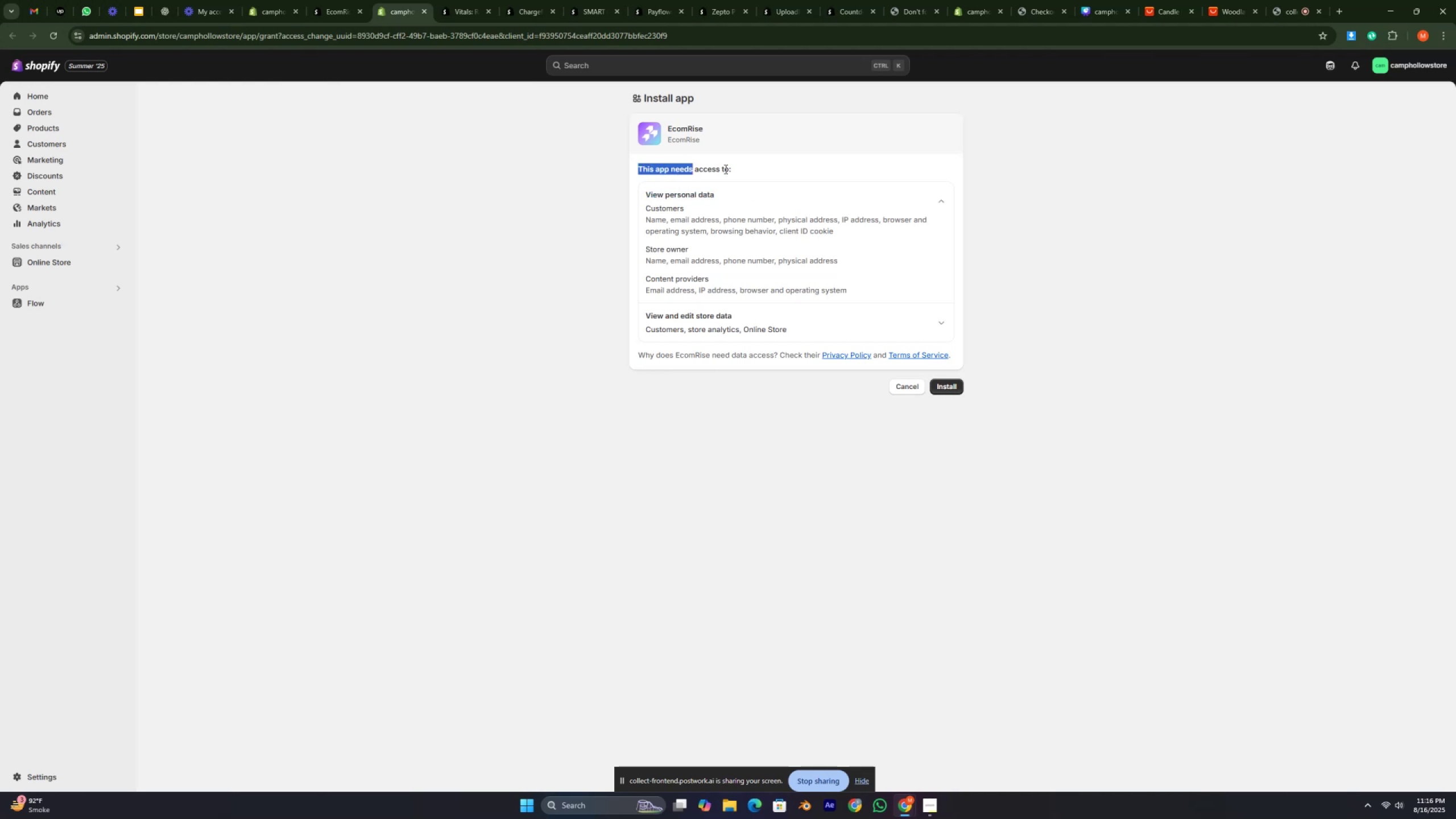 
left_click([763, 167])
 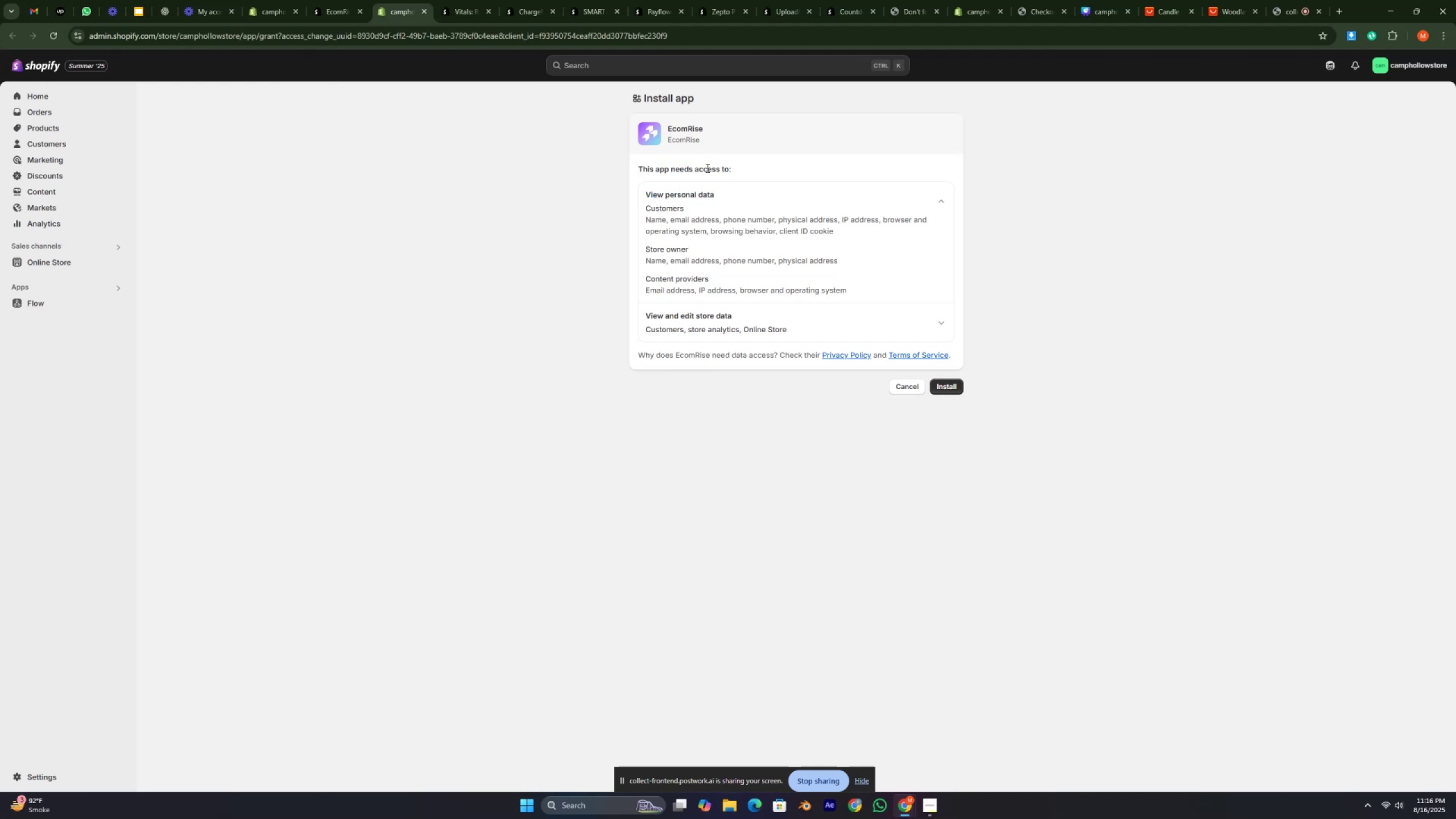 
double_click([706, 168])
 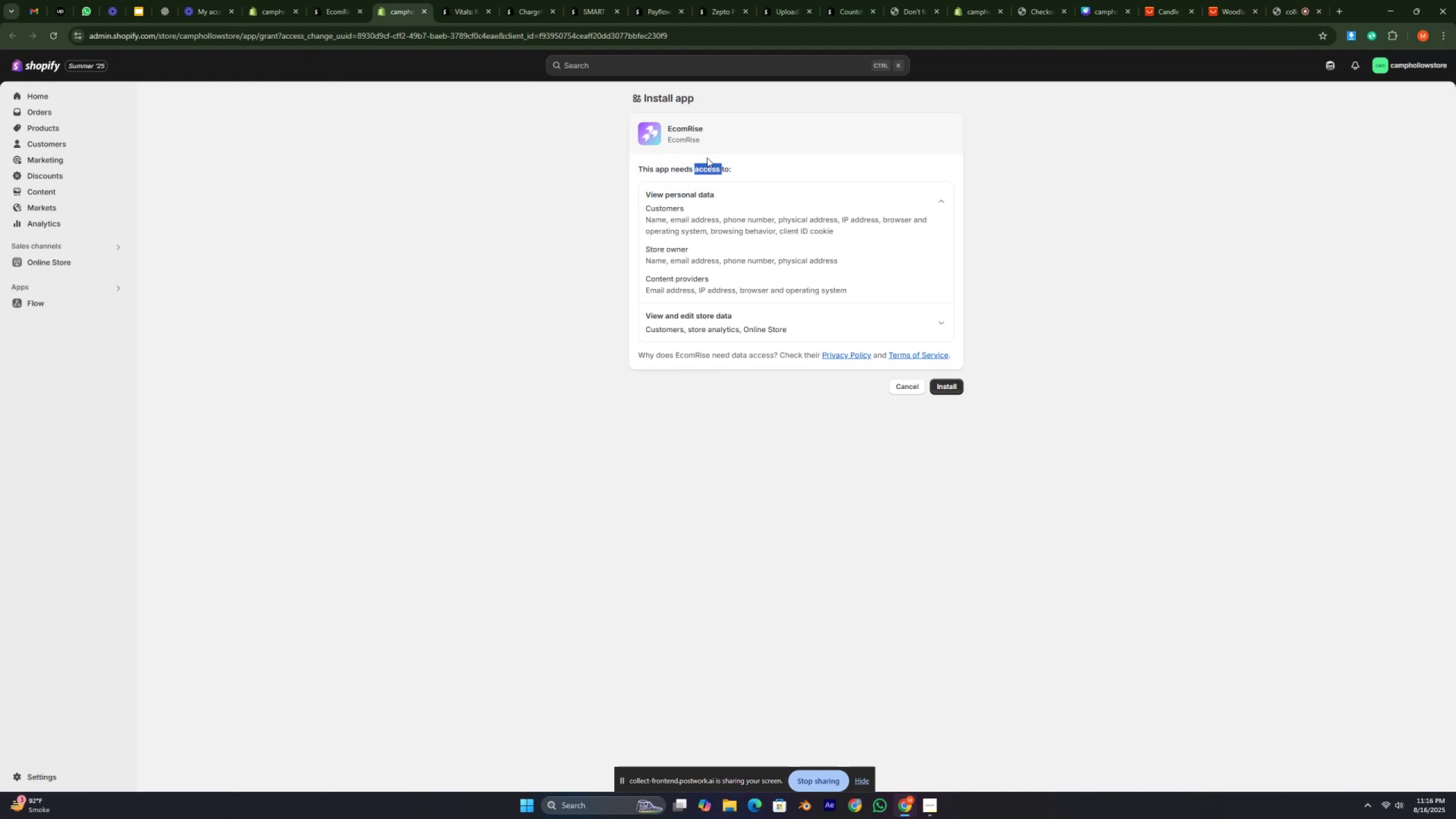 
left_click([708, 154])
 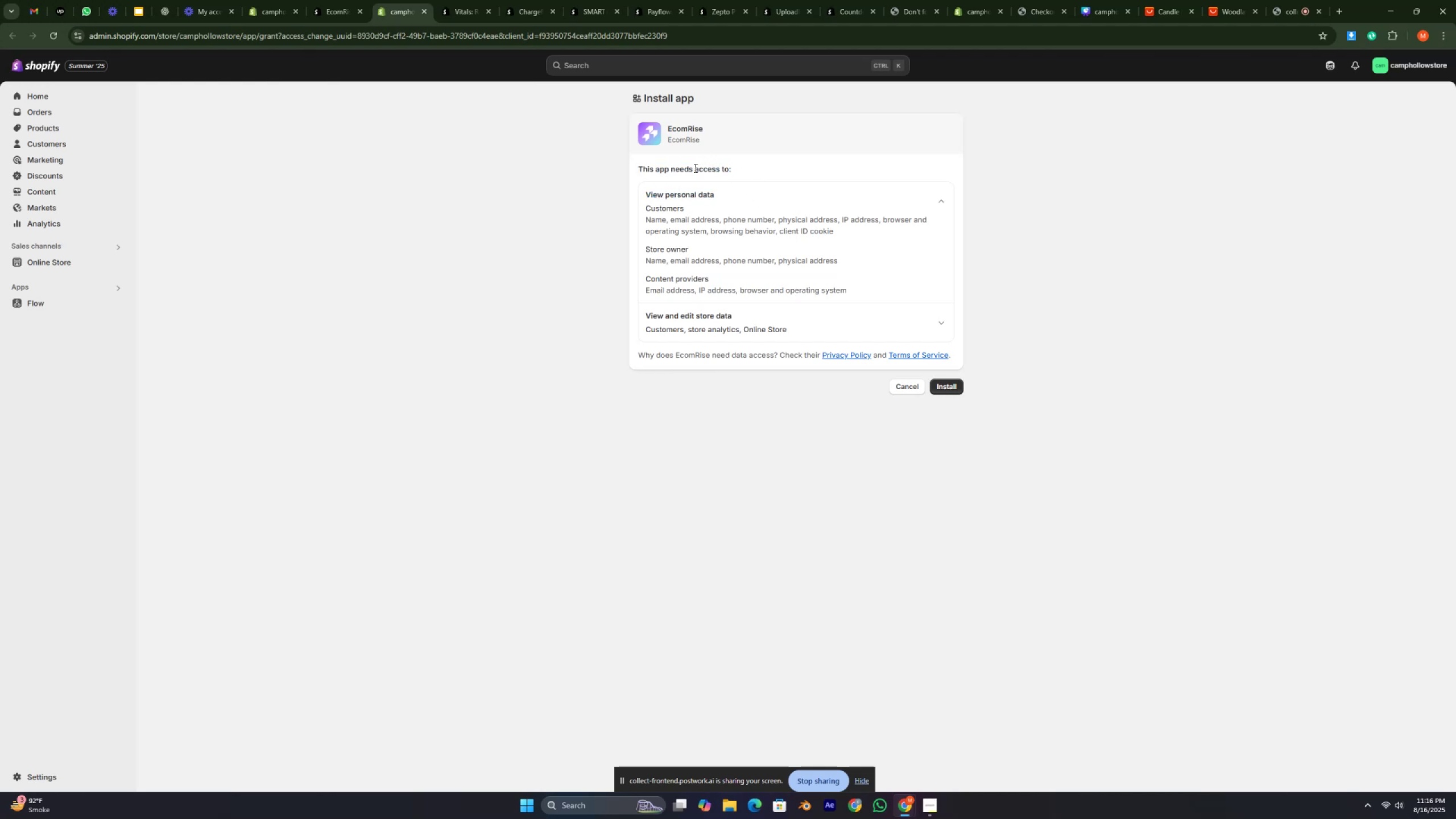 
left_click([698, 168])
 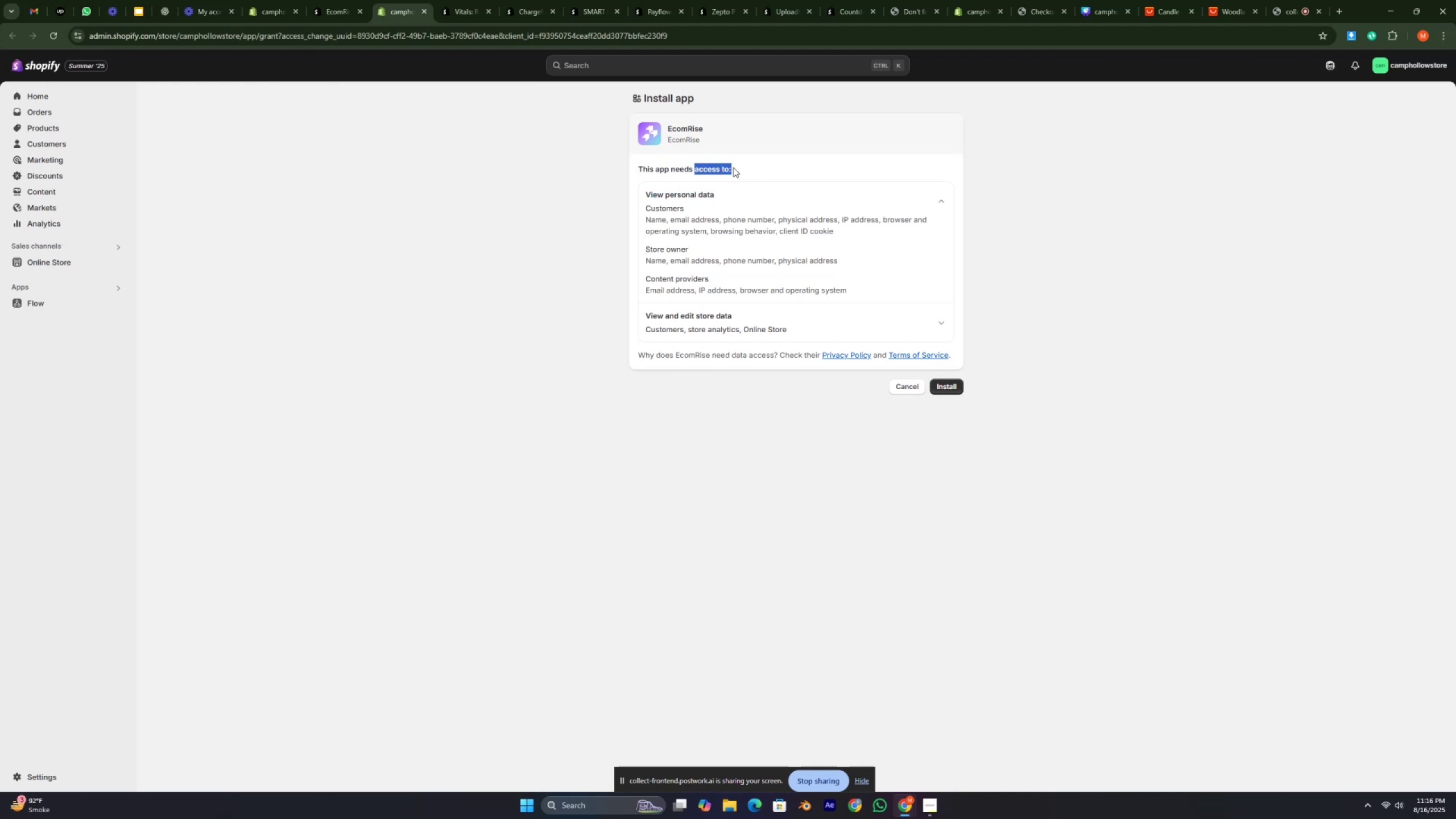 
left_click([735, 167])
 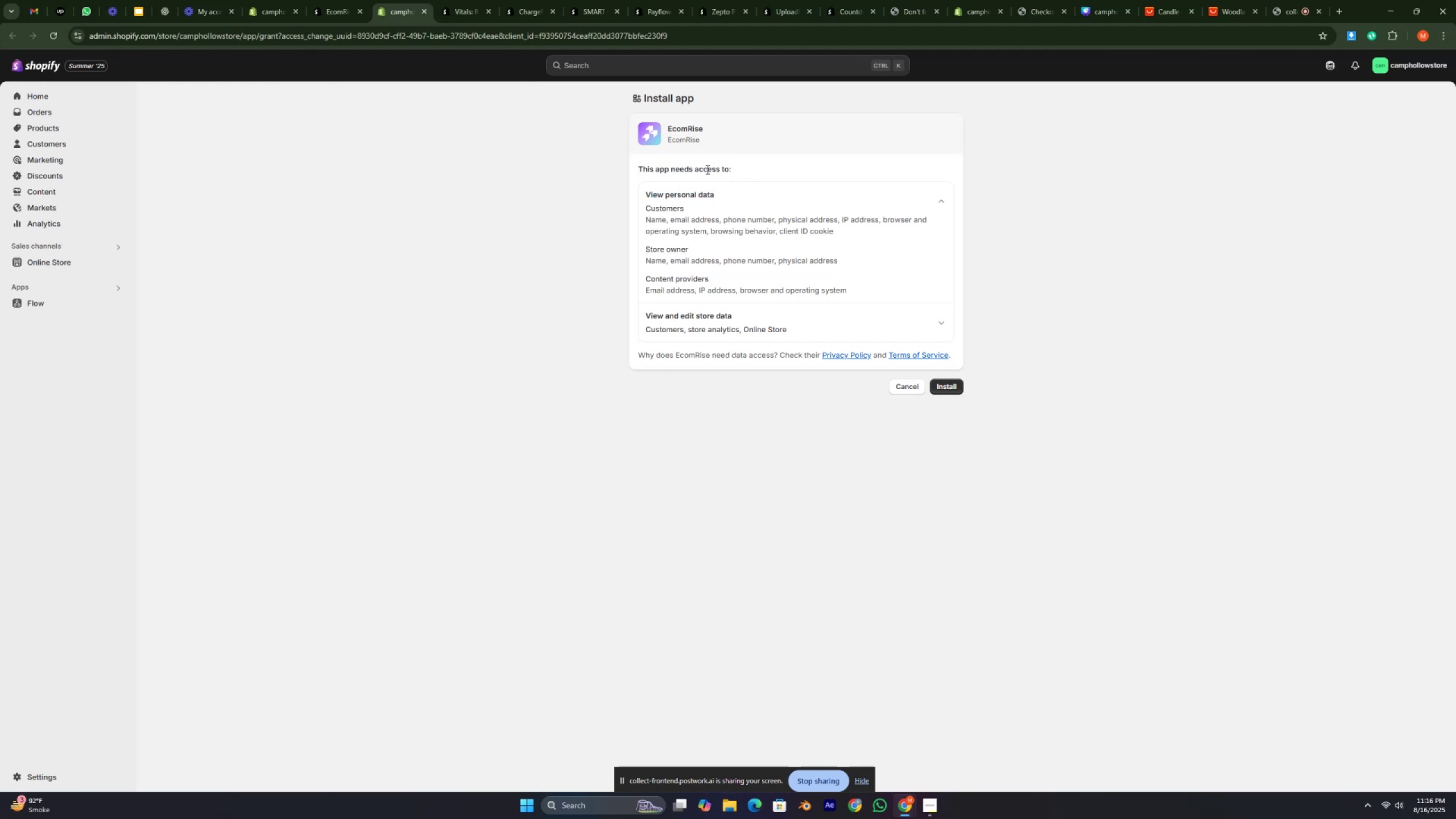 
left_click([706, 169])
 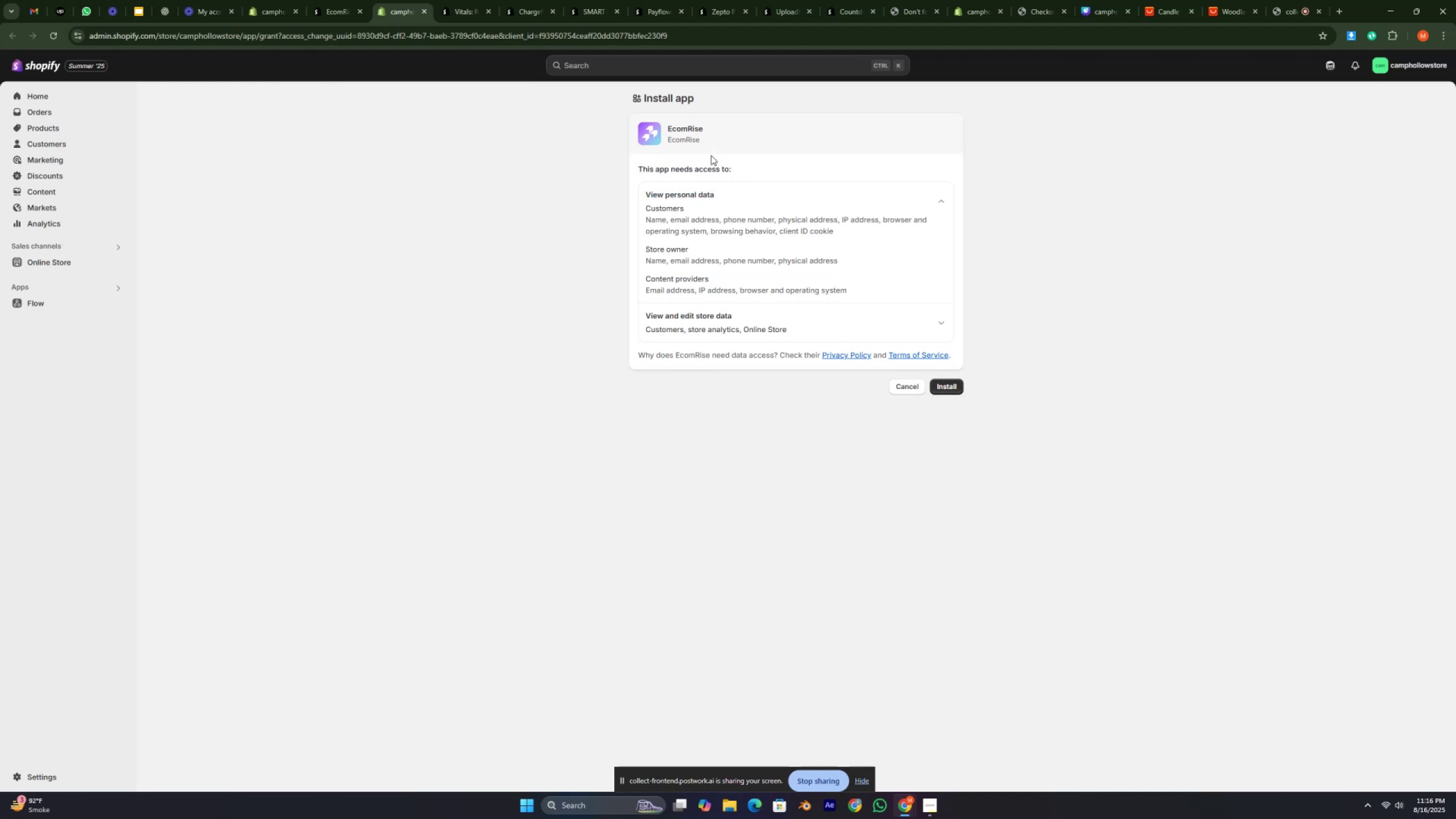 
left_click([711, 155])
 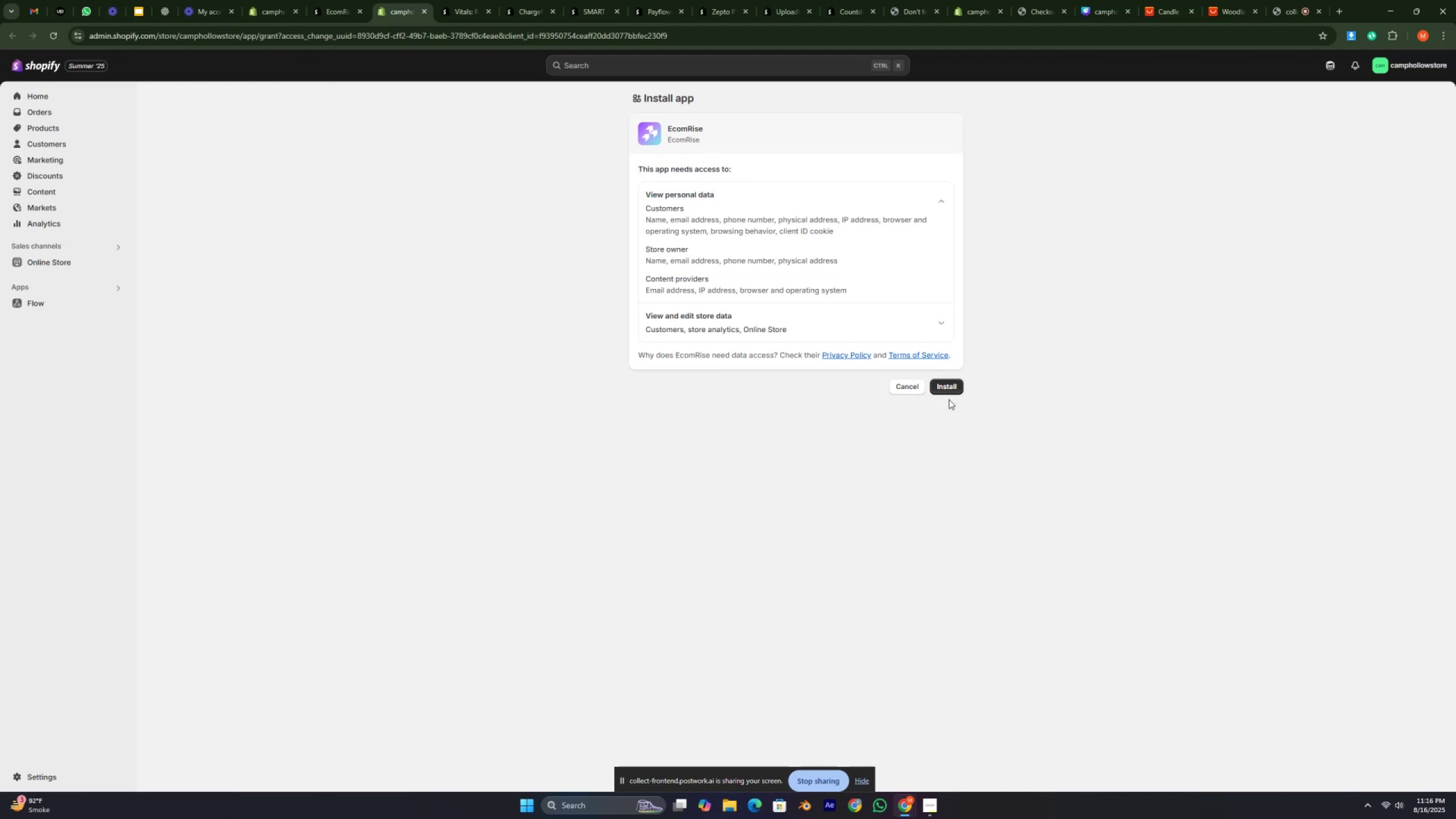 
left_click([959, 387])
 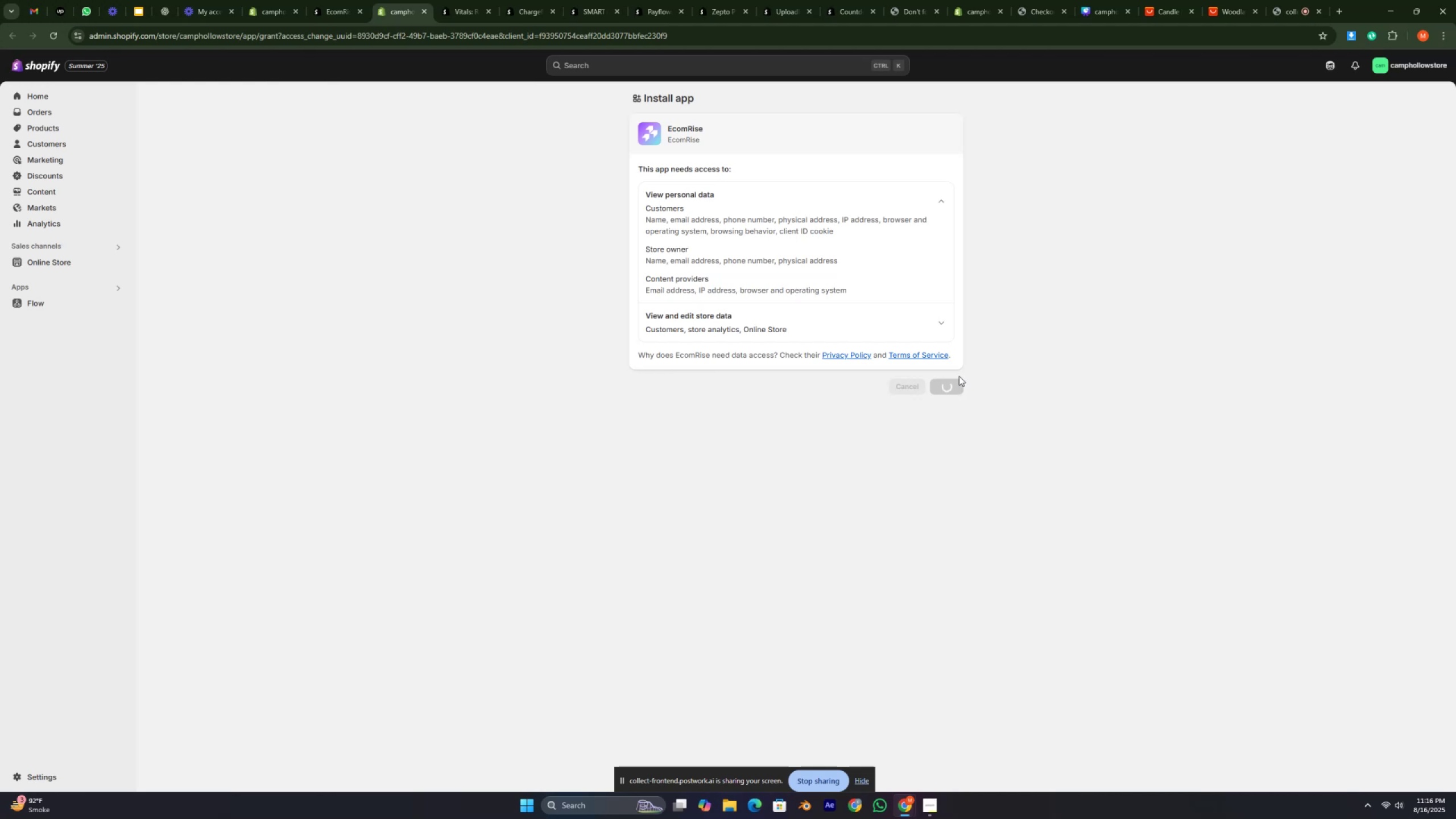 
left_click([973, 249])
 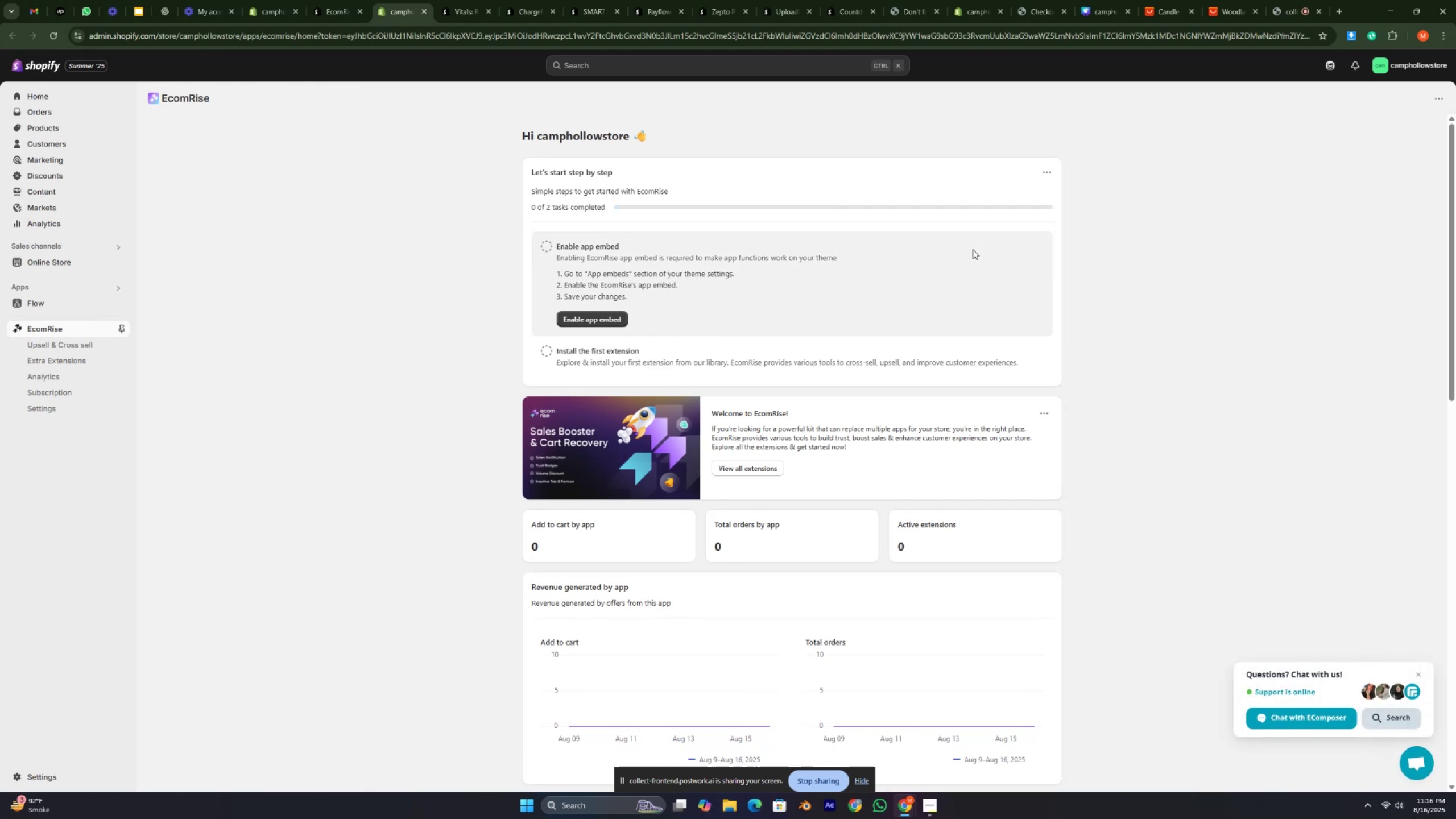 
wait(18.47)
 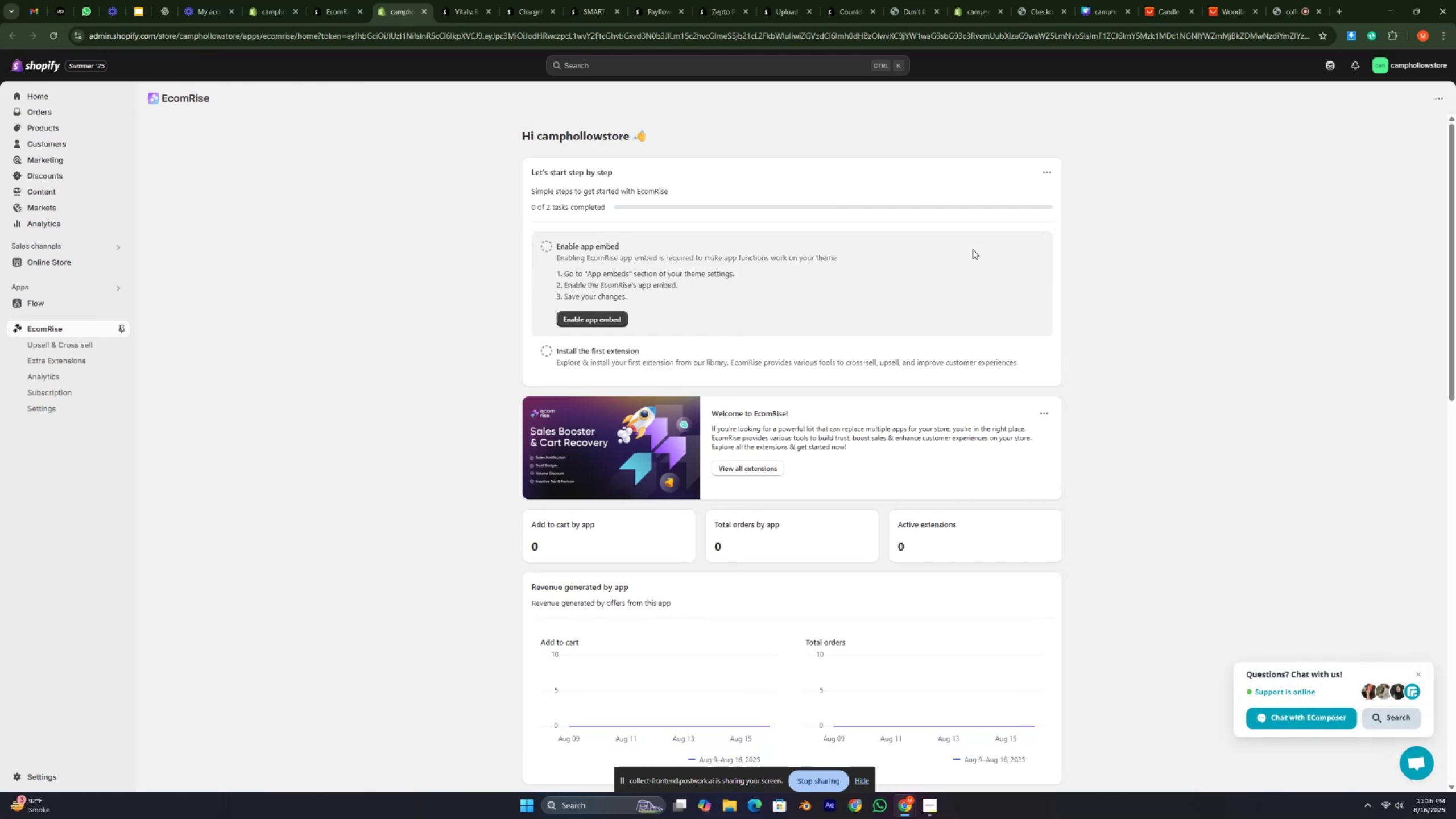 
left_click([1280, 0])
 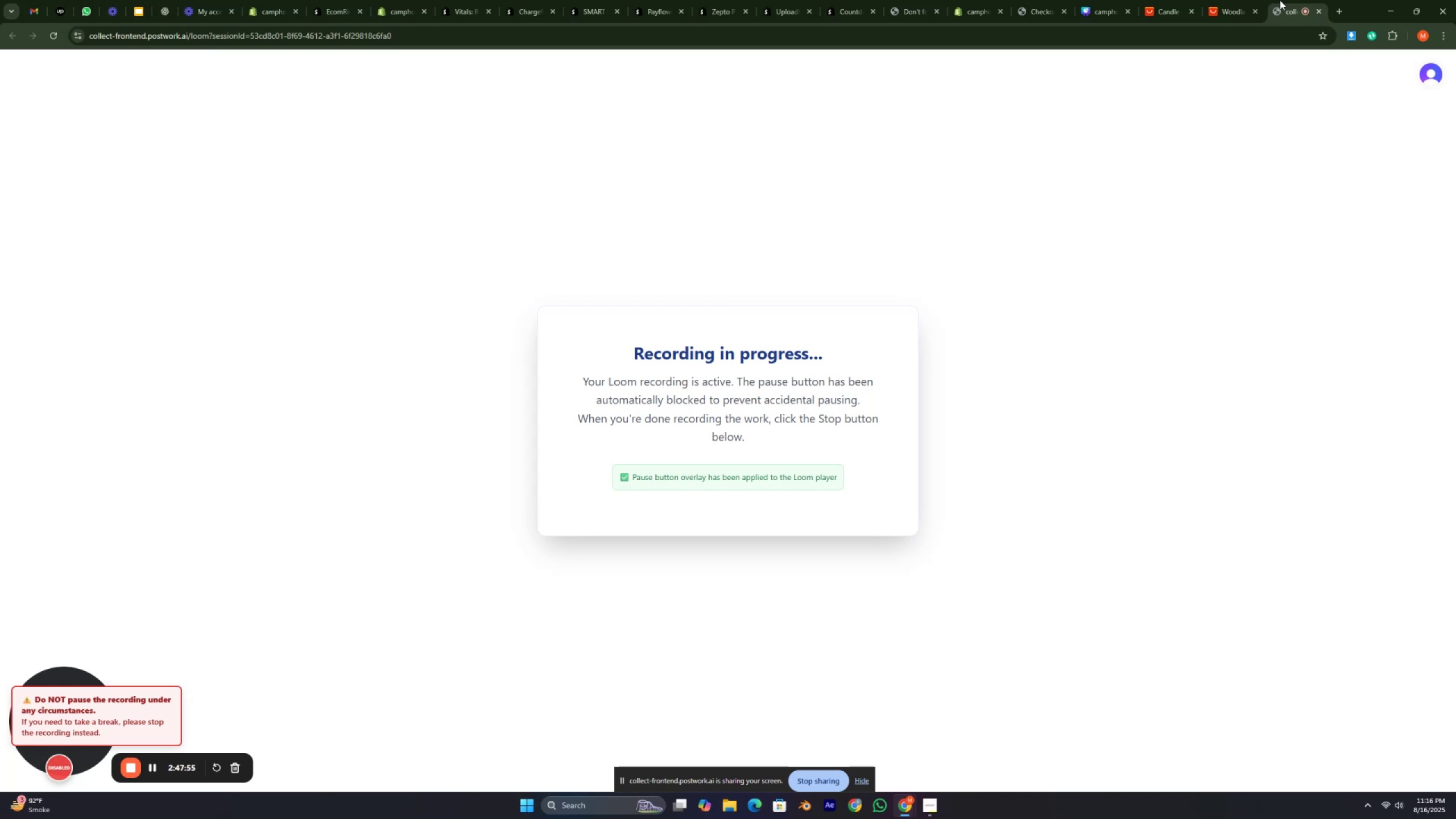 
wait(21.89)
 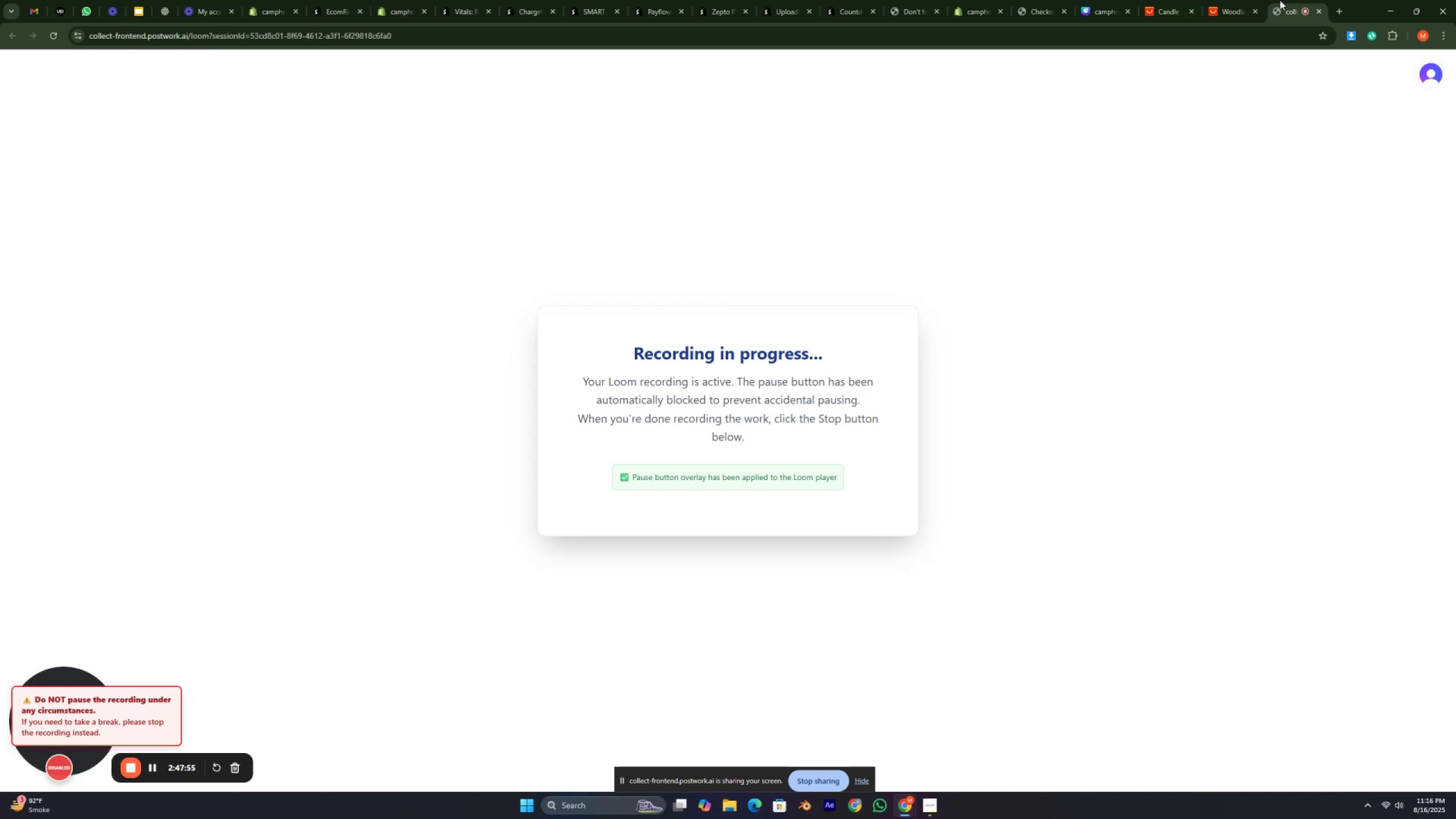 
left_click([415, 0])
 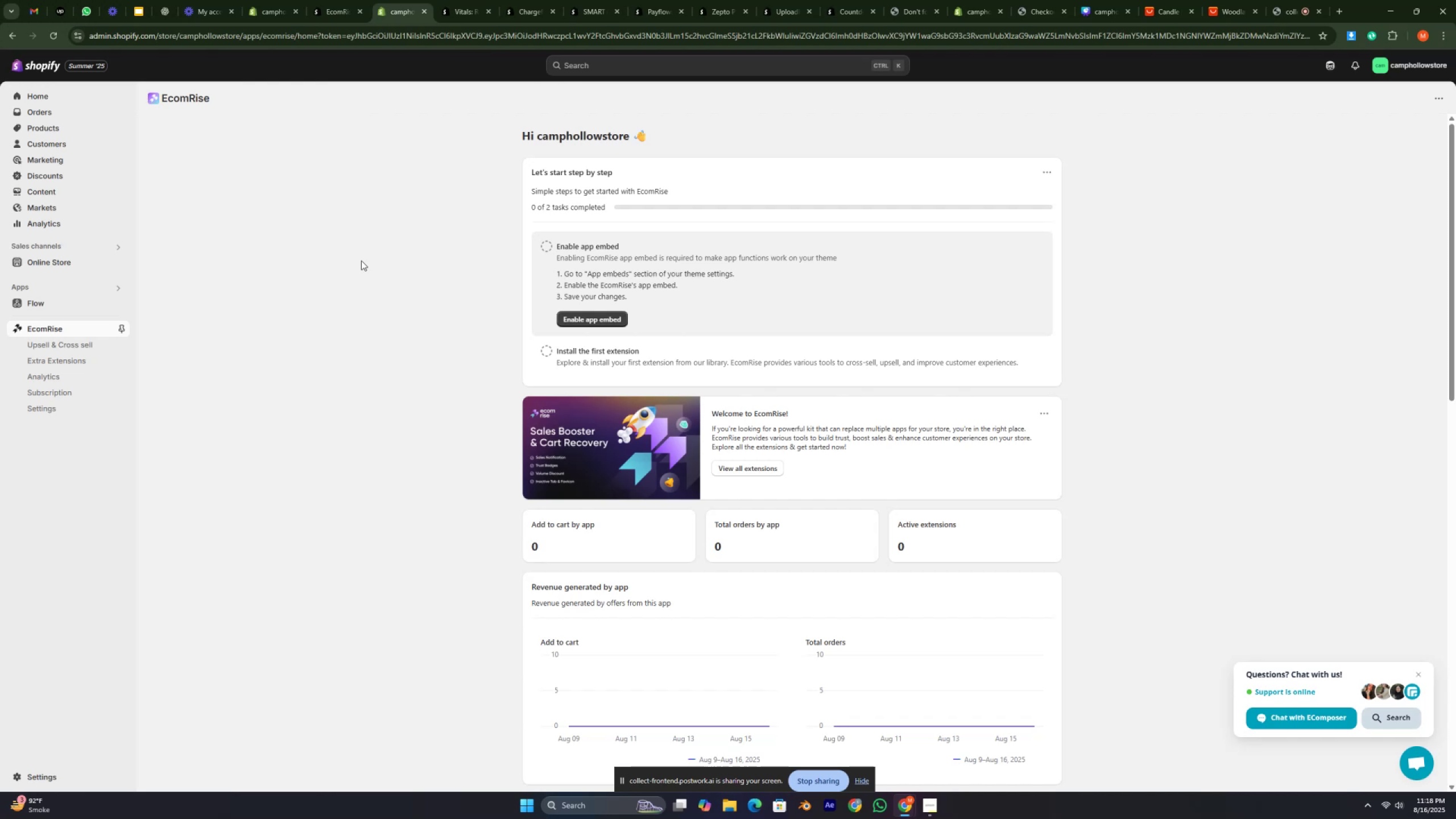 
wait(90.11)
 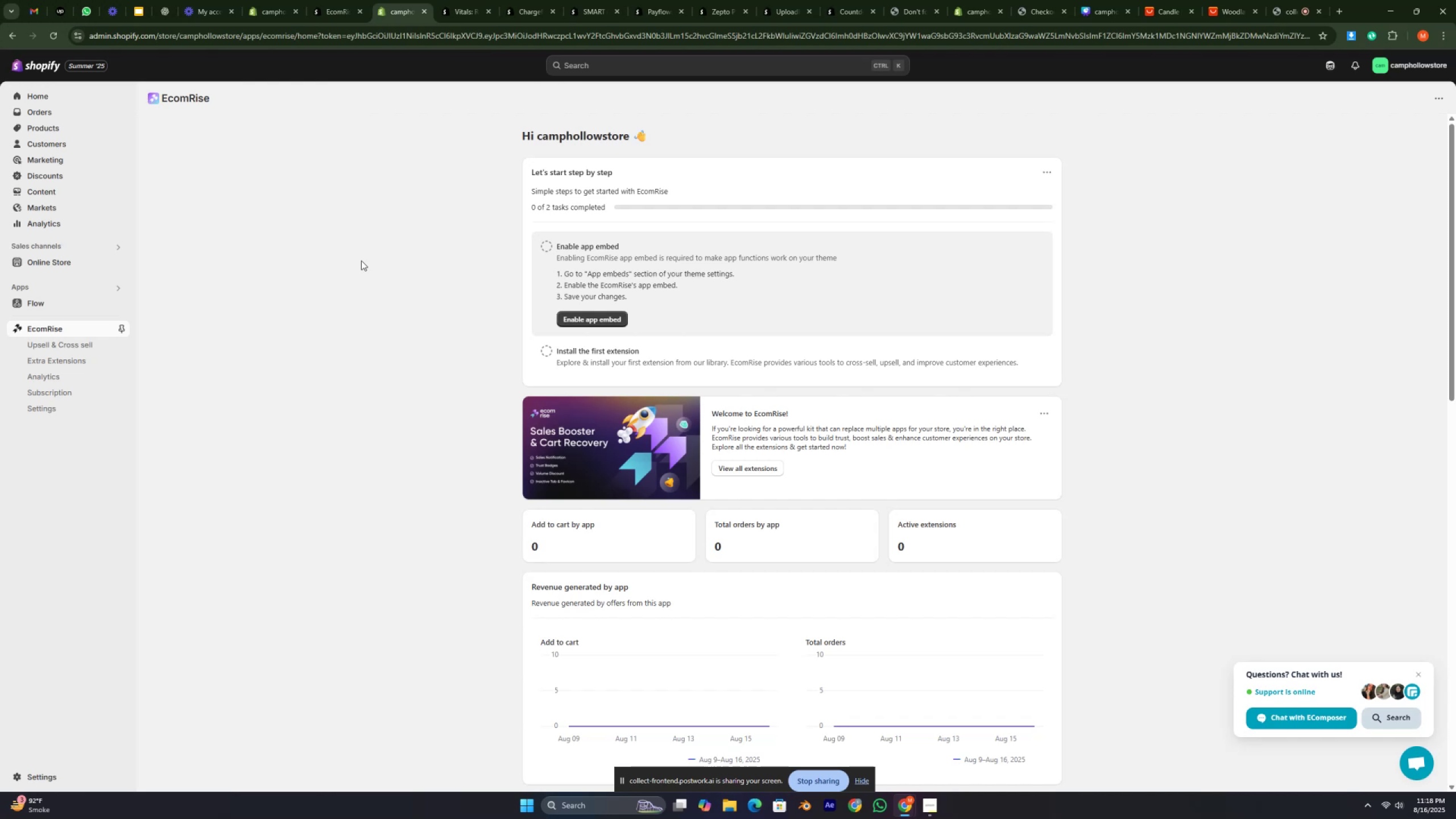 
double_click([523, 132])
 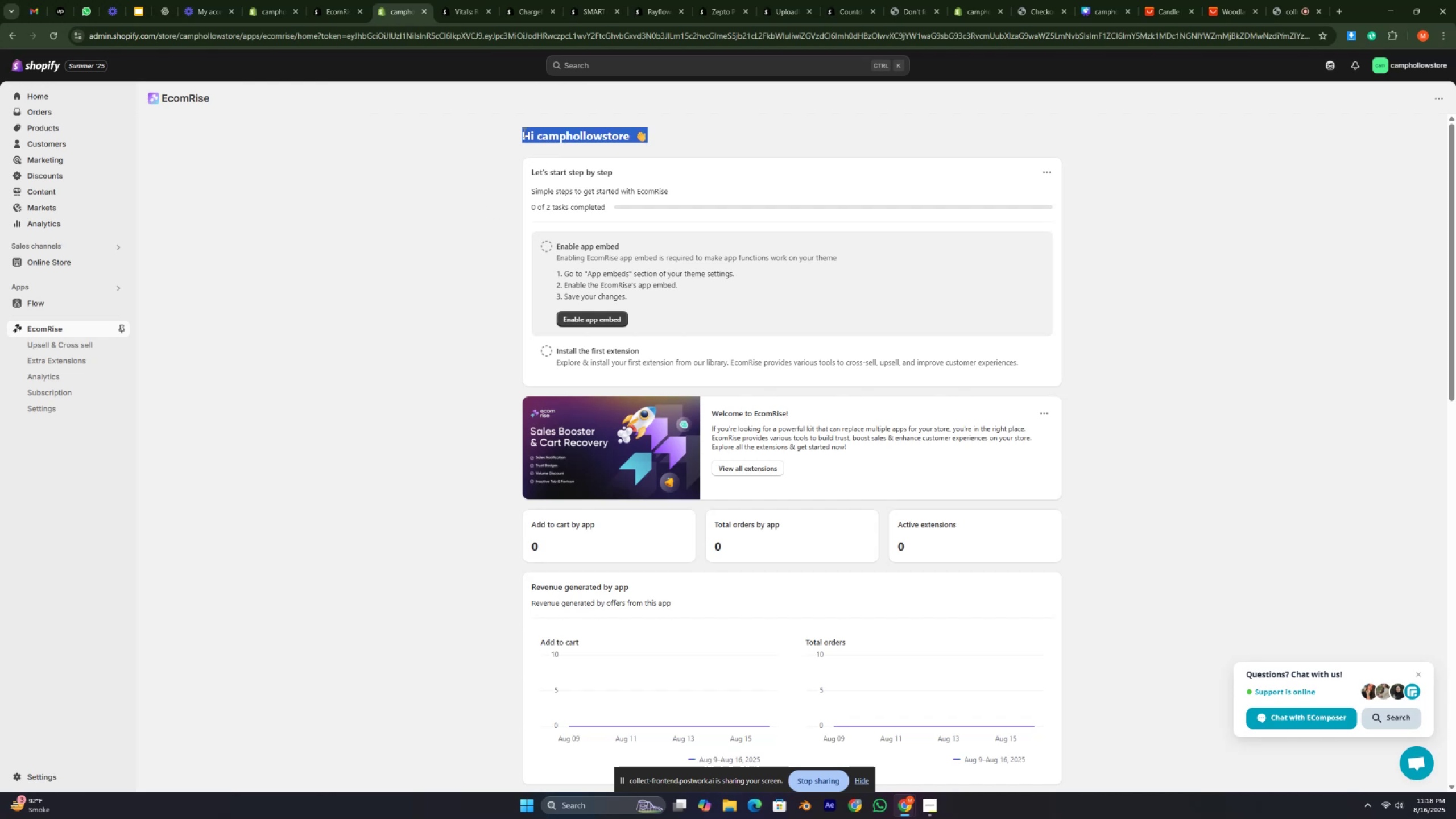 
triple_click([523, 132])
 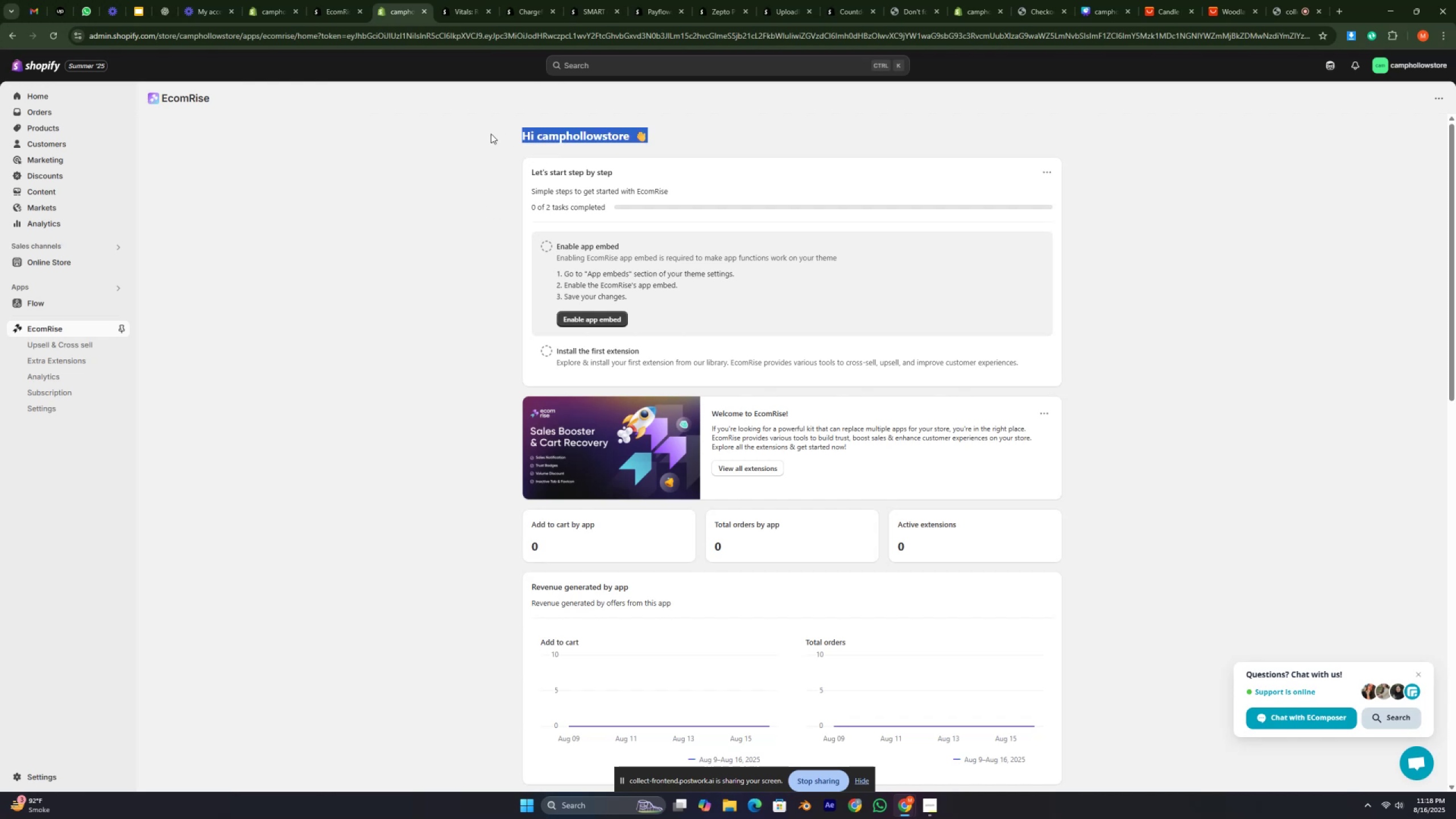 
triple_click([490, 134])
 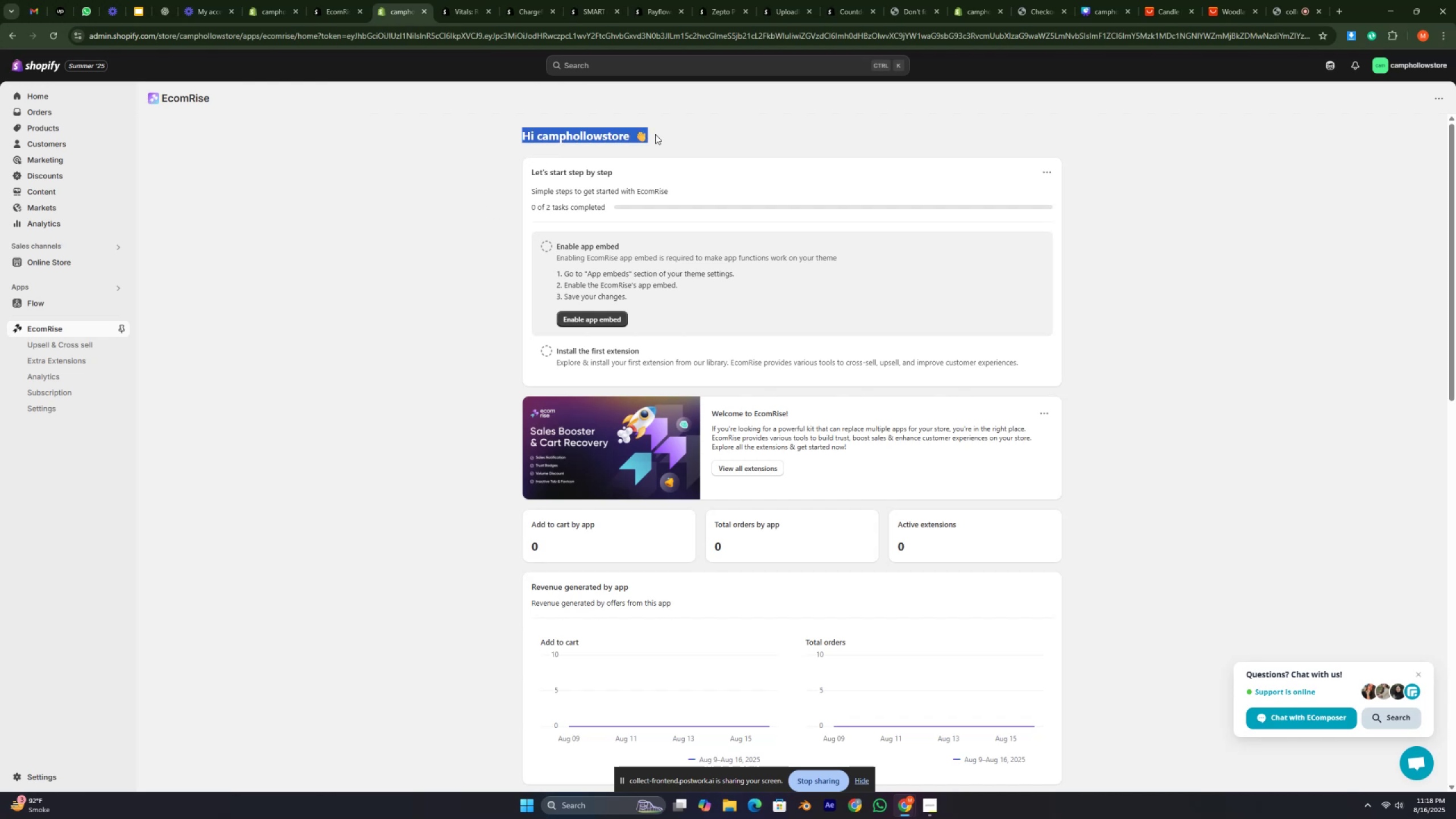 
left_click([664, 134])
 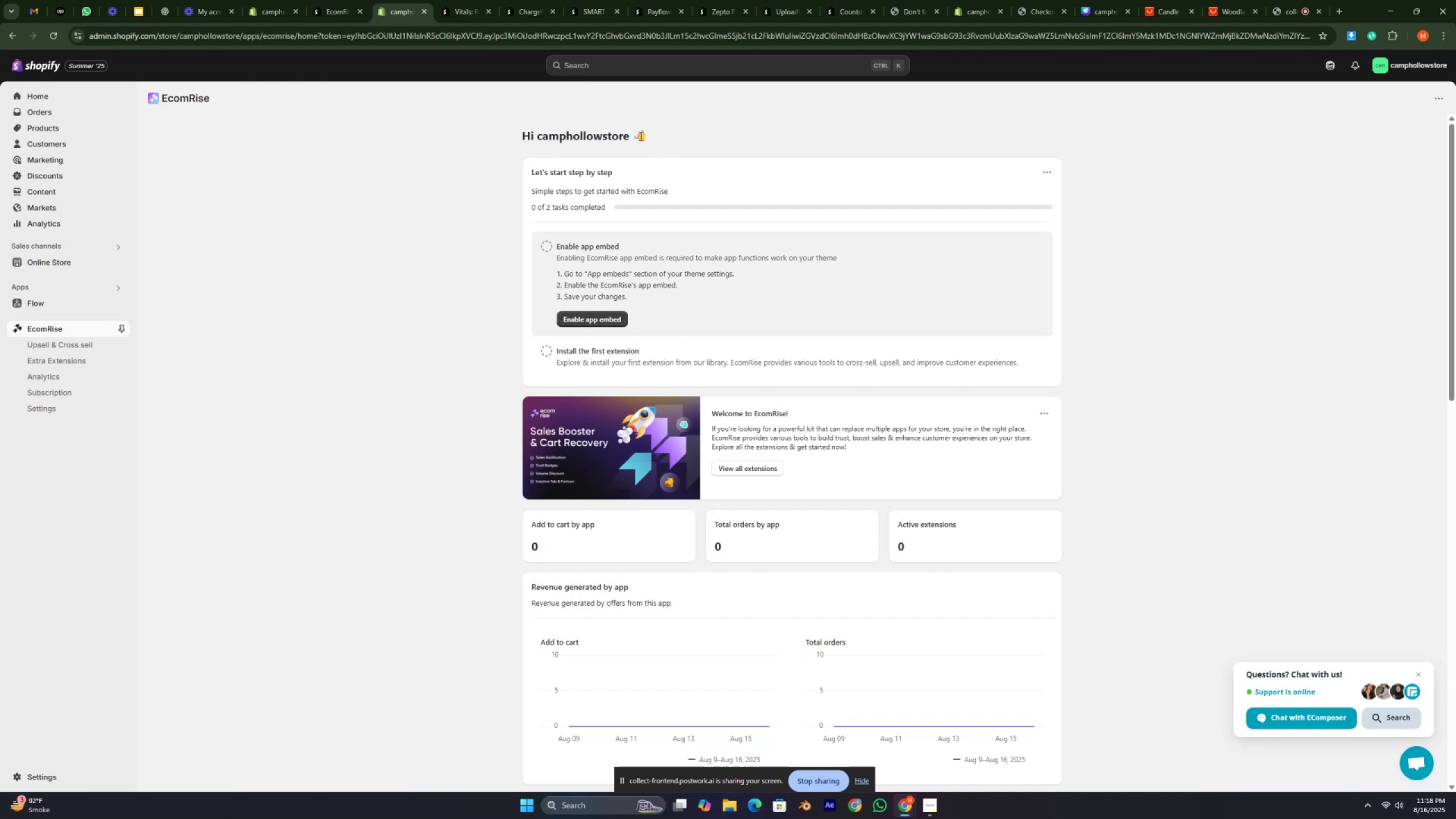 
double_click([640, 136])
 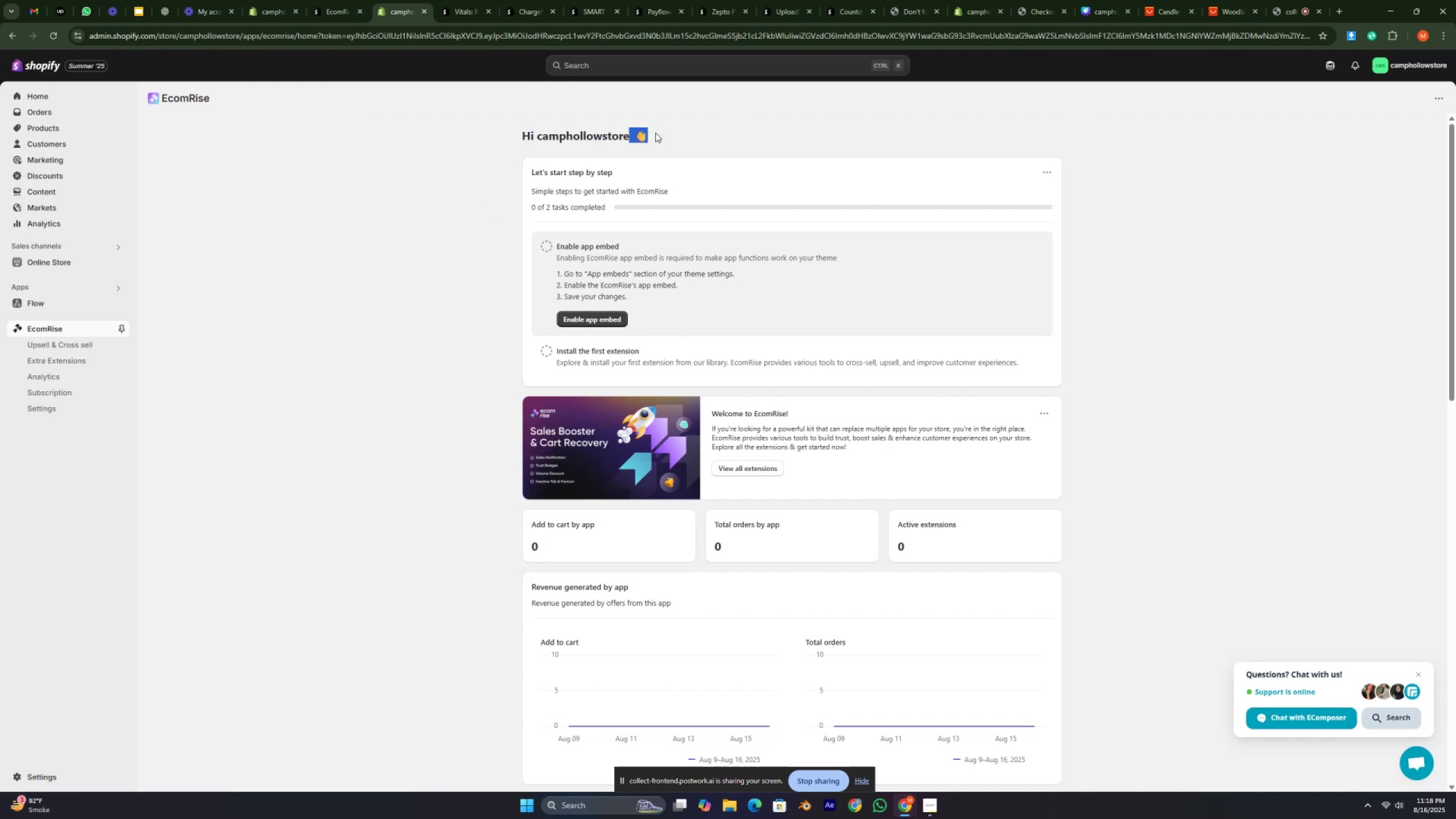 
left_click([655, 133])
 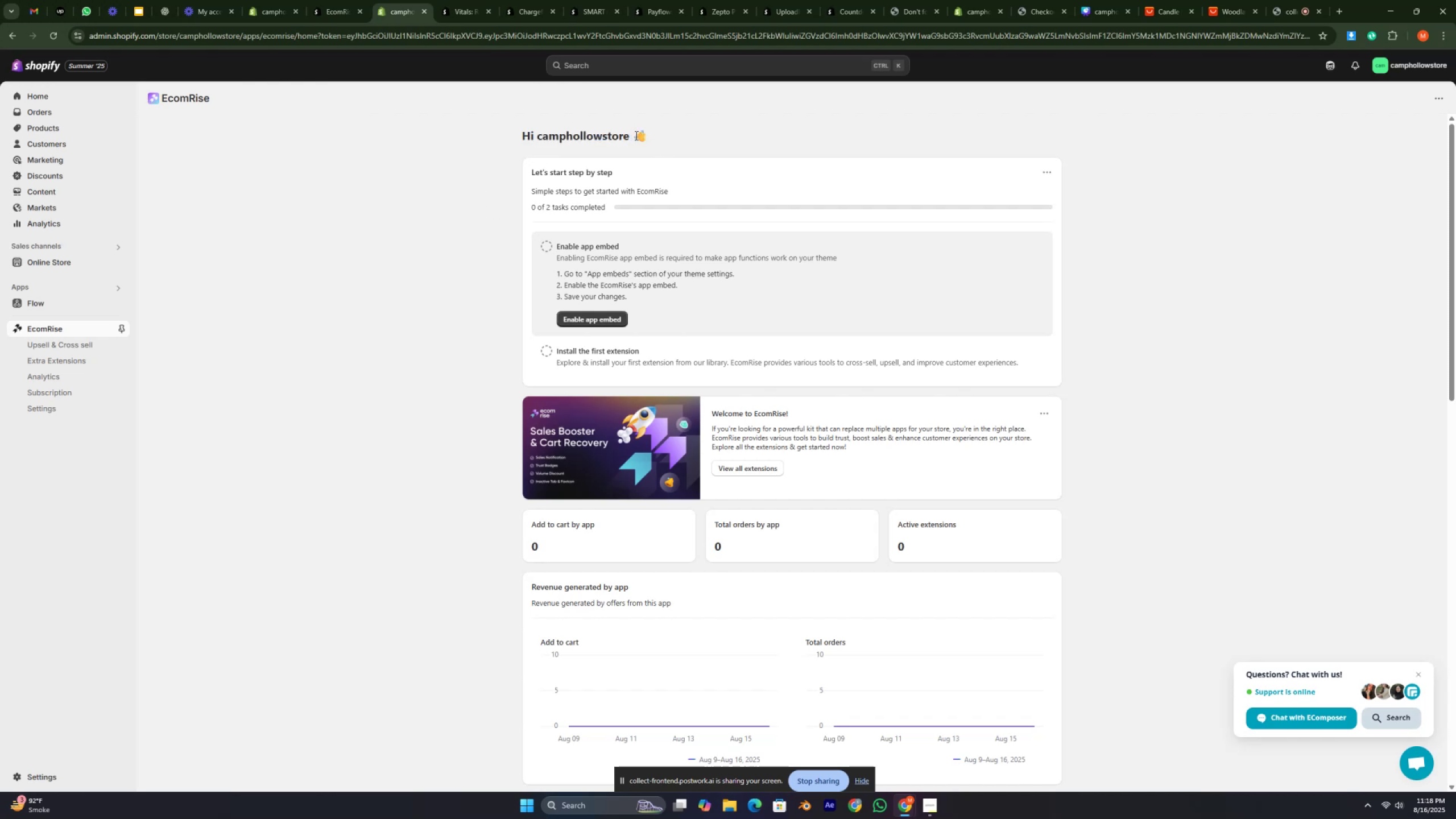 
left_click([663, 138])
 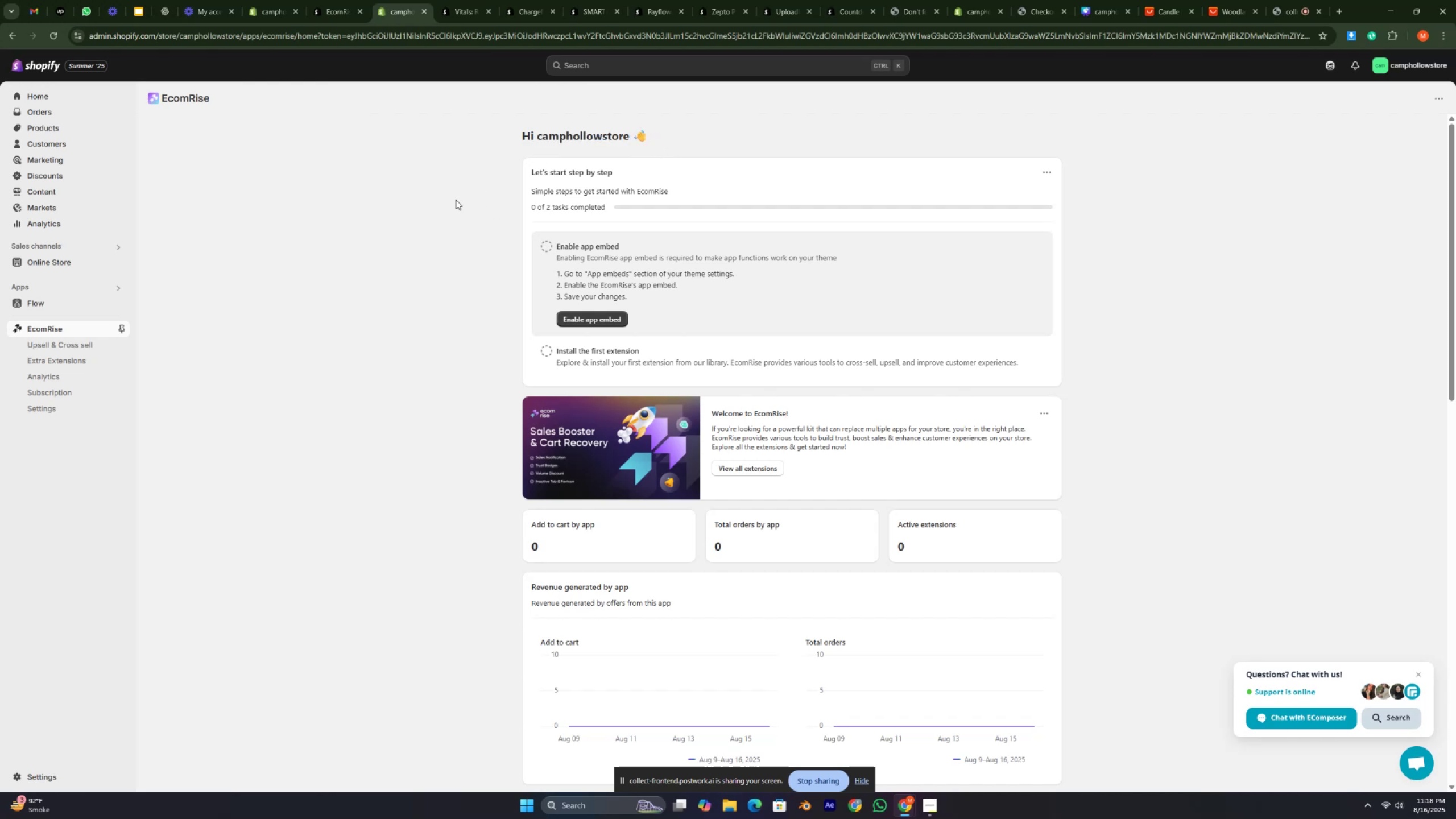 
left_click([452, 200])
 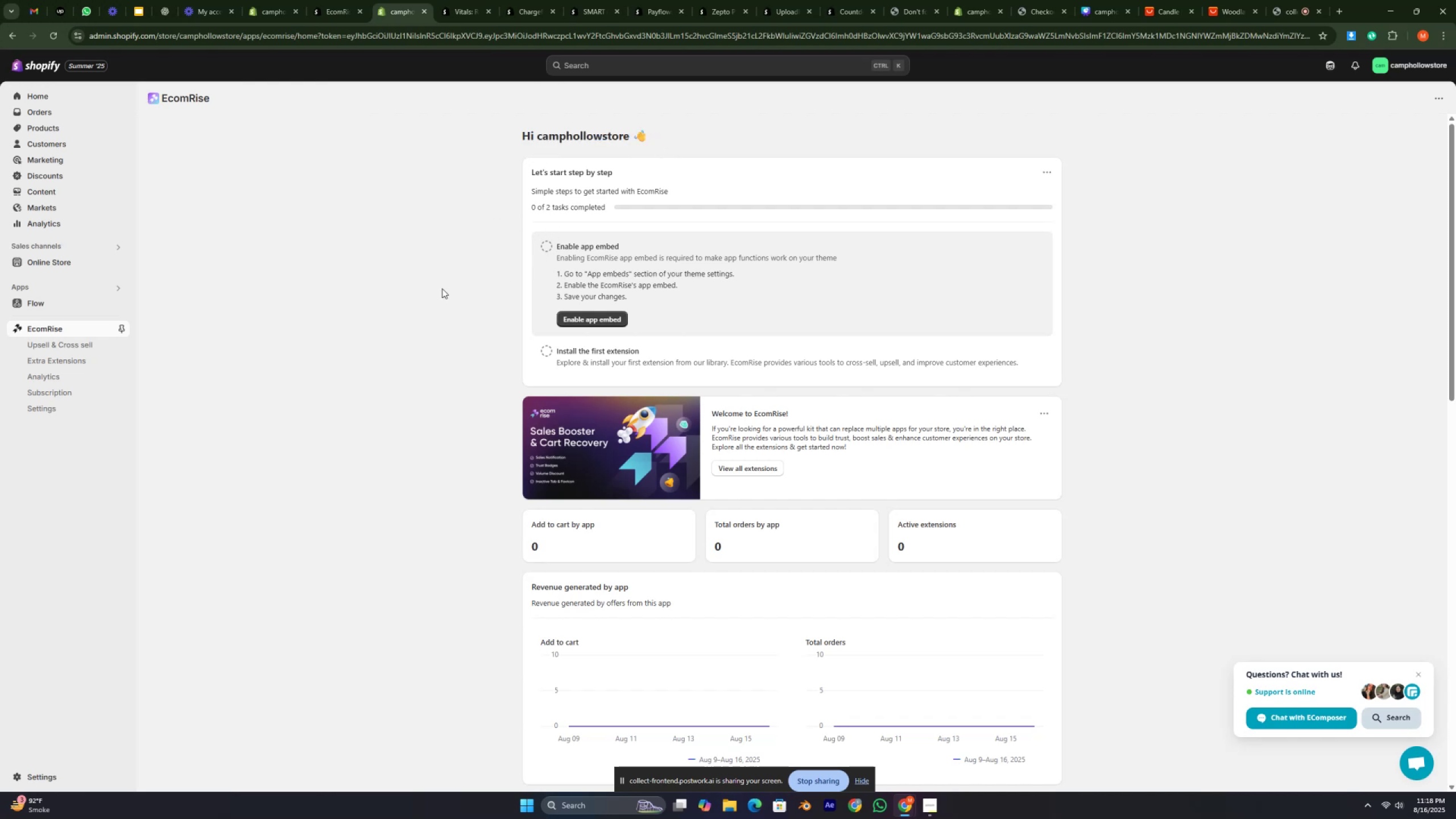 
scroll: coordinate [440, 270], scroll_direction: up, amount: 5.0
 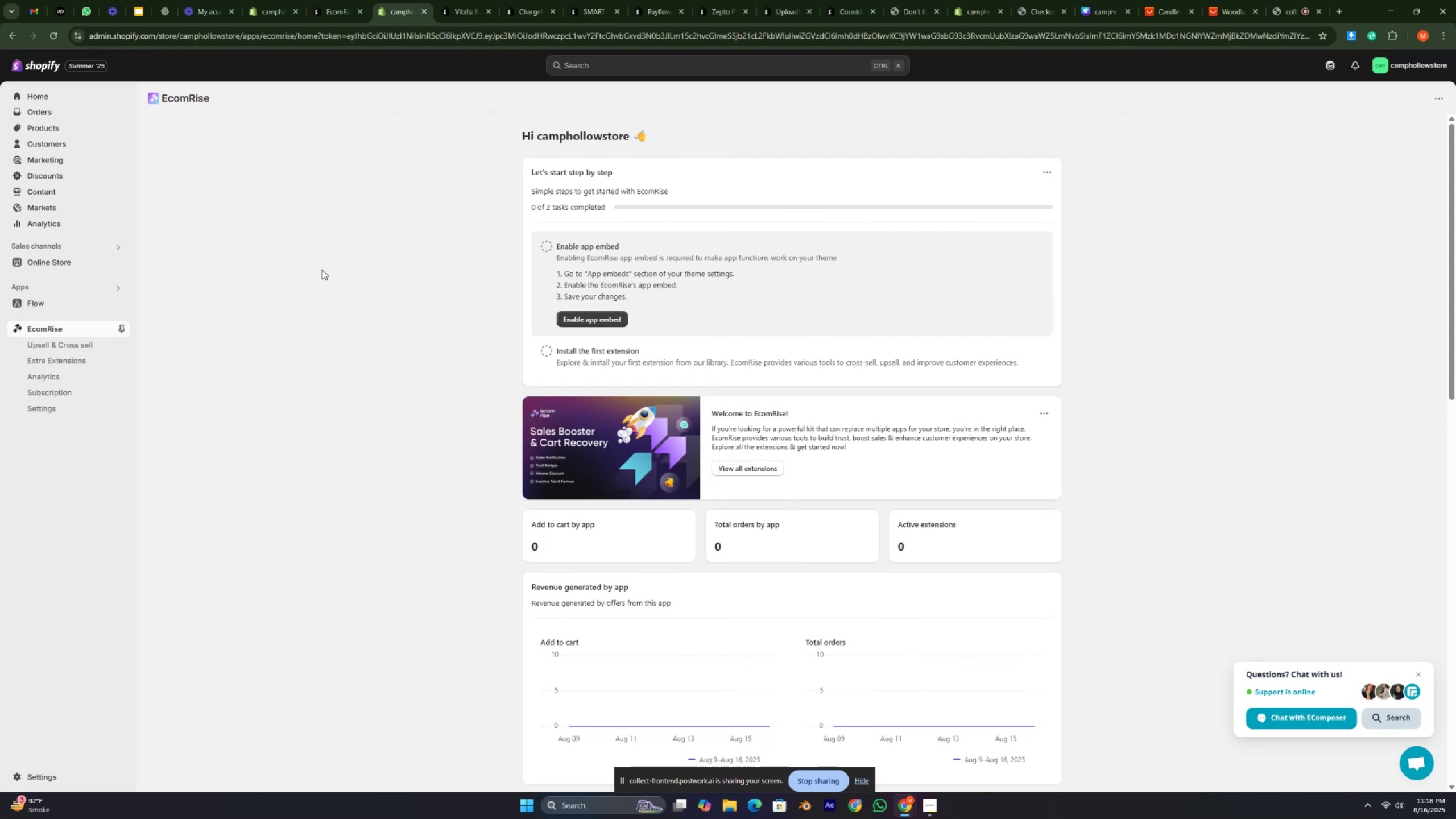 
left_click([322, 270])
 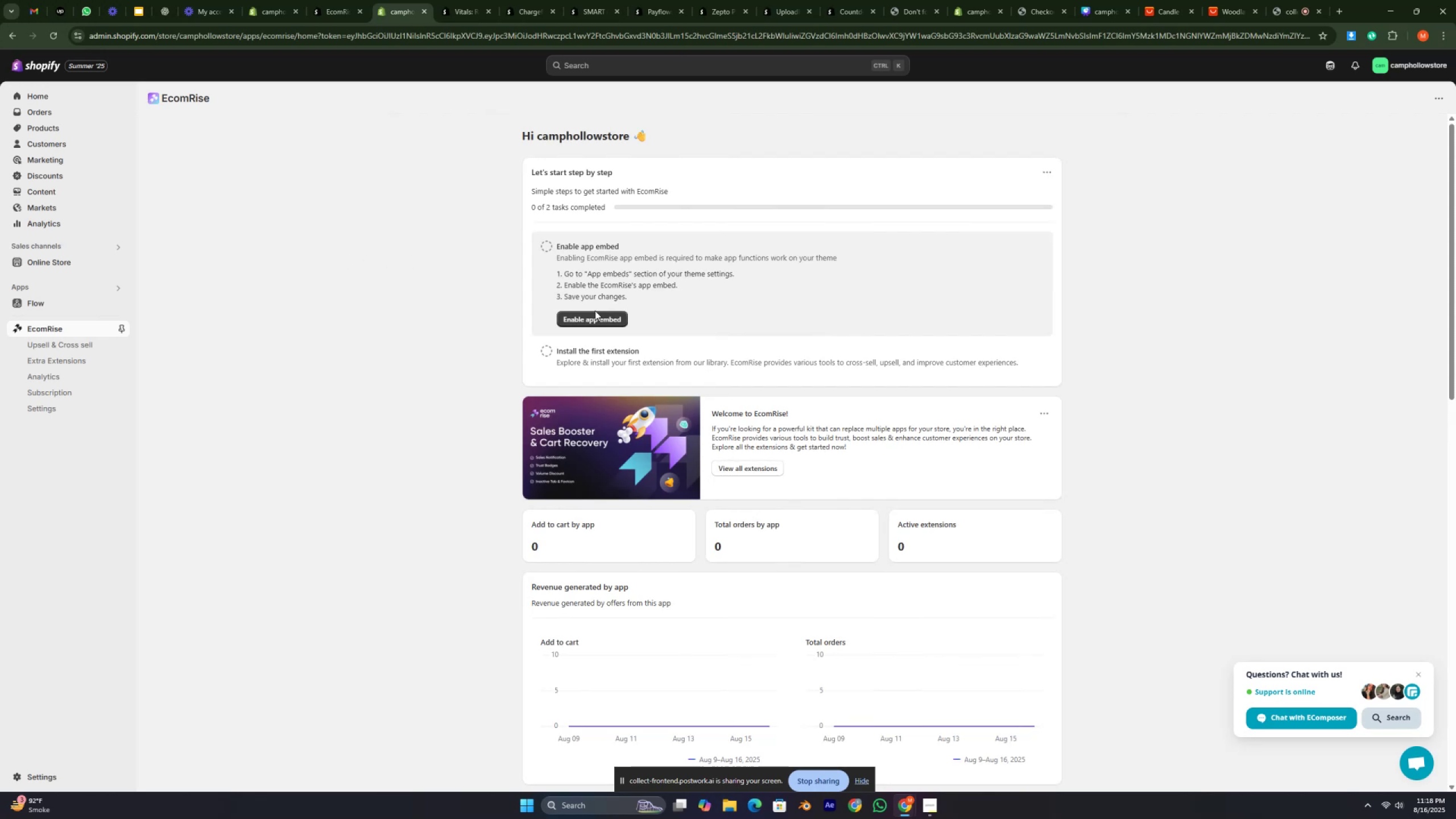 
left_click([604, 318])
 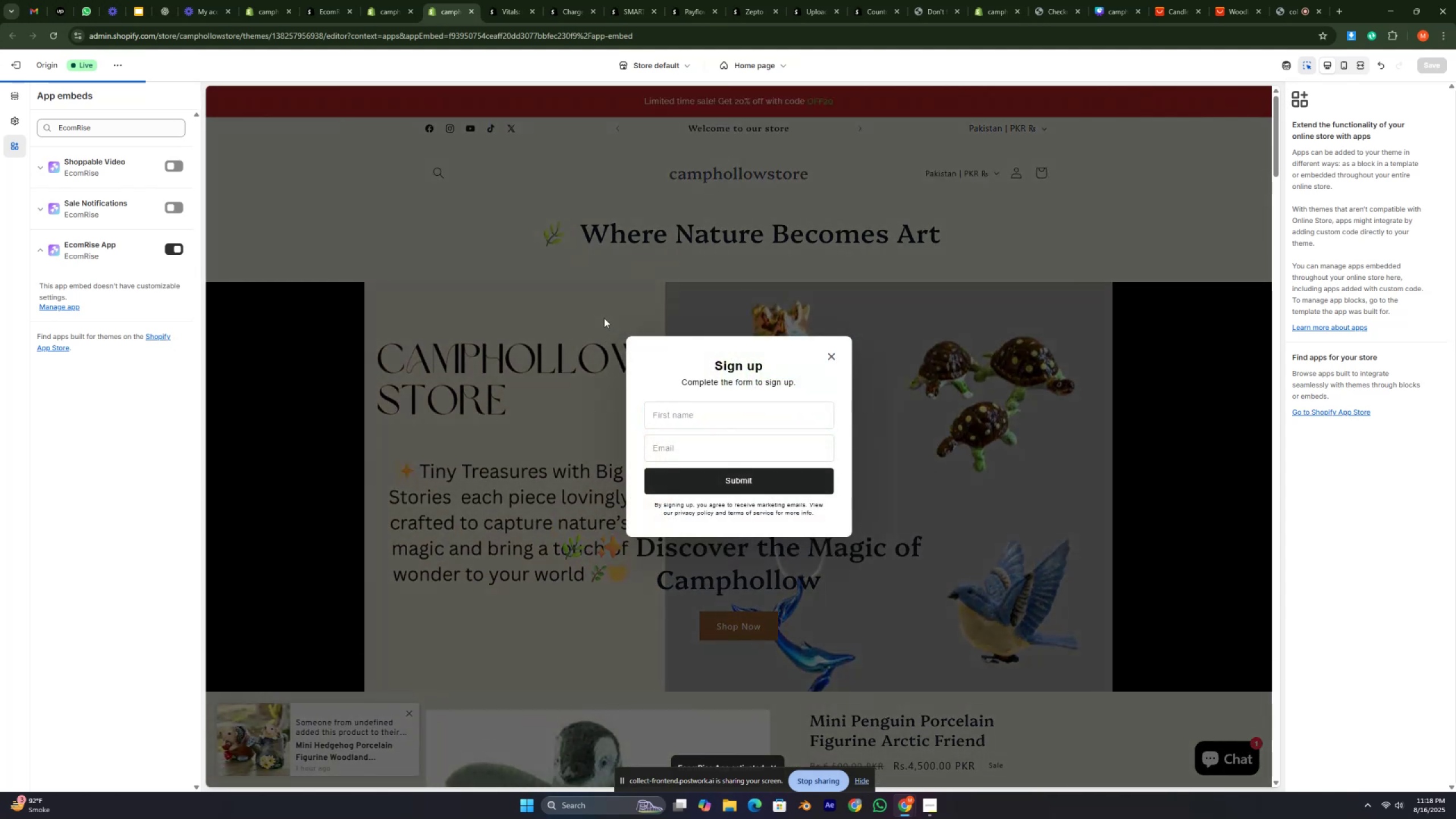 
wait(15.22)
 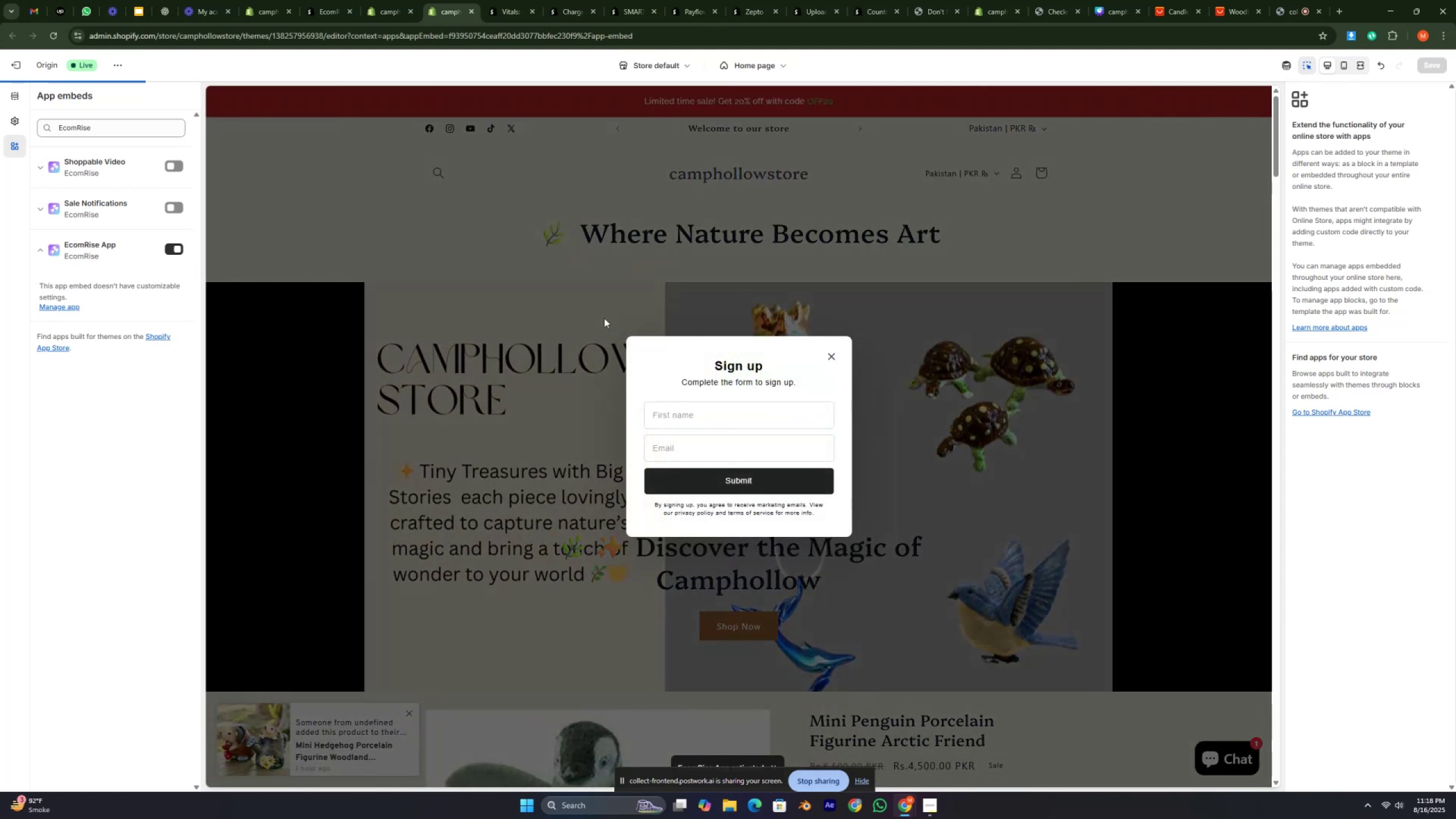 
left_click([1429, 63])
 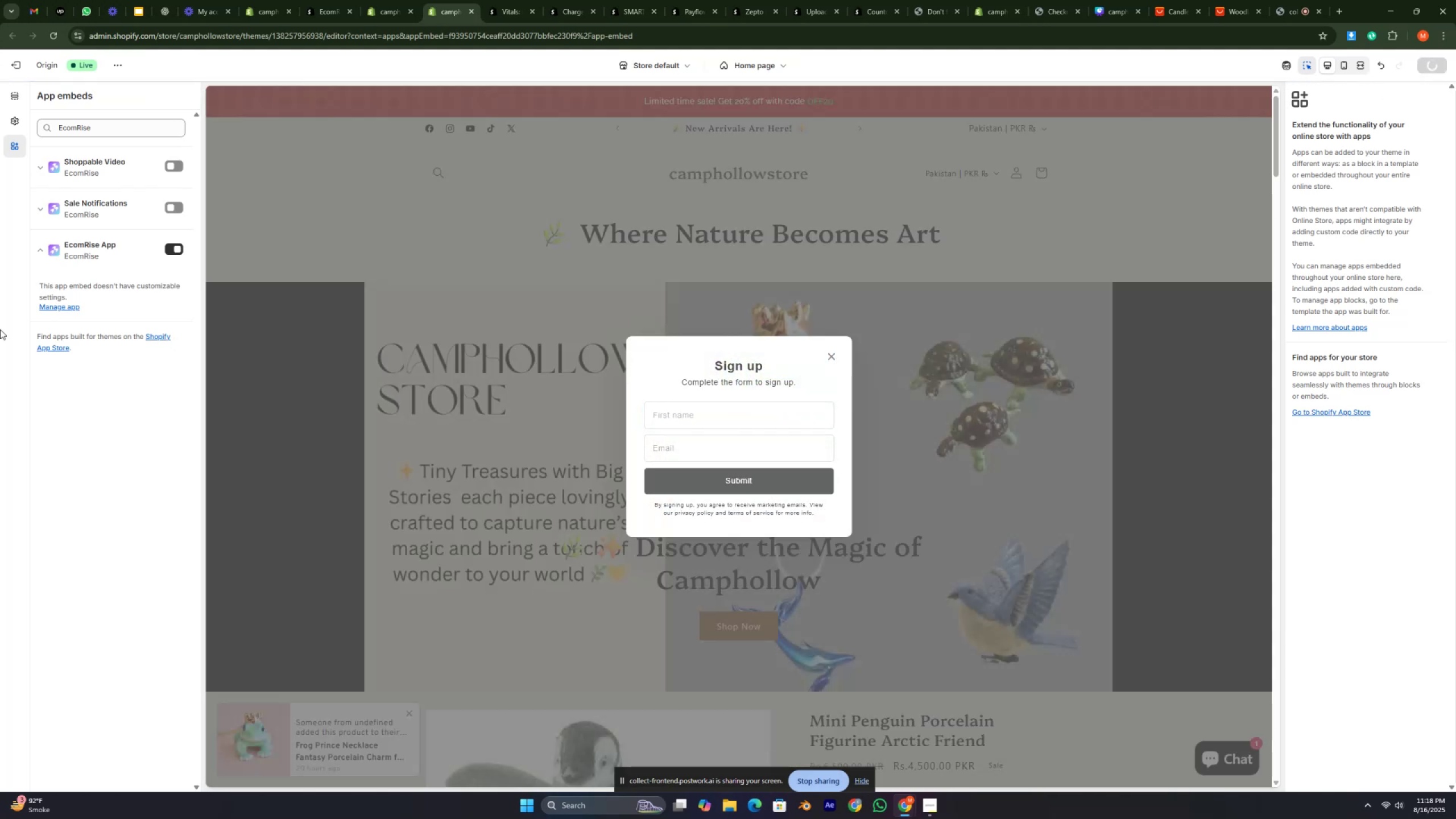 
left_click([0, 393])
 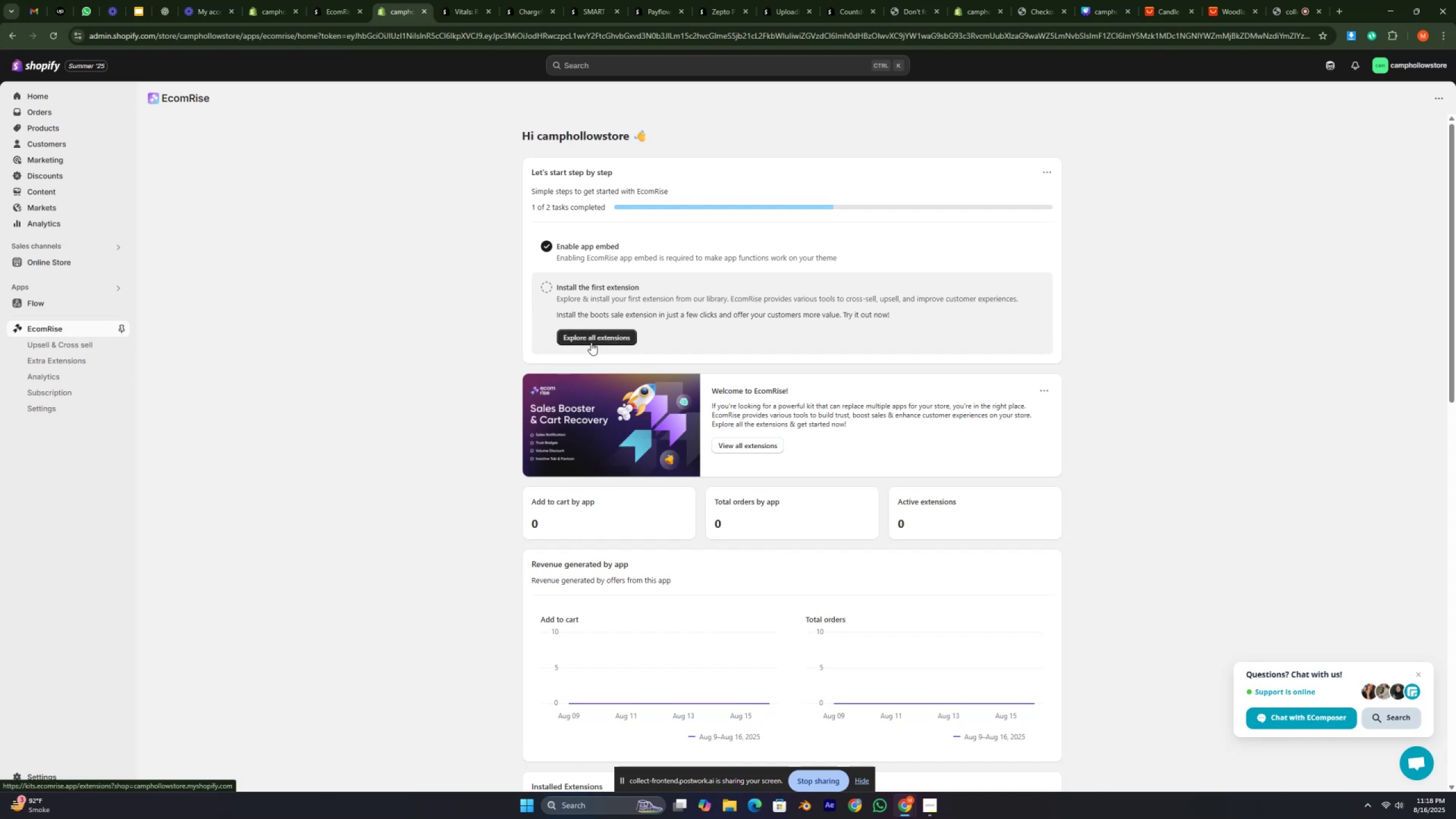 
left_click([63, 341])
 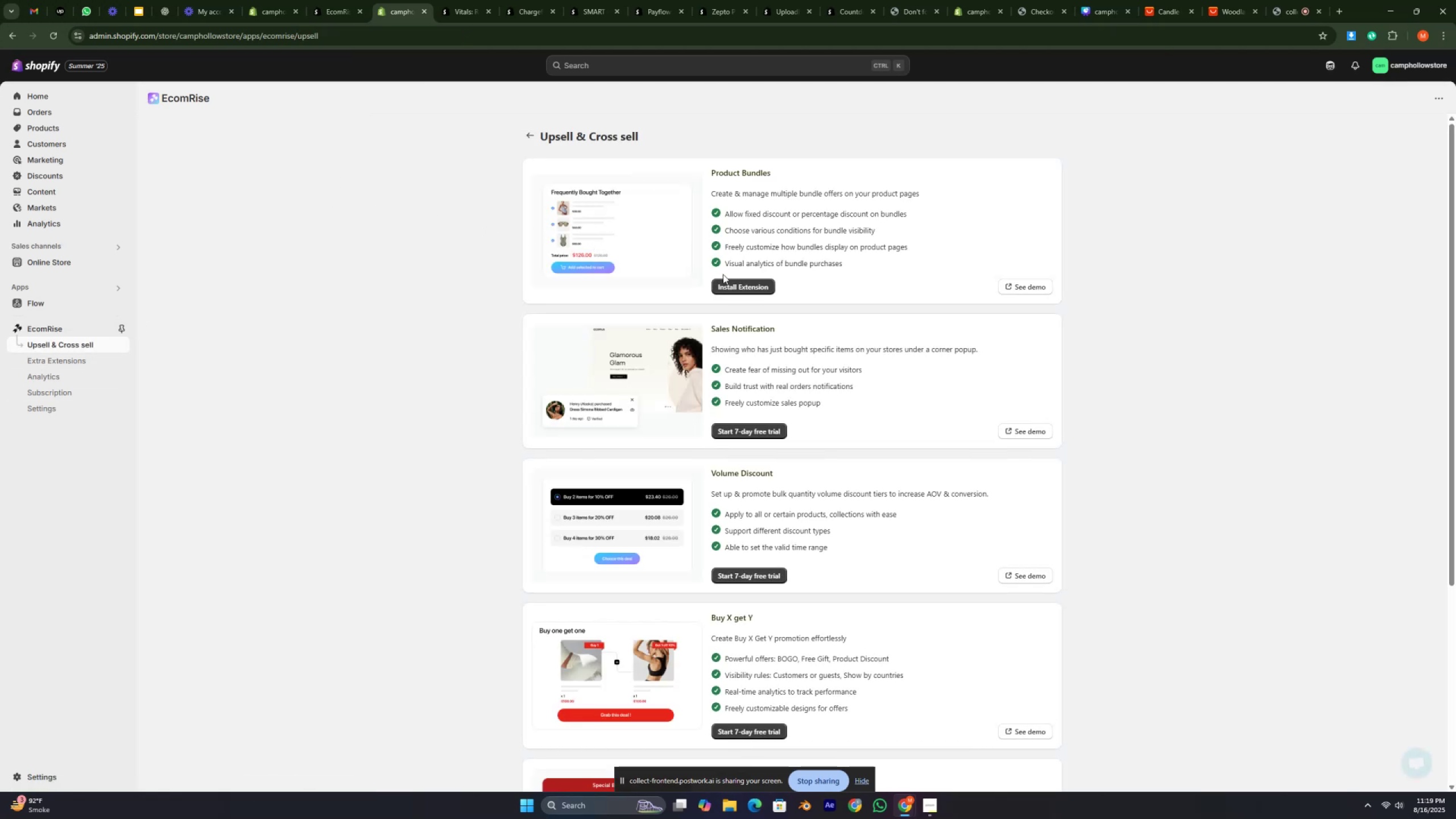 
wait(9.45)
 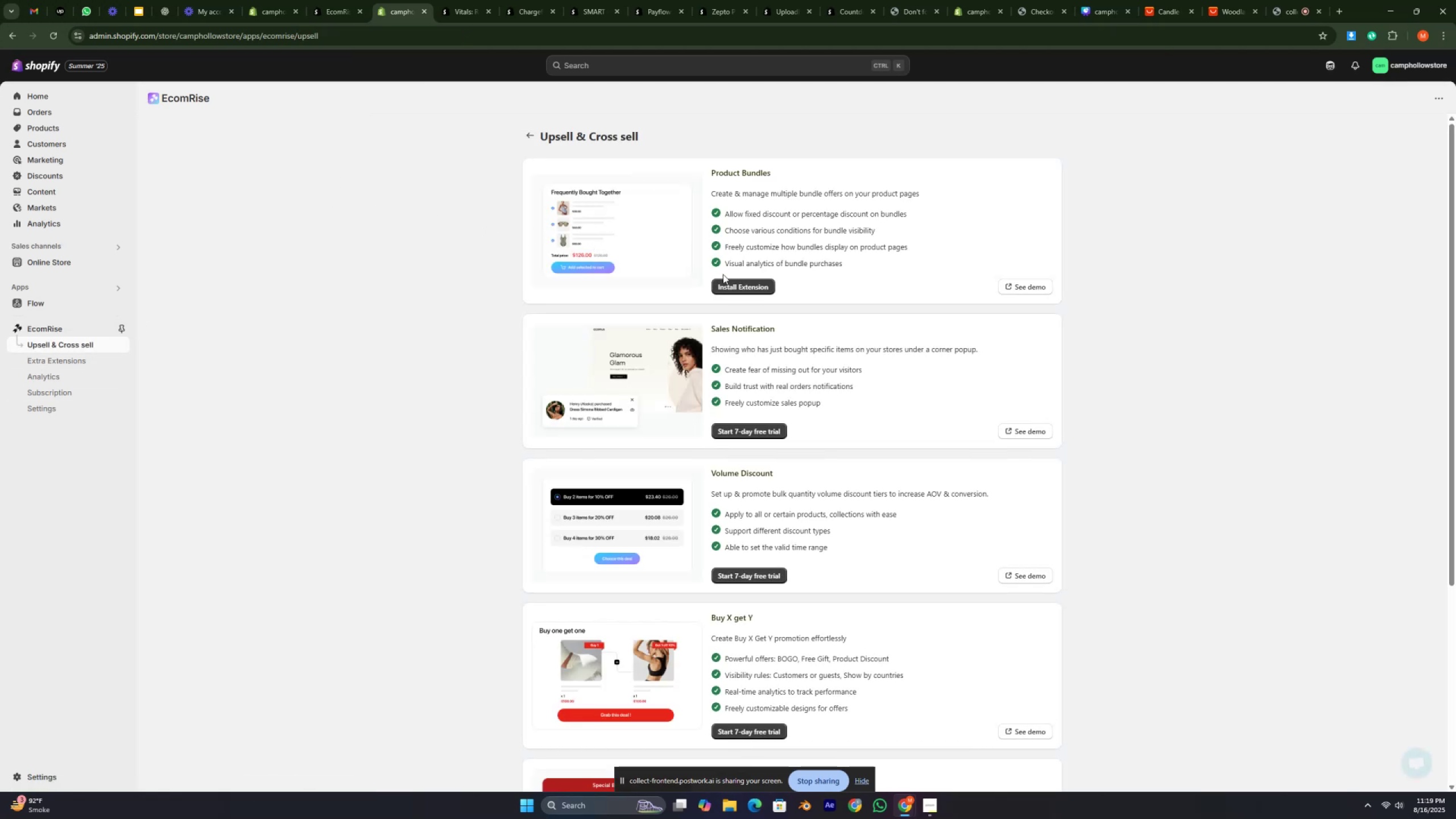 
left_click([406, 294])
 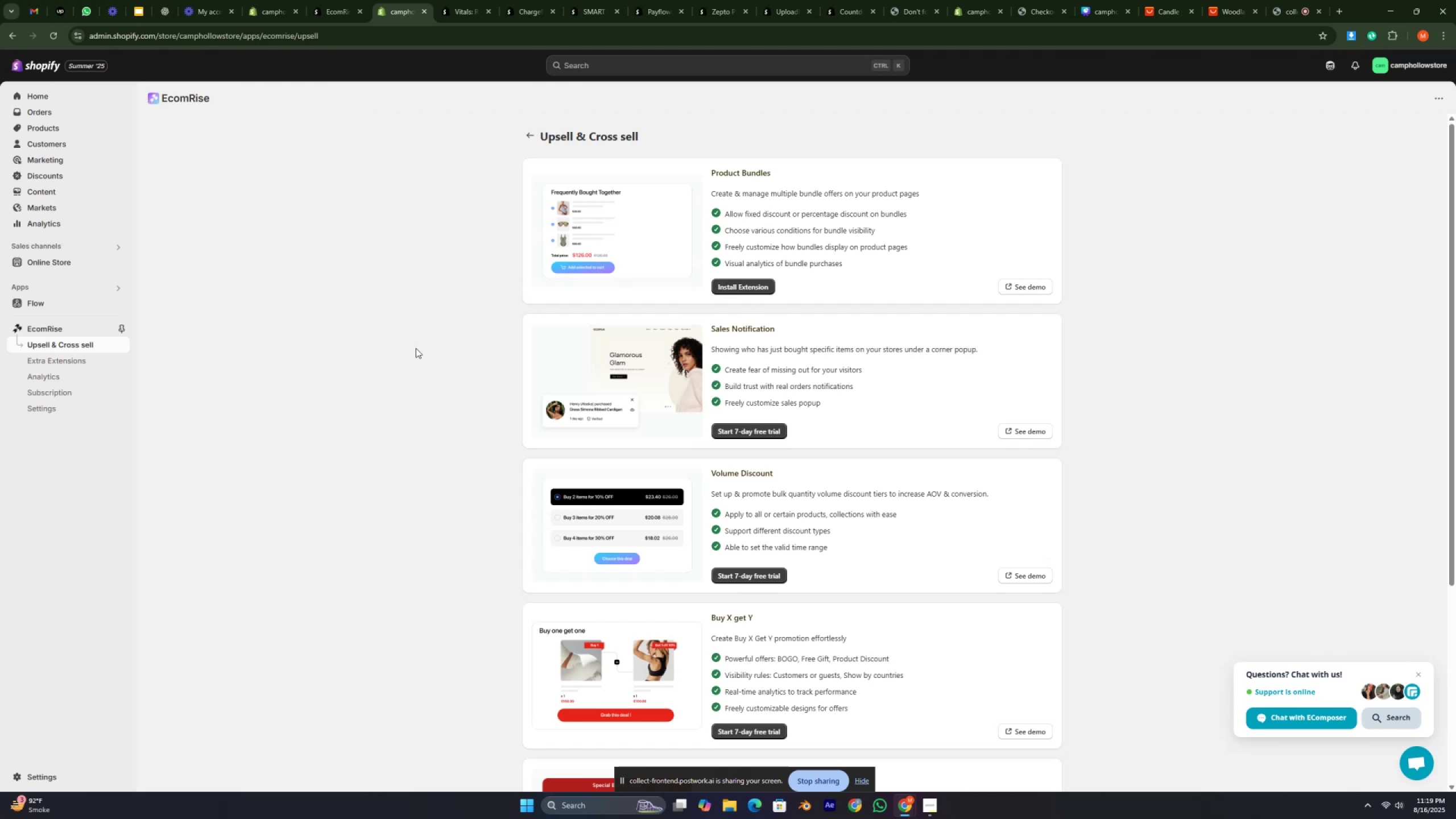 
scroll: coordinate [431, 420], scroll_direction: down, amount: 15.0
 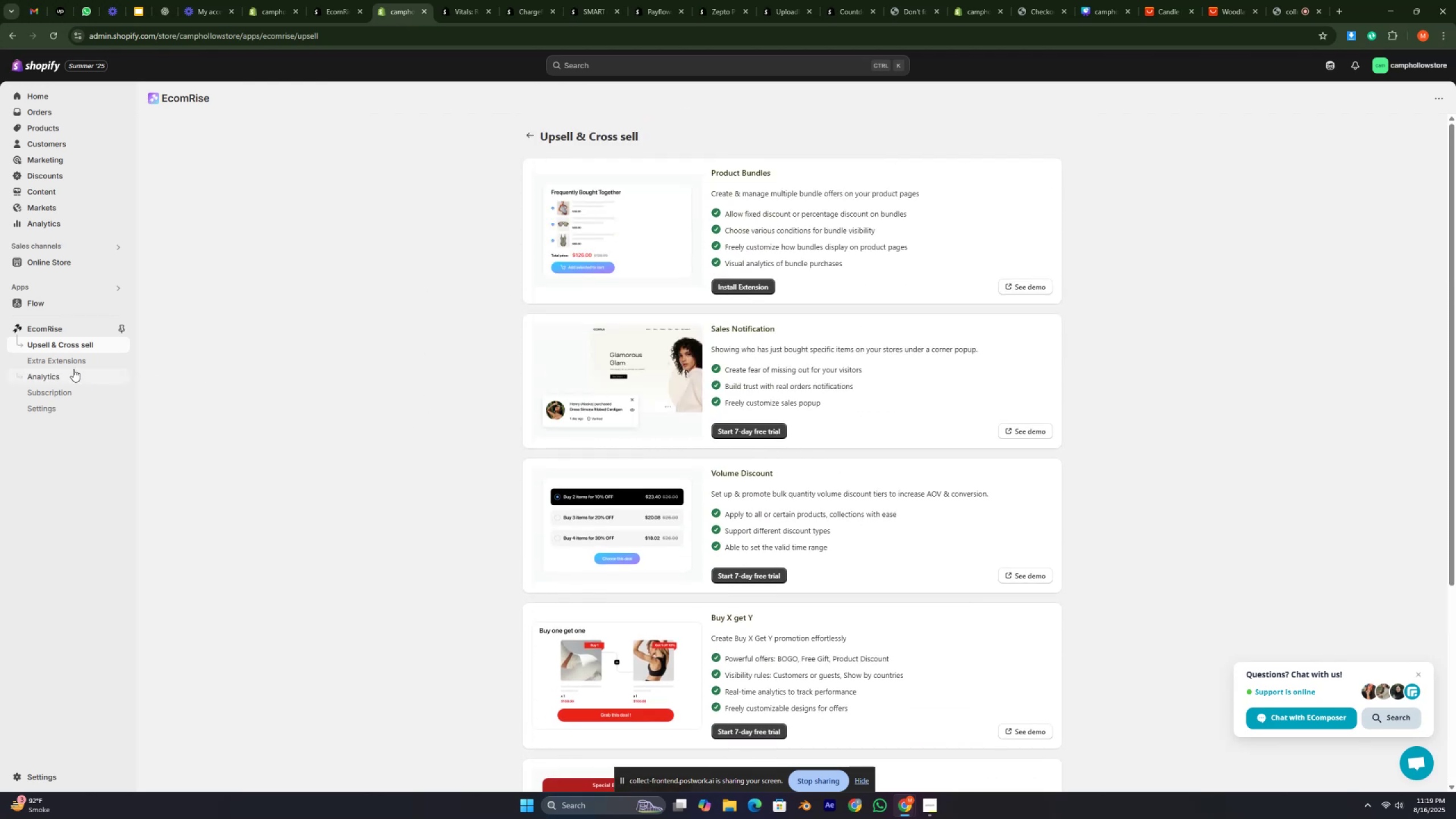 
left_click([72, 369])
 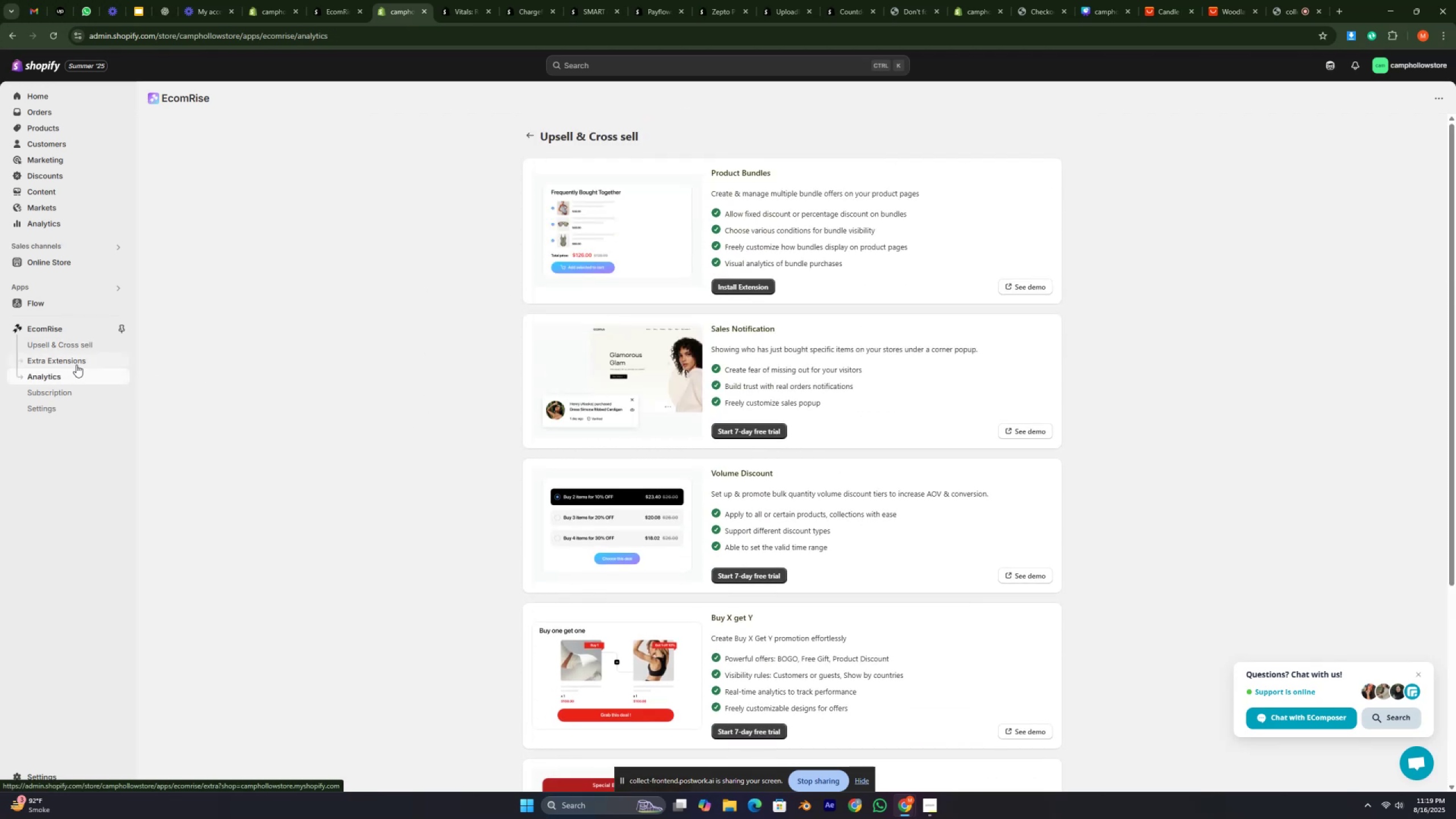 
left_click([77, 363])
 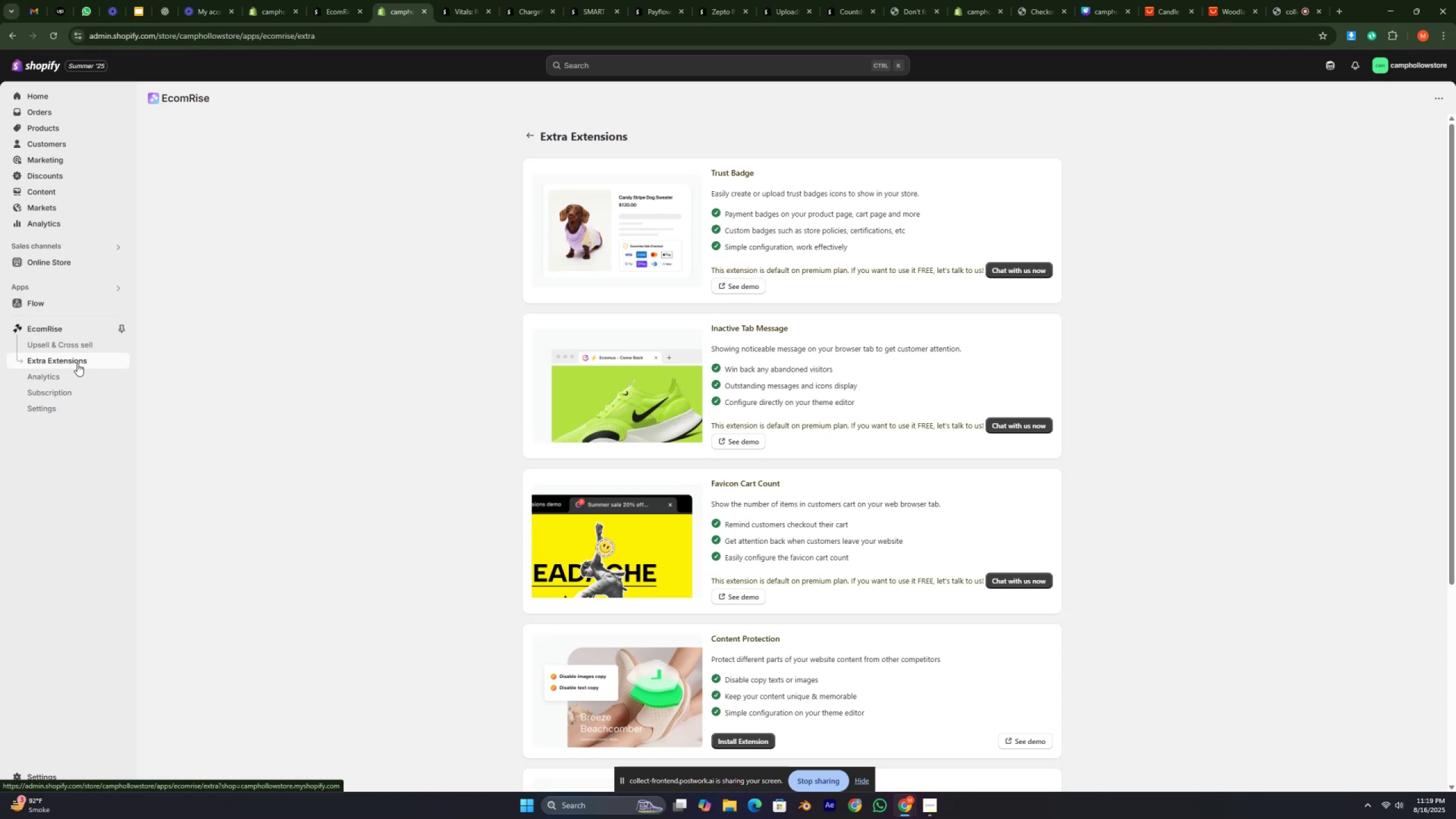 
scroll: coordinate [731, 503], scroll_direction: down, amount: 13.0
 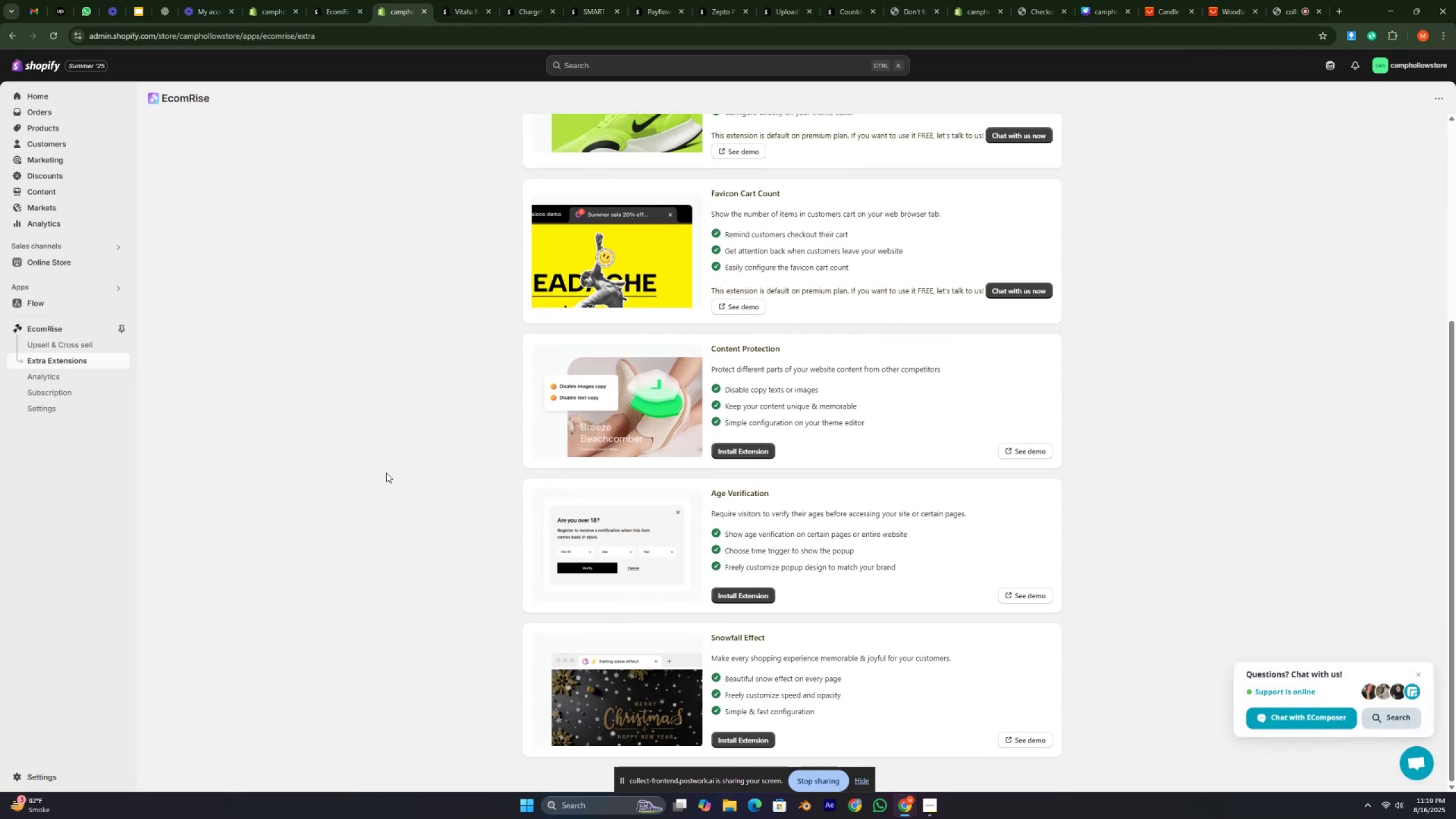 
wait(6.7)
 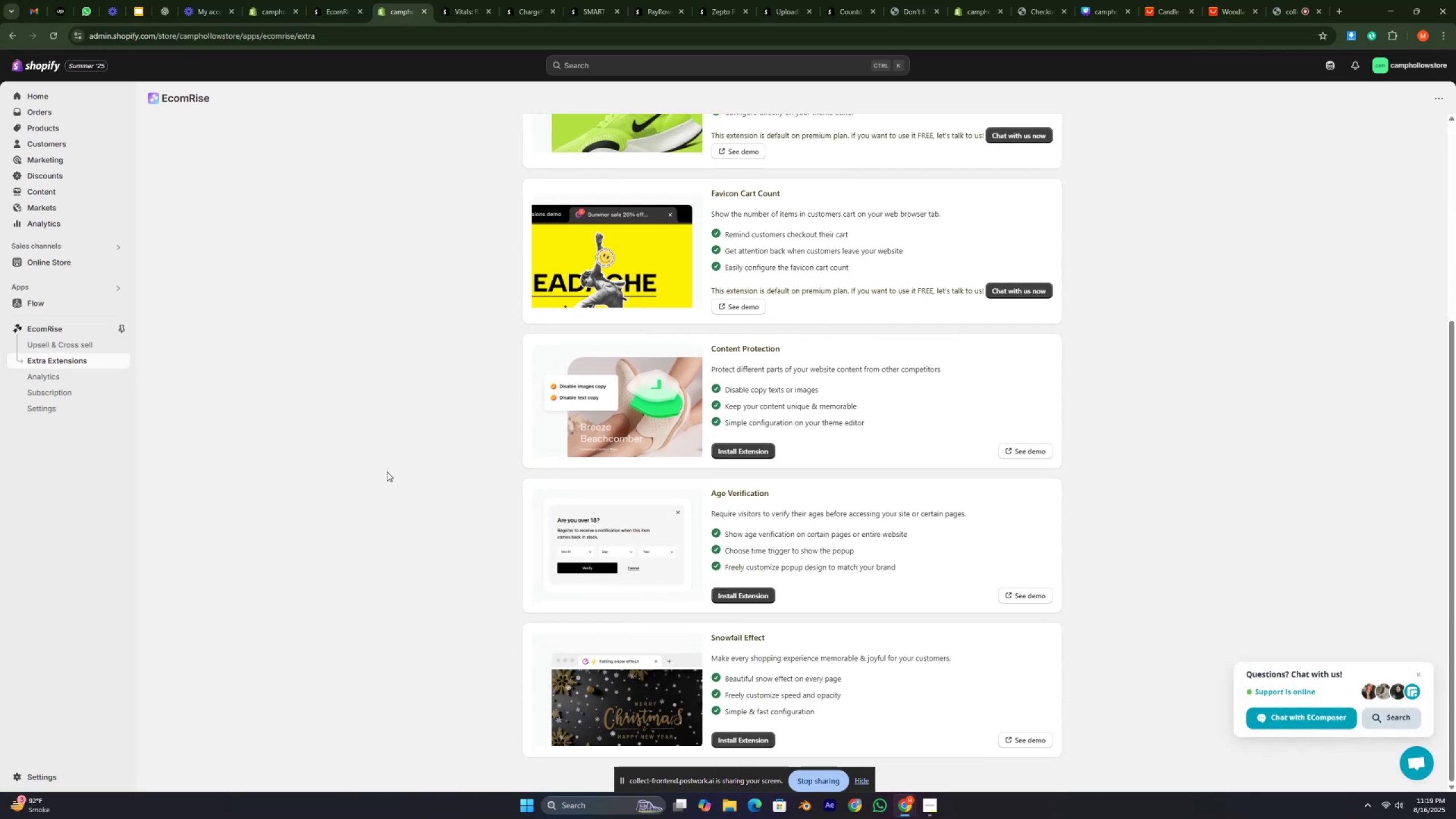 
scroll: coordinate [747, 569], scroll_direction: down, amount: 18.0
 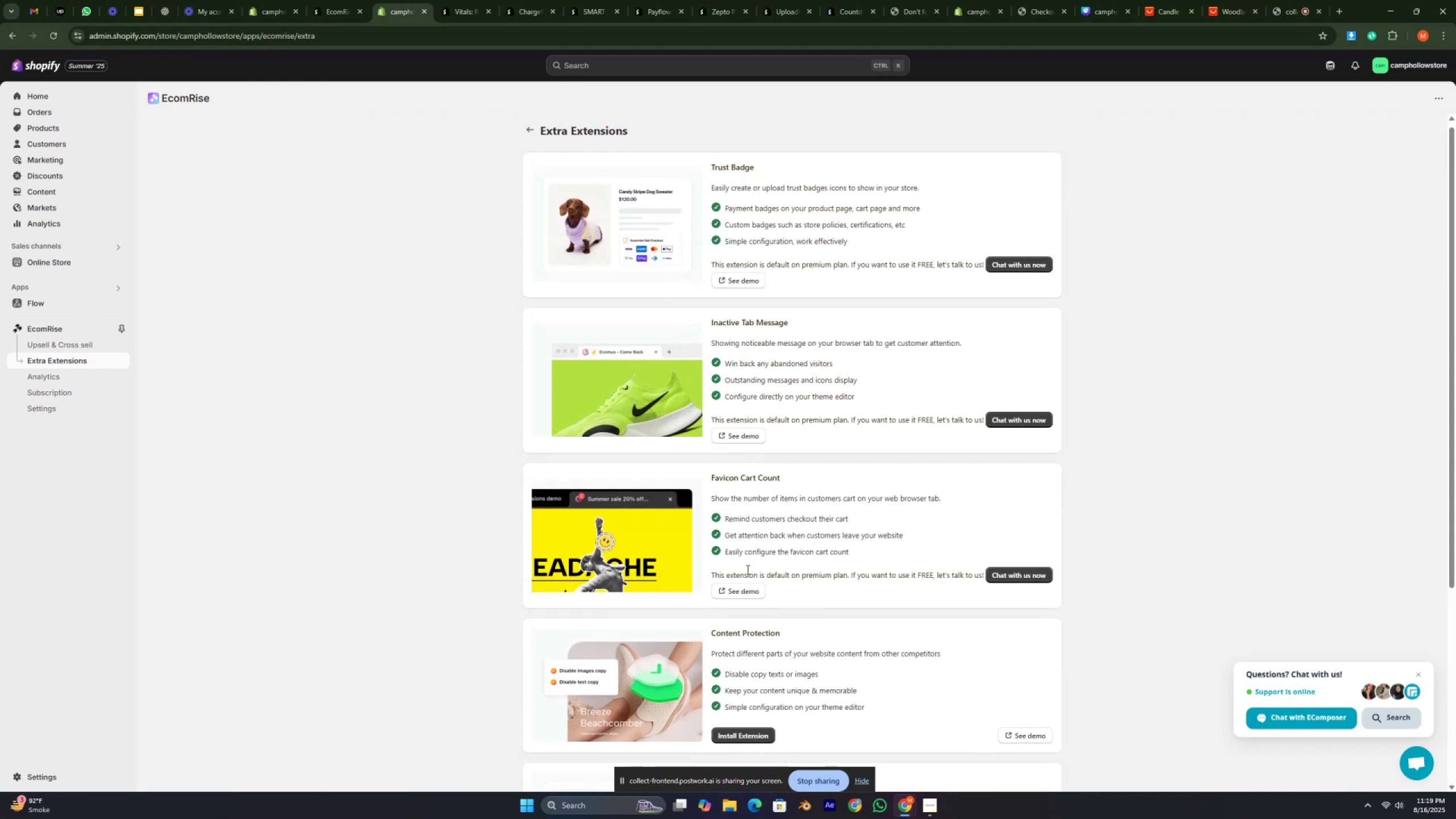 
scroll: coordinate [747, 569], scroll_direction: up, amount: 11.0
 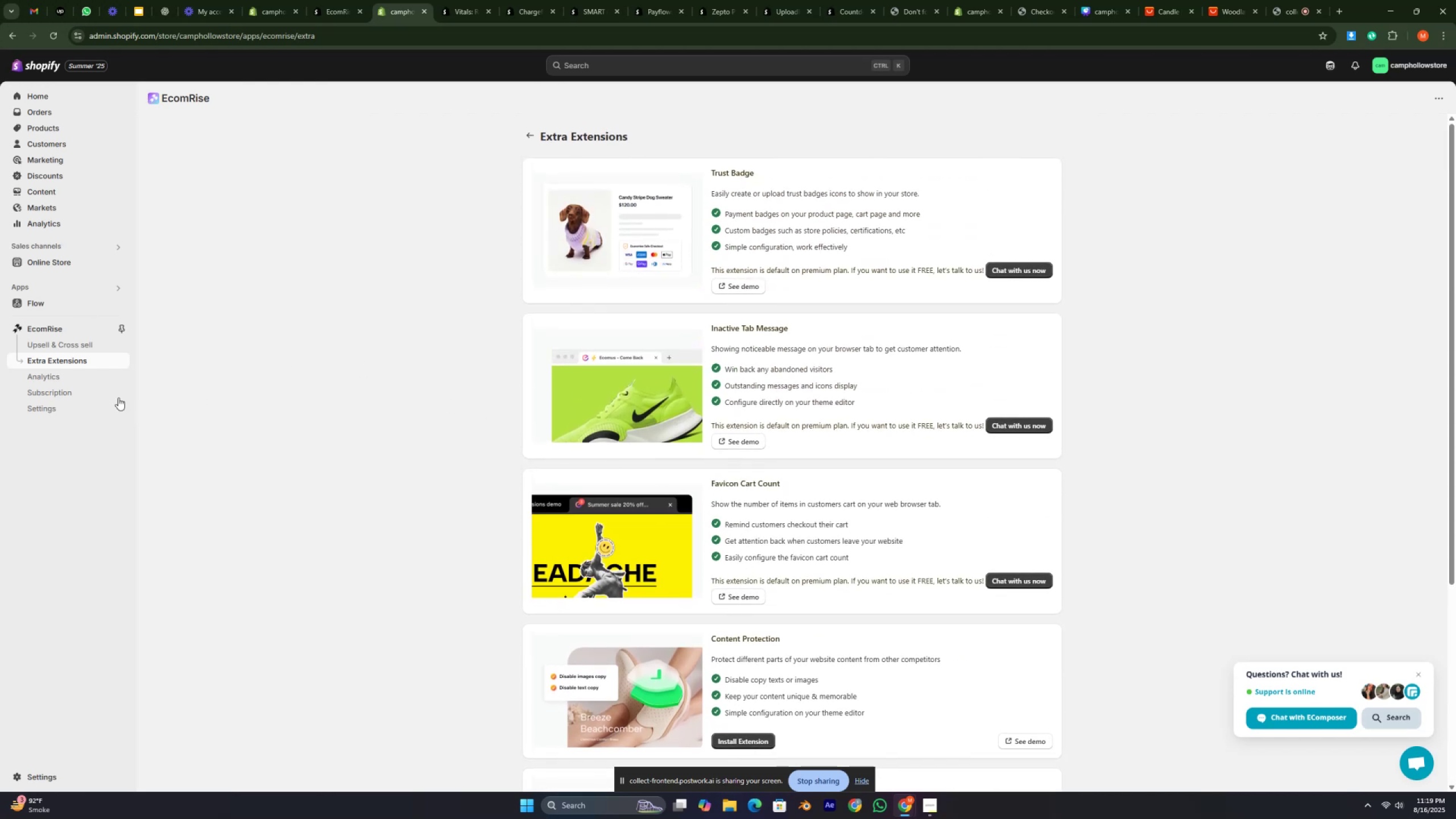 
left_click([90, 379])
 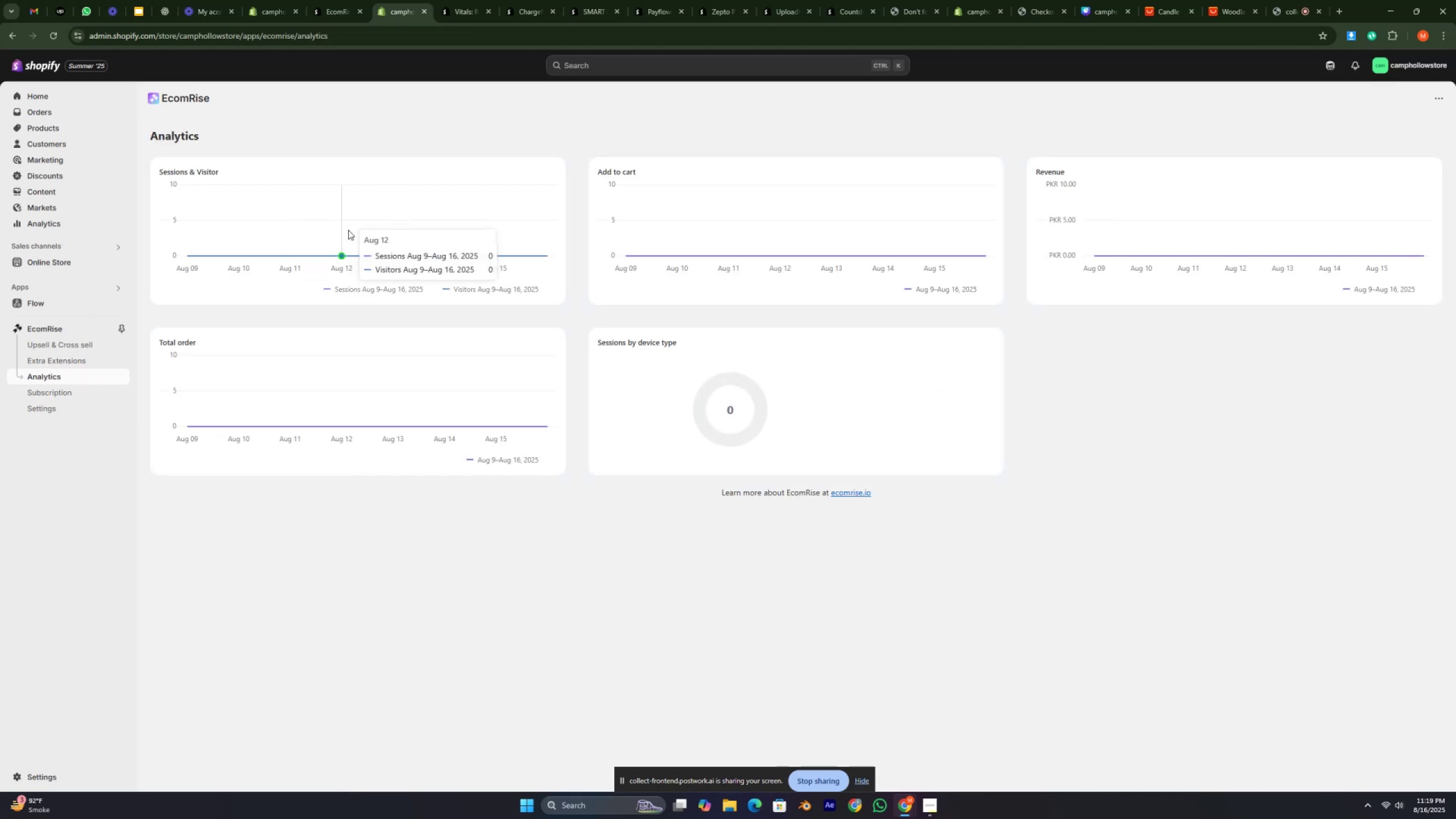 
key(Control+ControlLeft)
 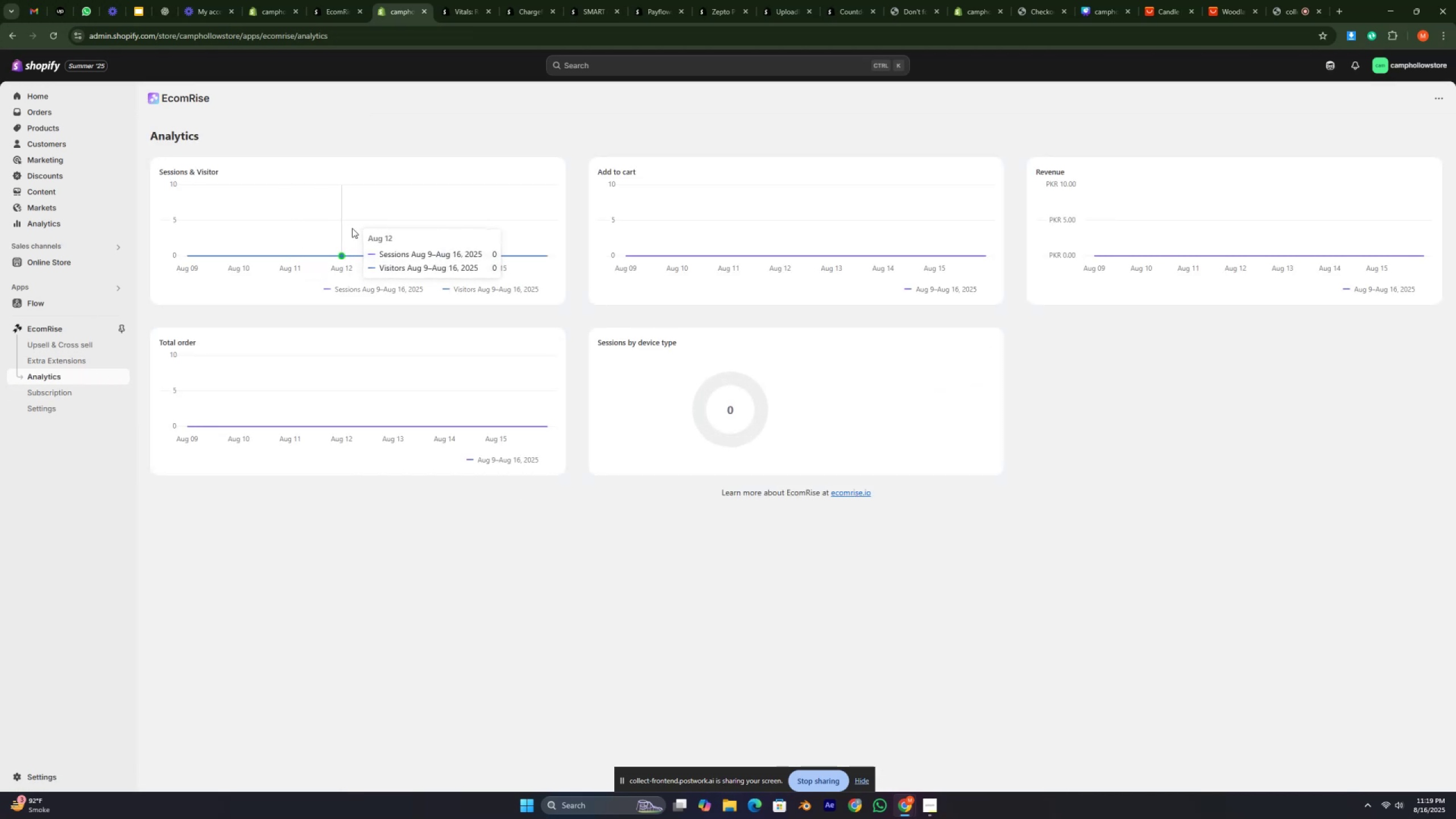 
key(Control+ControlLeft)
 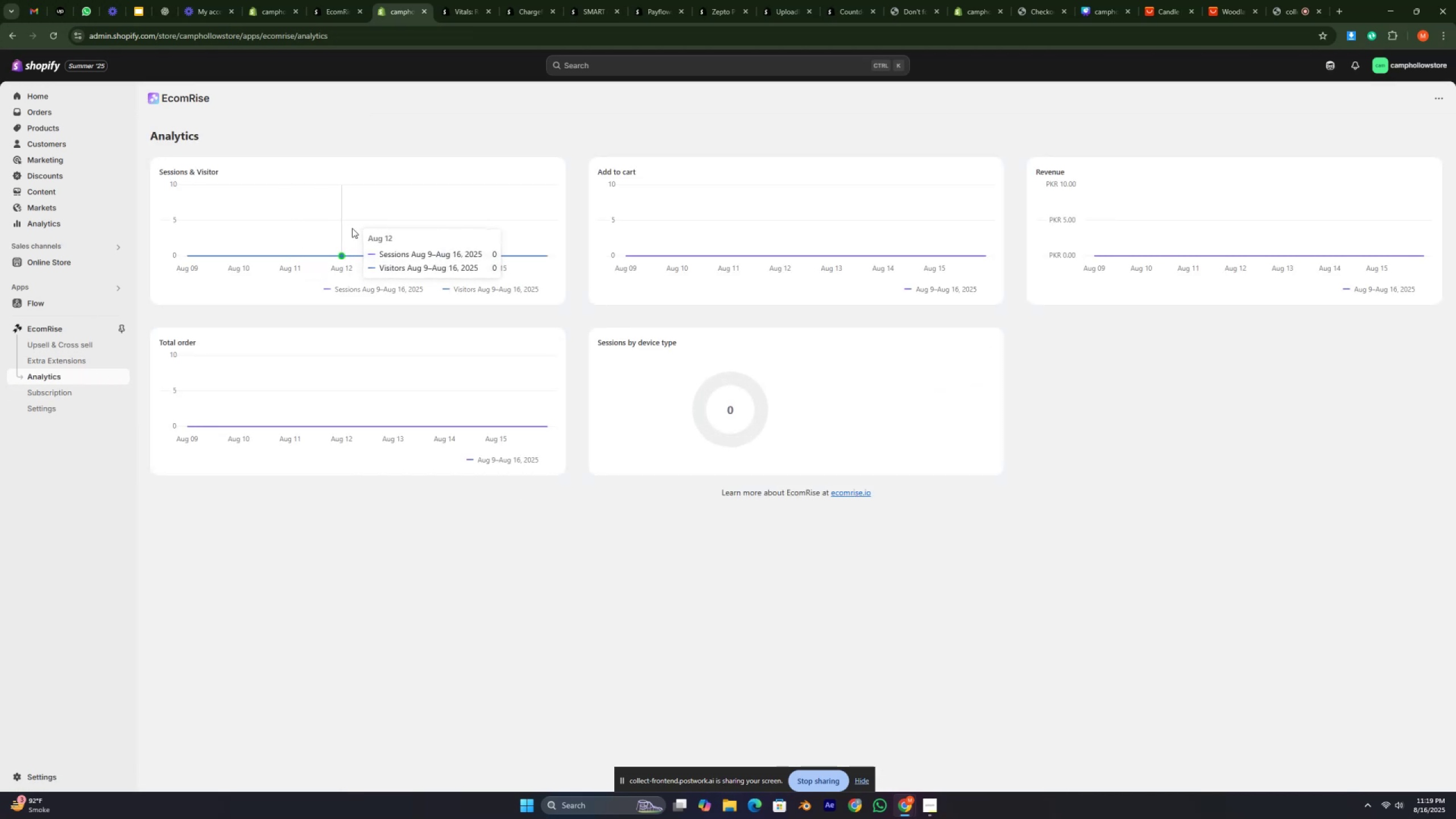 
key(Control+ControlLeft)
 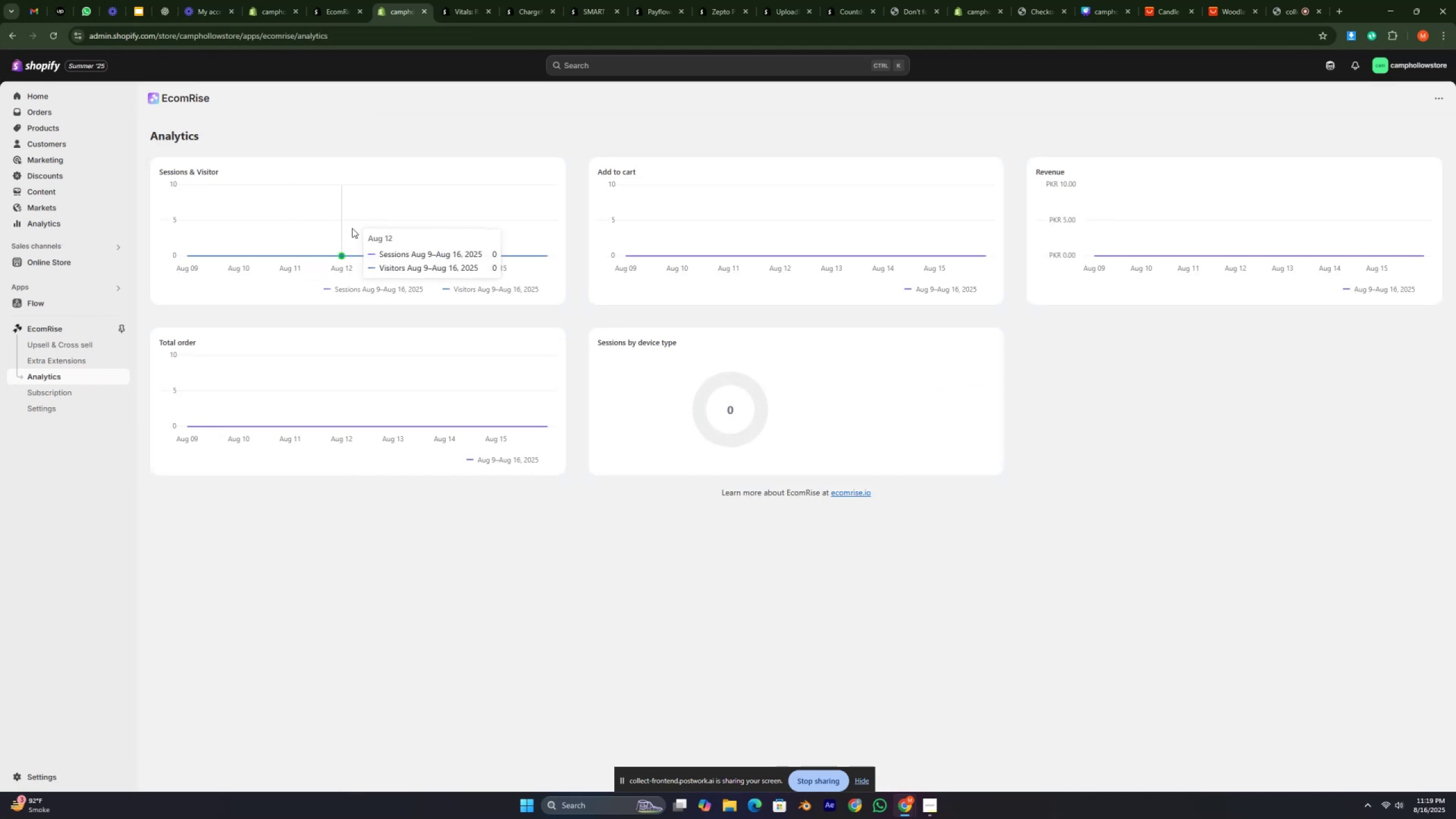 
key(Control+ControlLeft)
 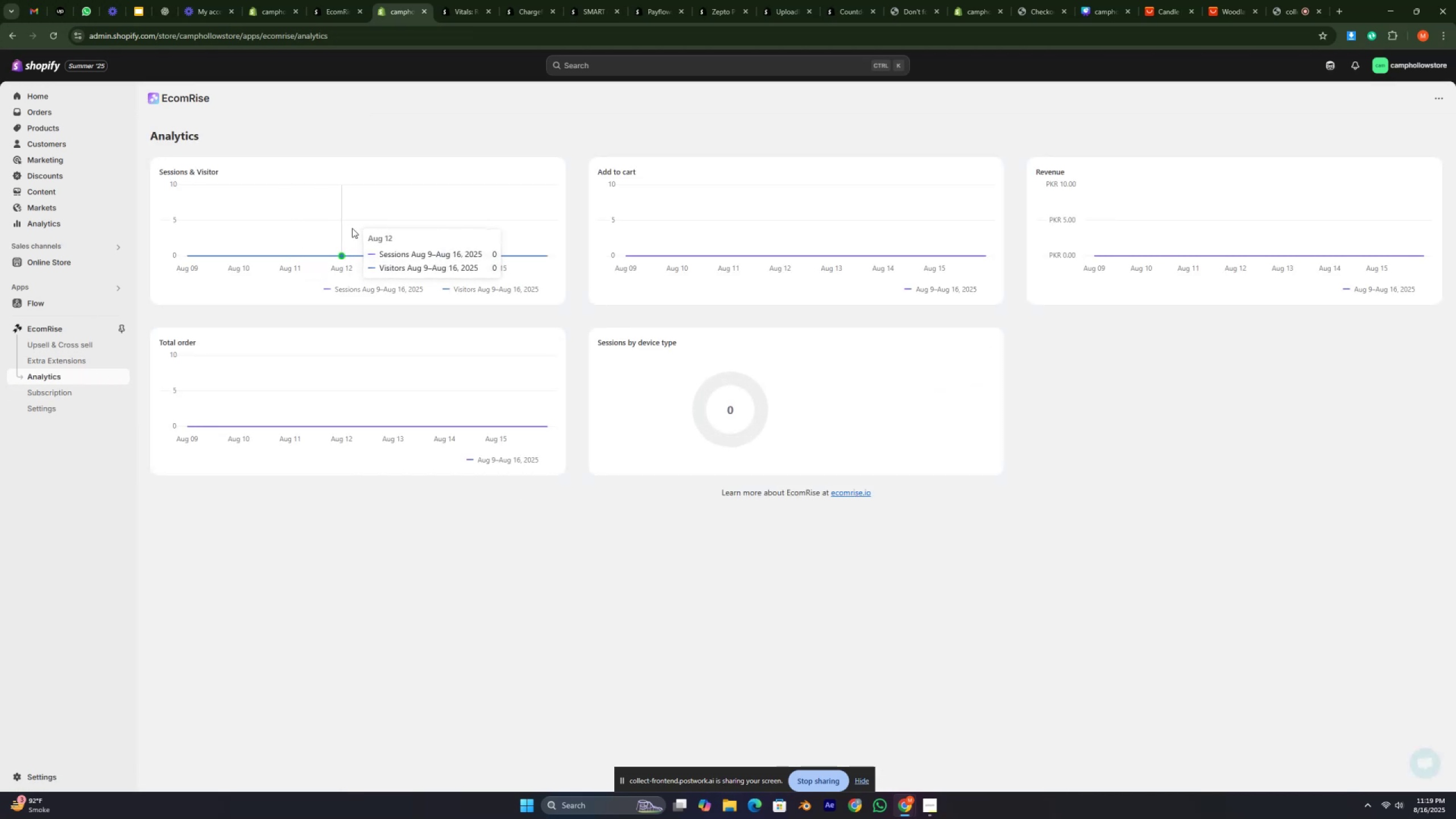 
key(Control+ControlLeft)
 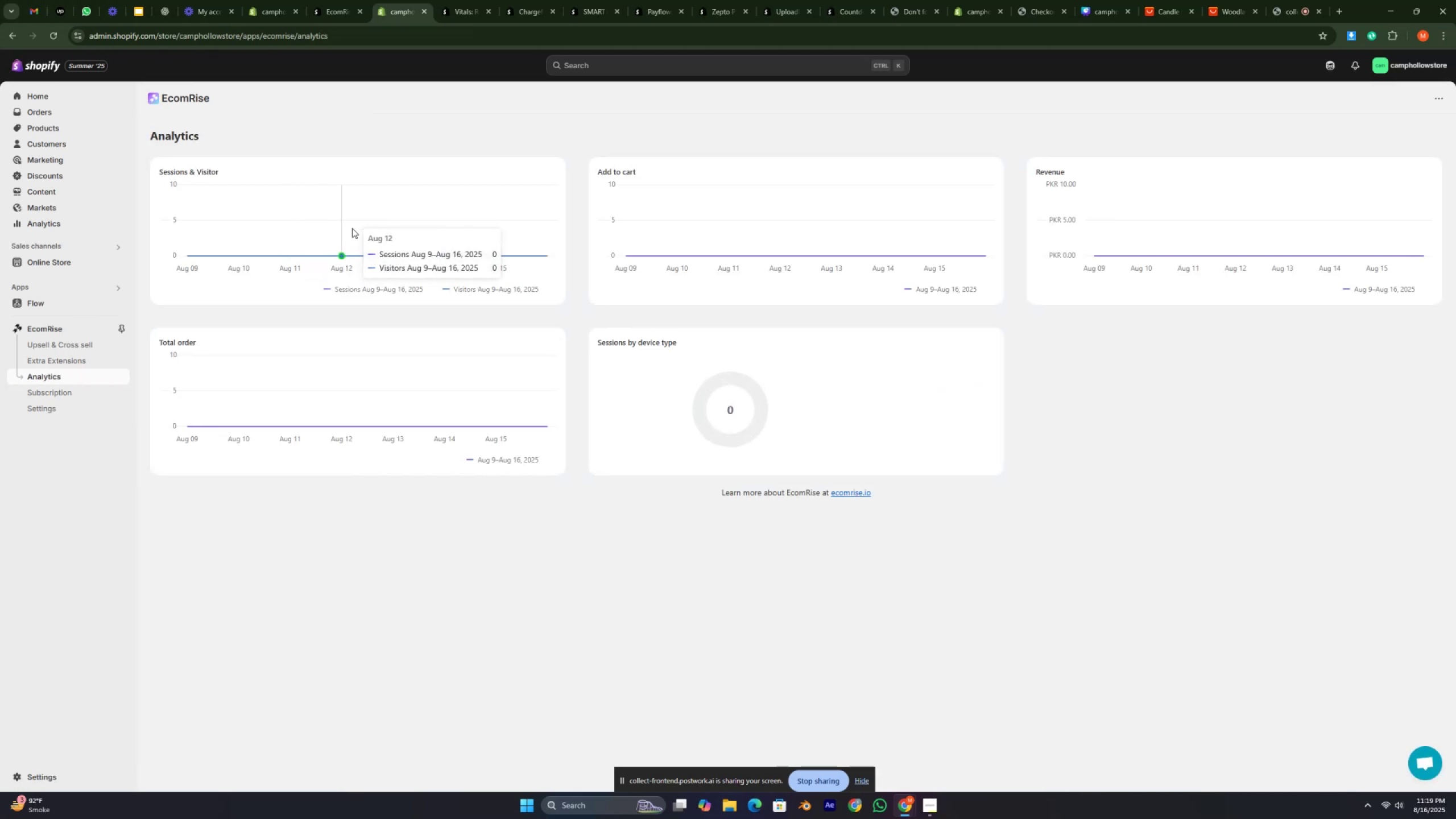 
key(Control+ControlLeft)
 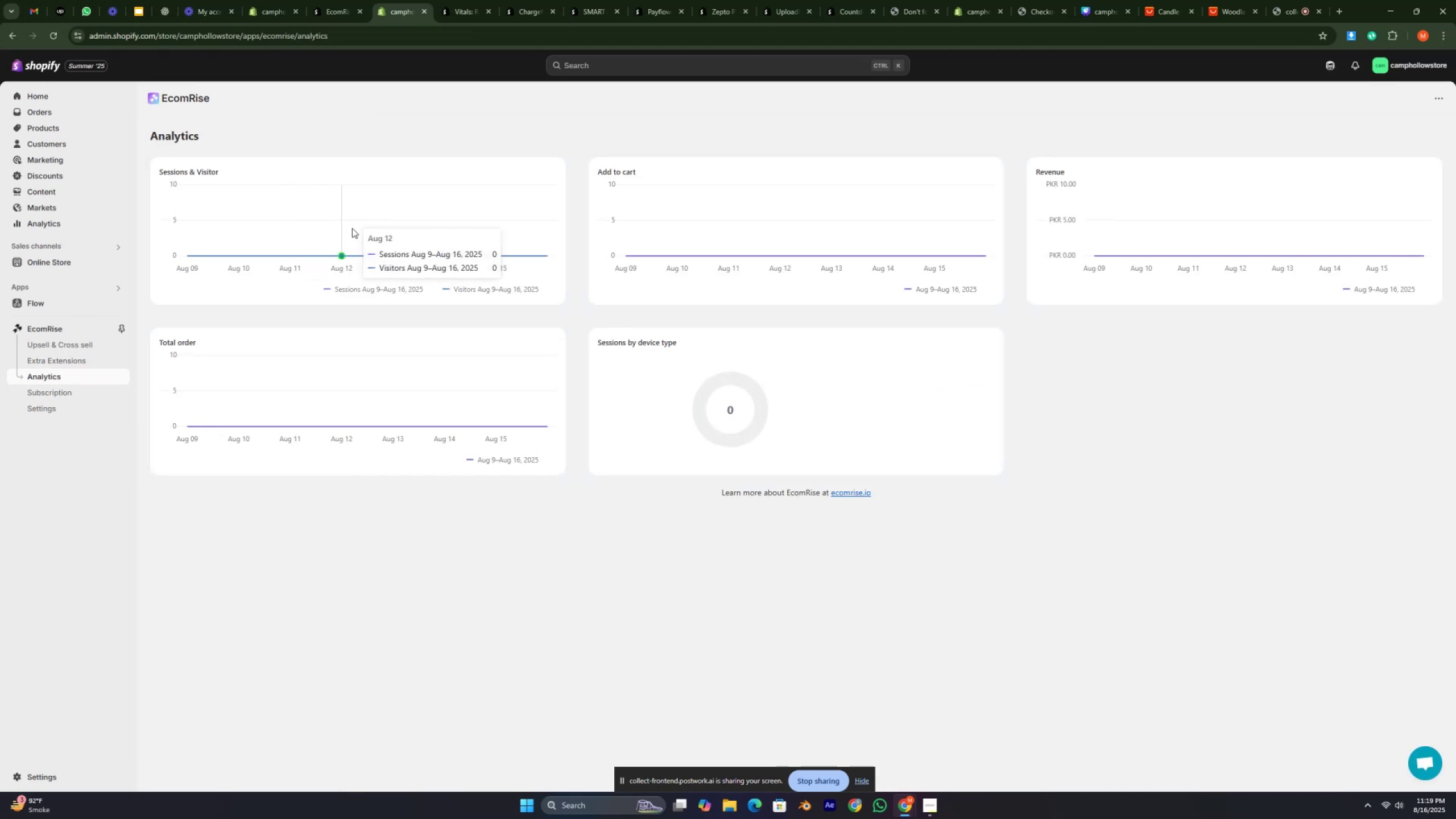 
key(Control+ControlLeft)
 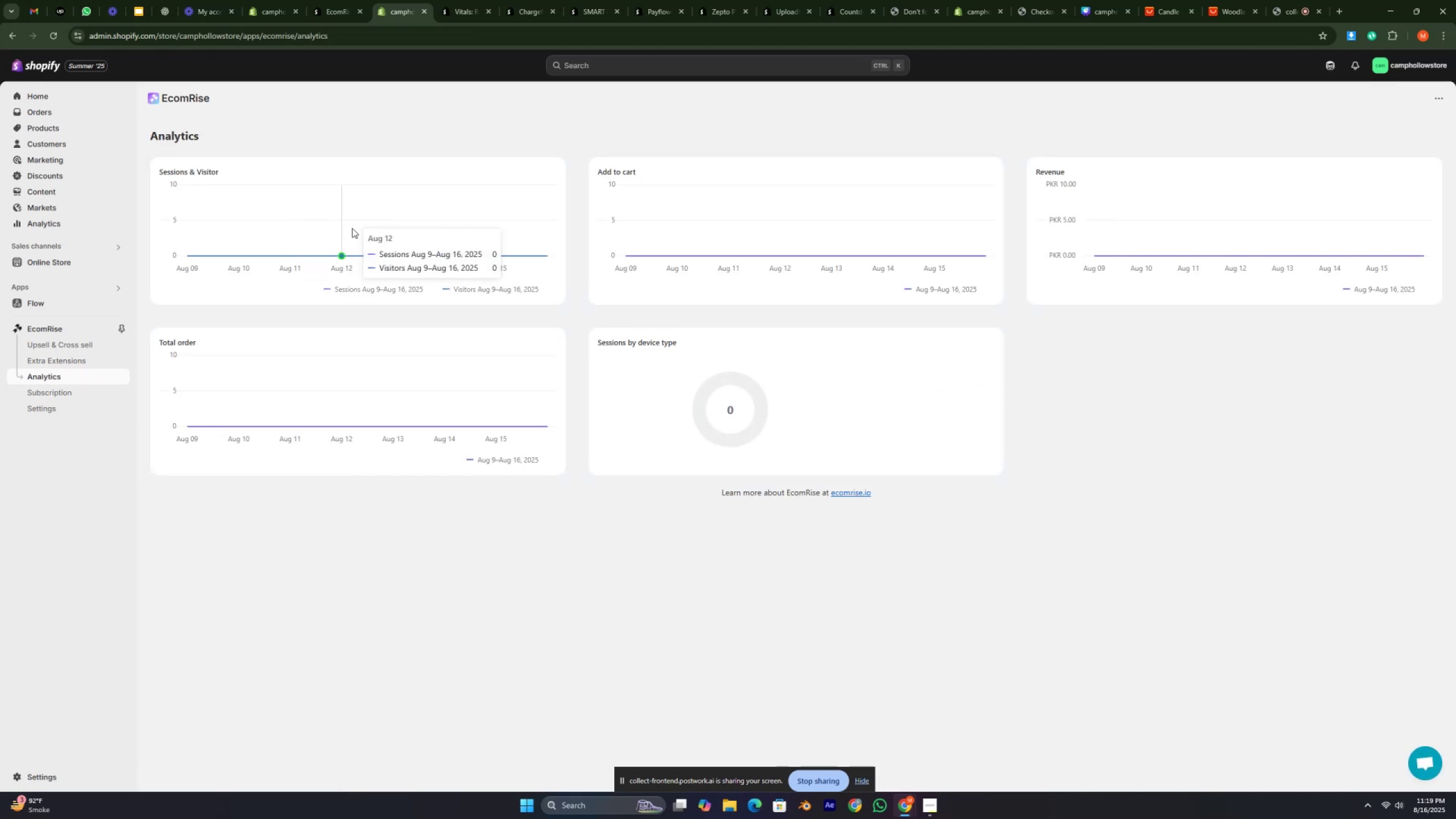 
key(Control+ControlLeft)
 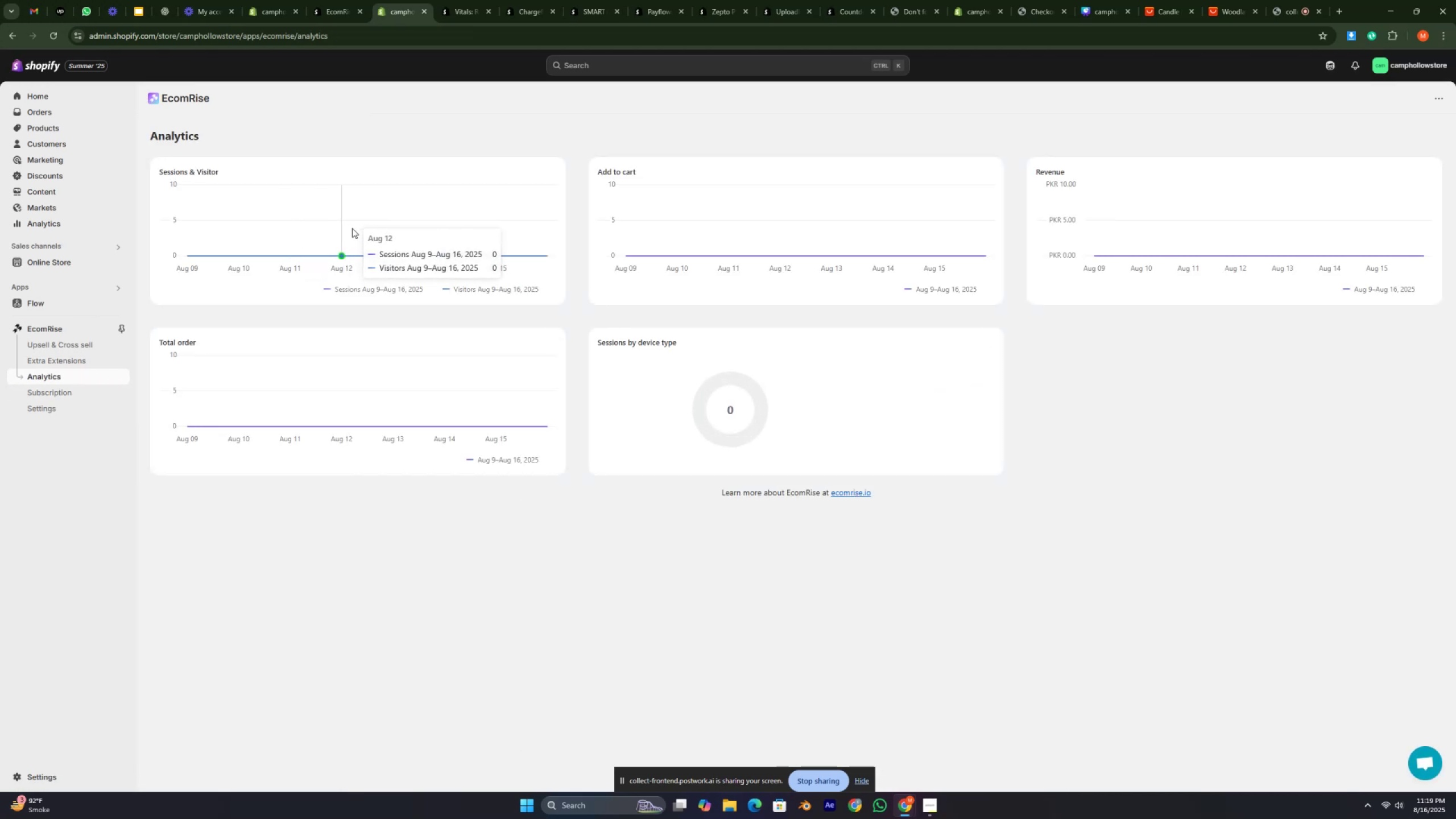 
key(Control+ControlLeft)
 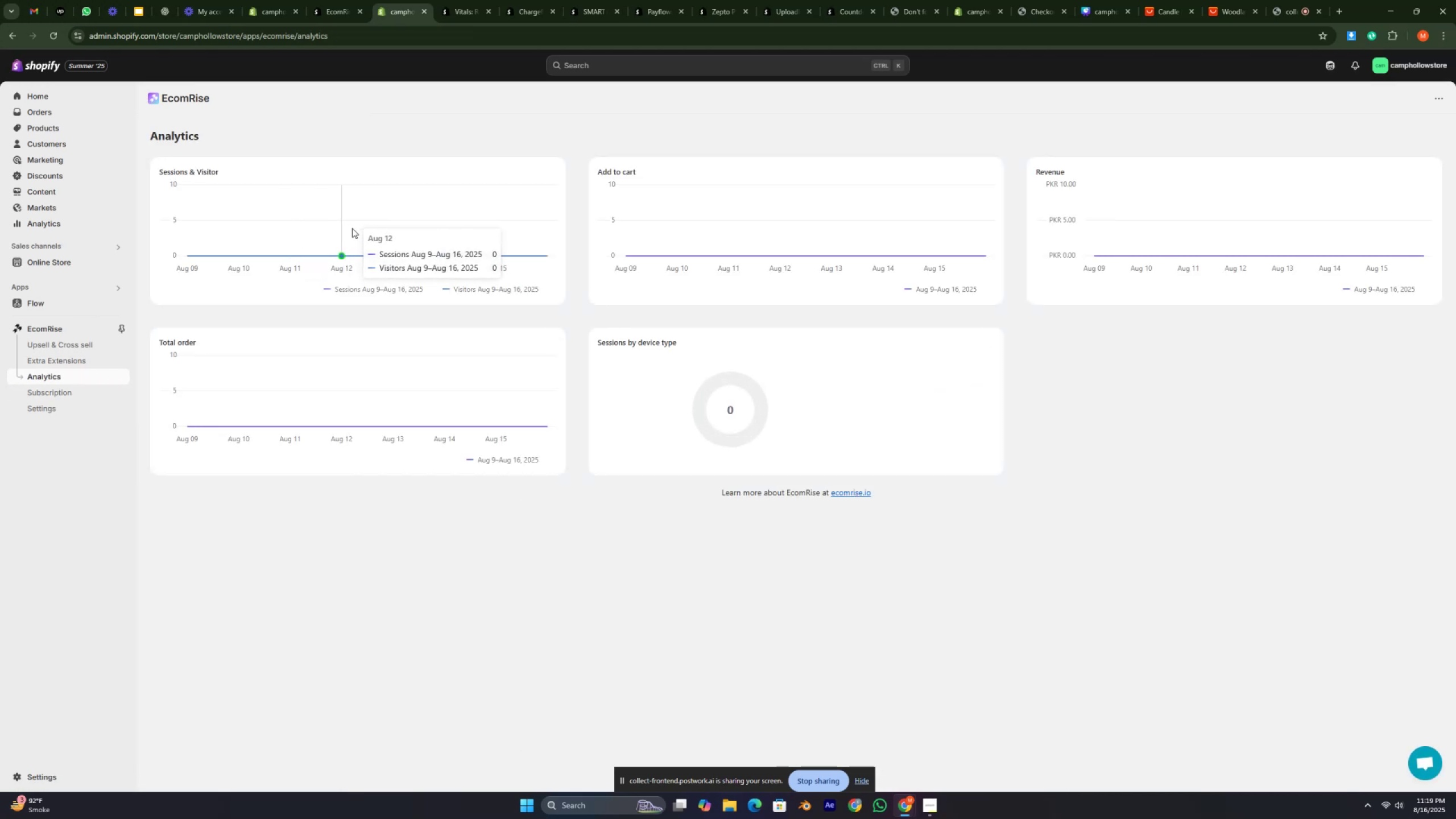 
key(Control+ControlLeft)
 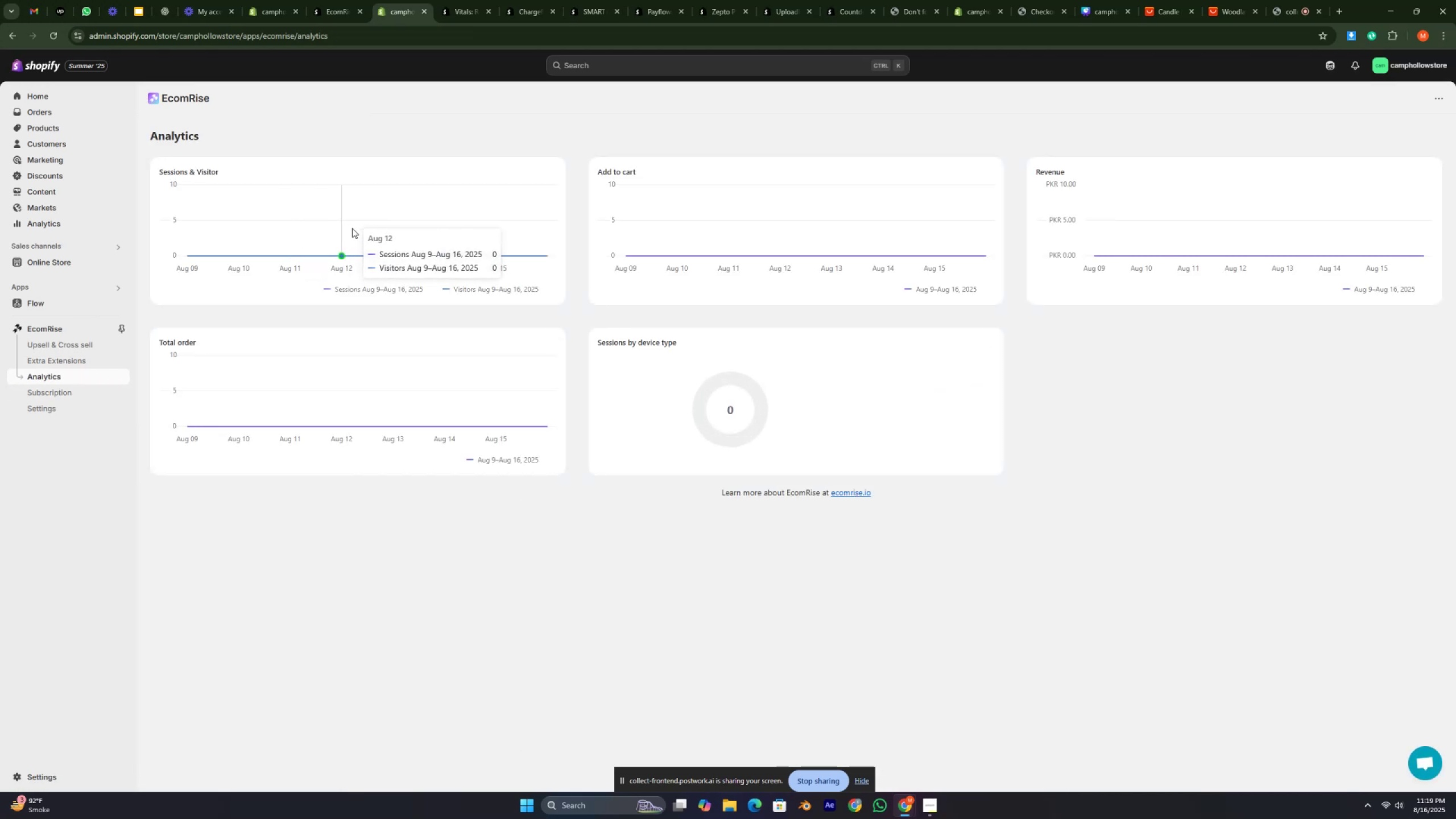 
key(Control+ControlLeft)
 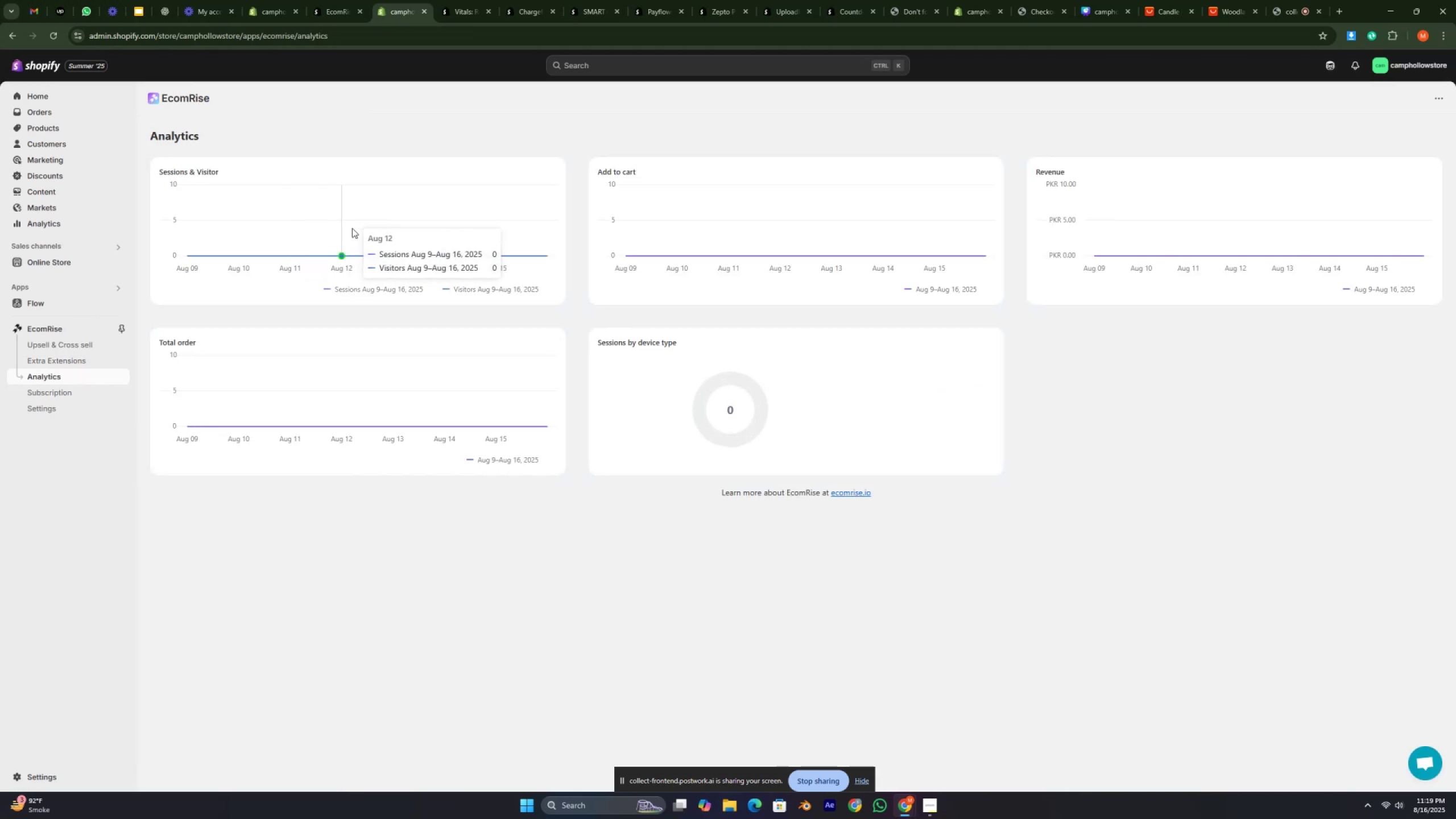 
key(Control+ControlLeft)
 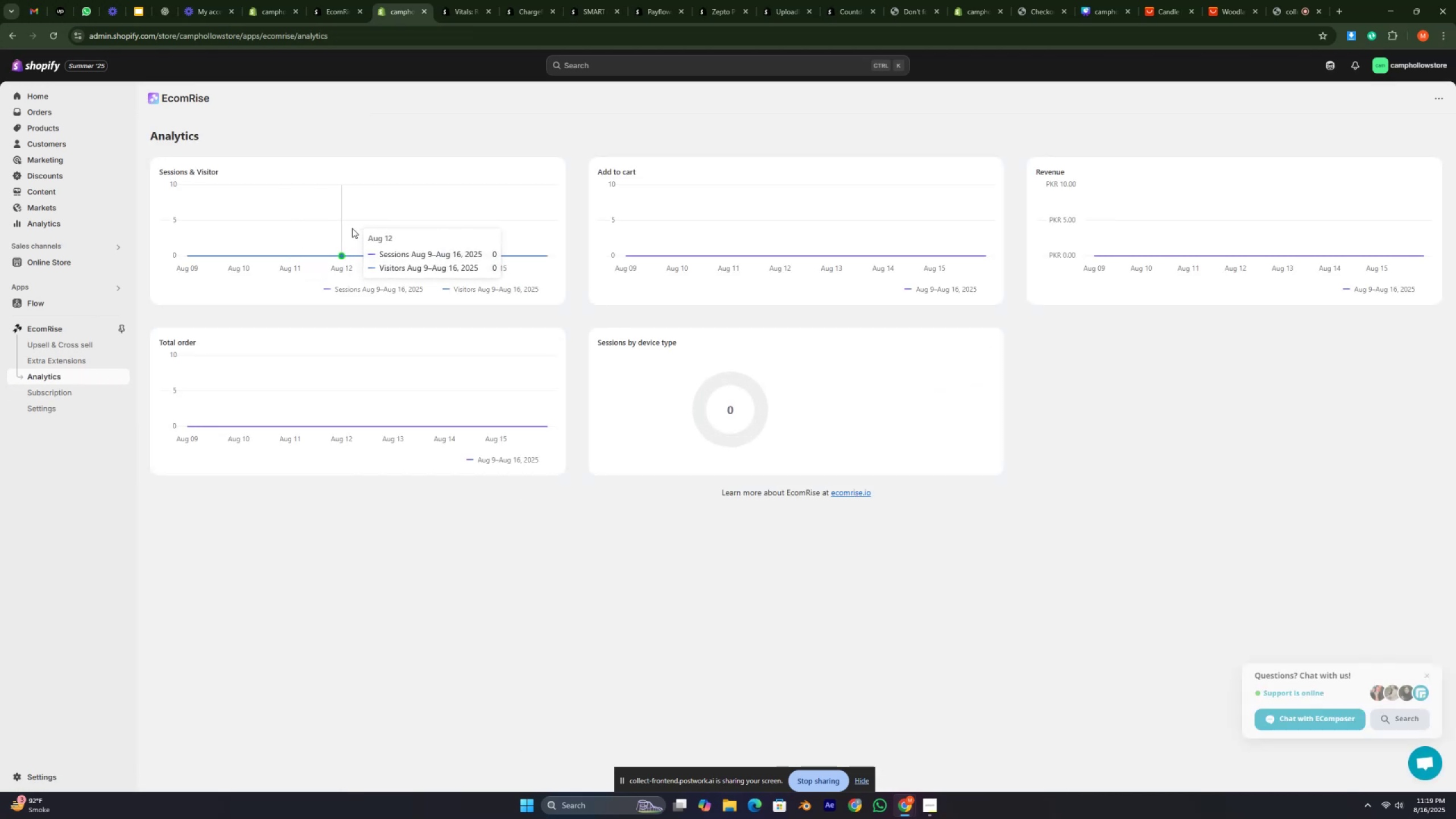 
key(Control+ControlLeft)
 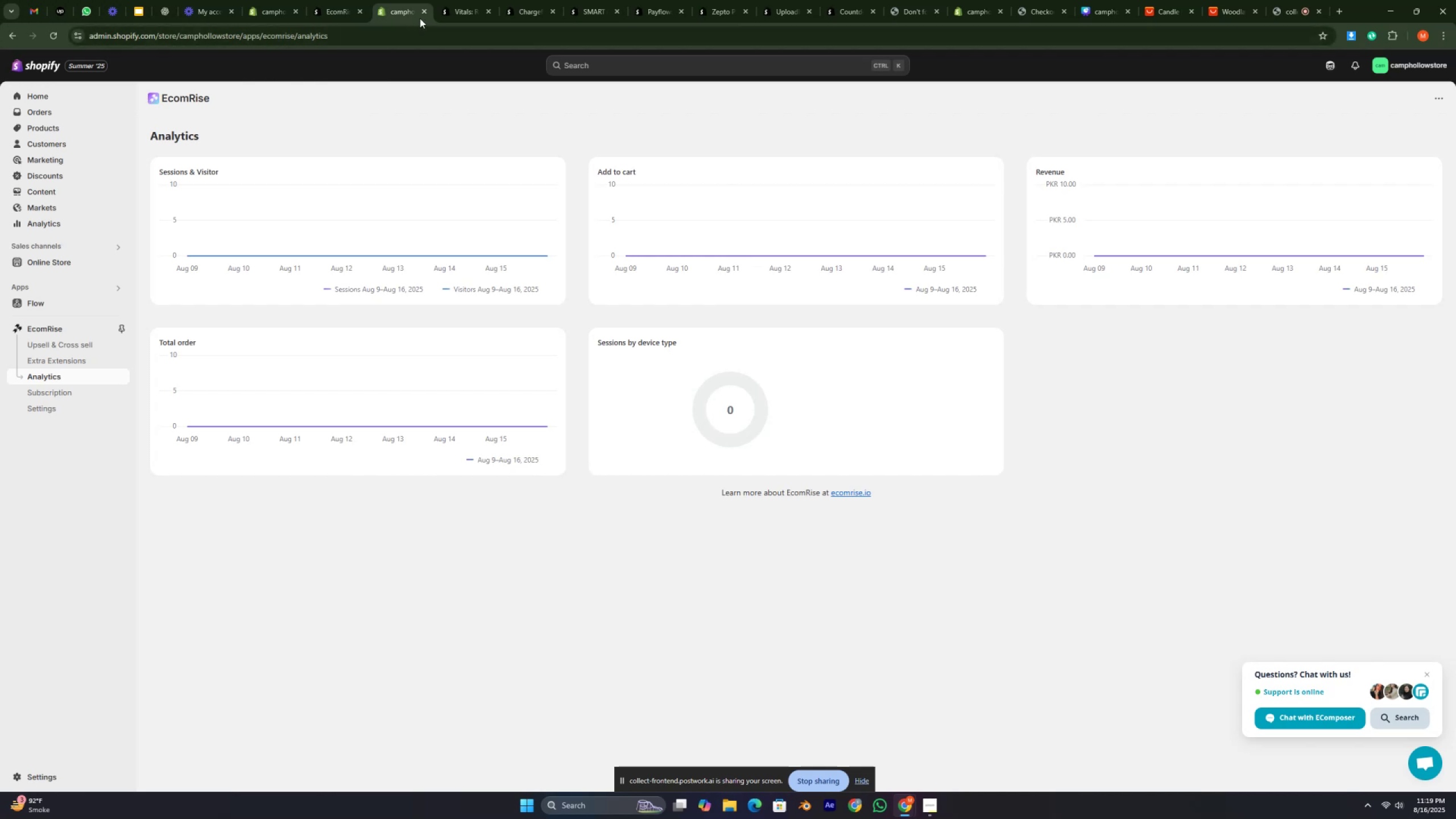 
left_click([424, 13])
 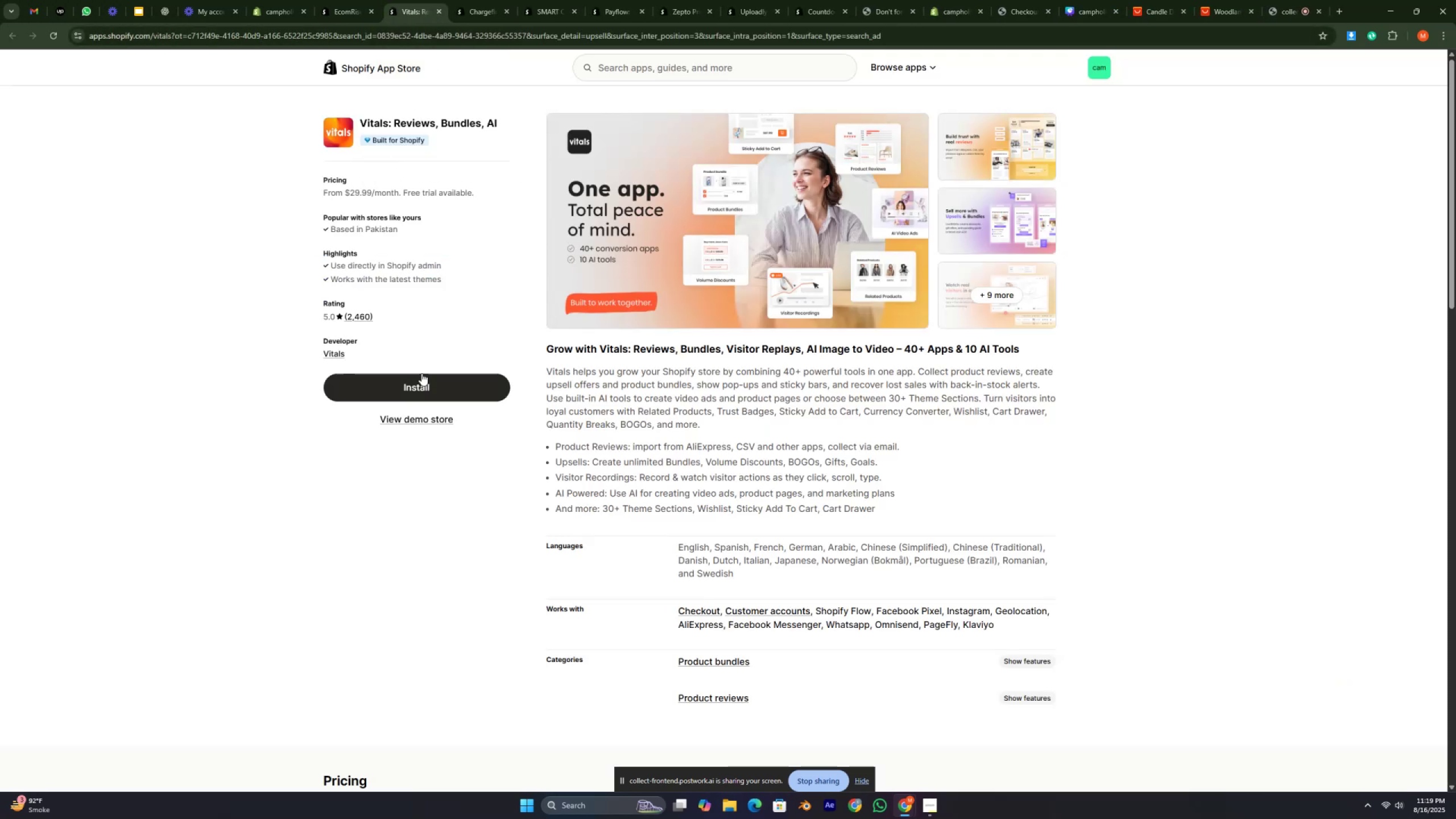 
left_click([423, 379])
 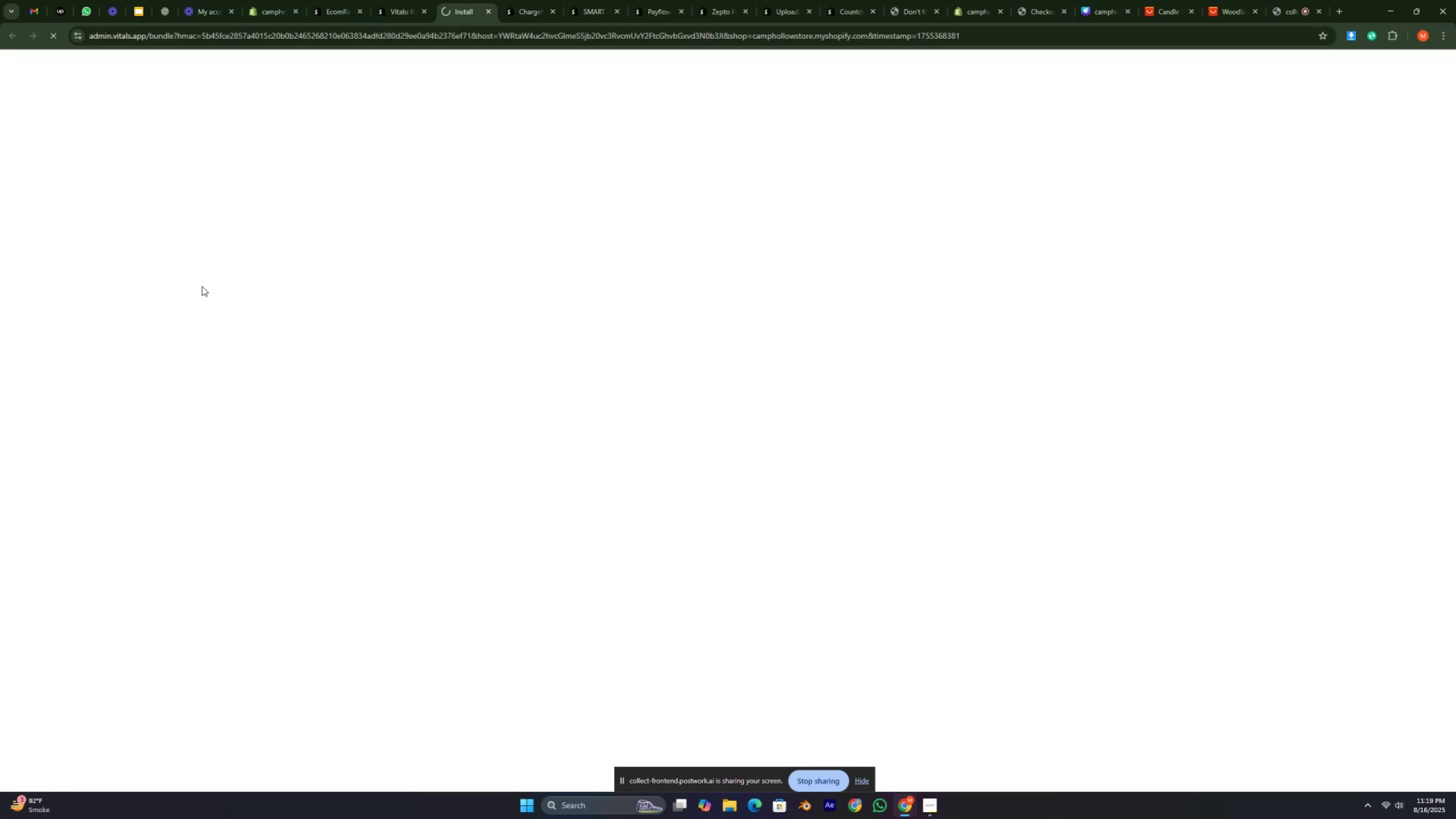 
wait(9.89)
 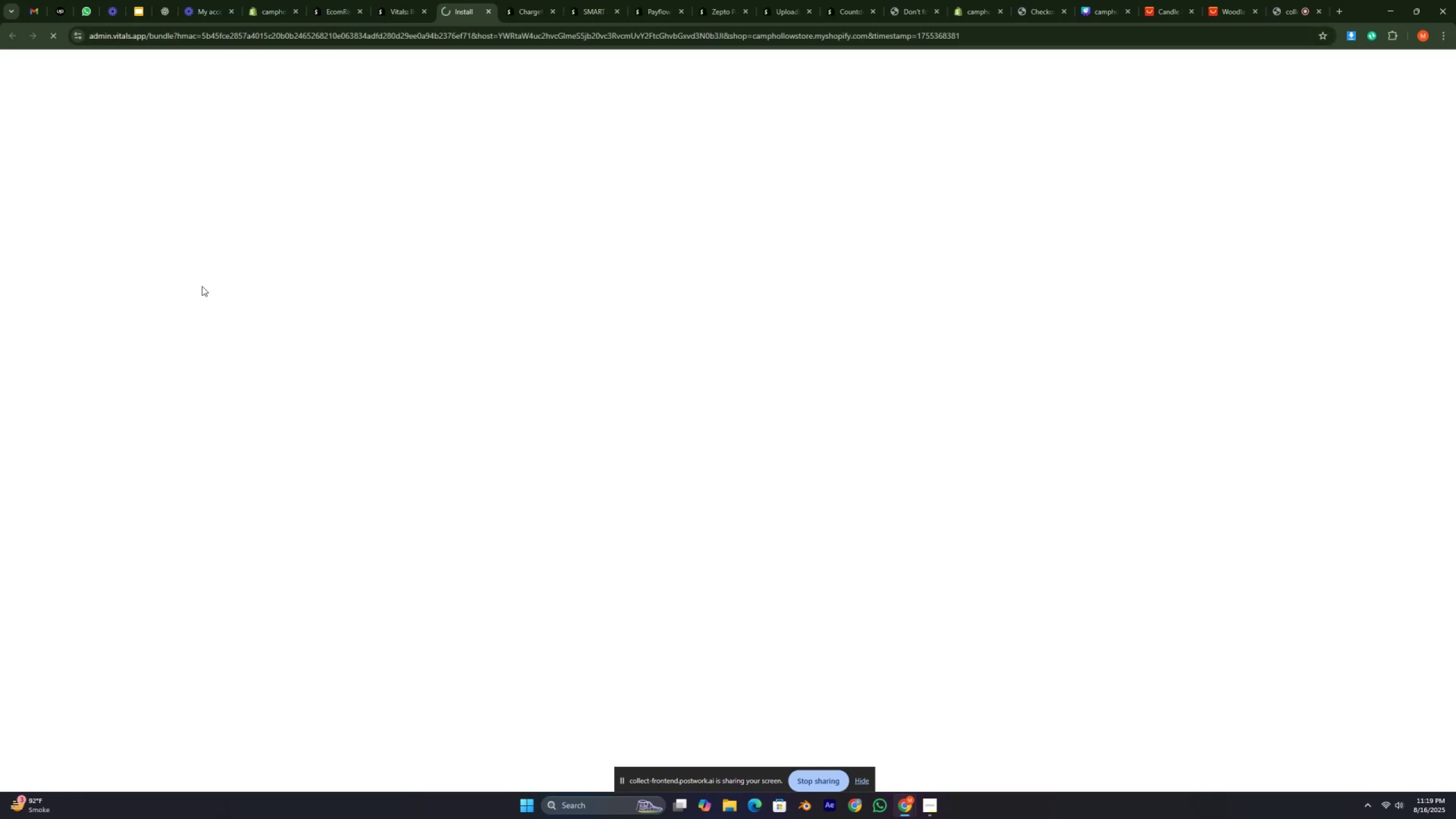 
key(Control+ControlLeft)
 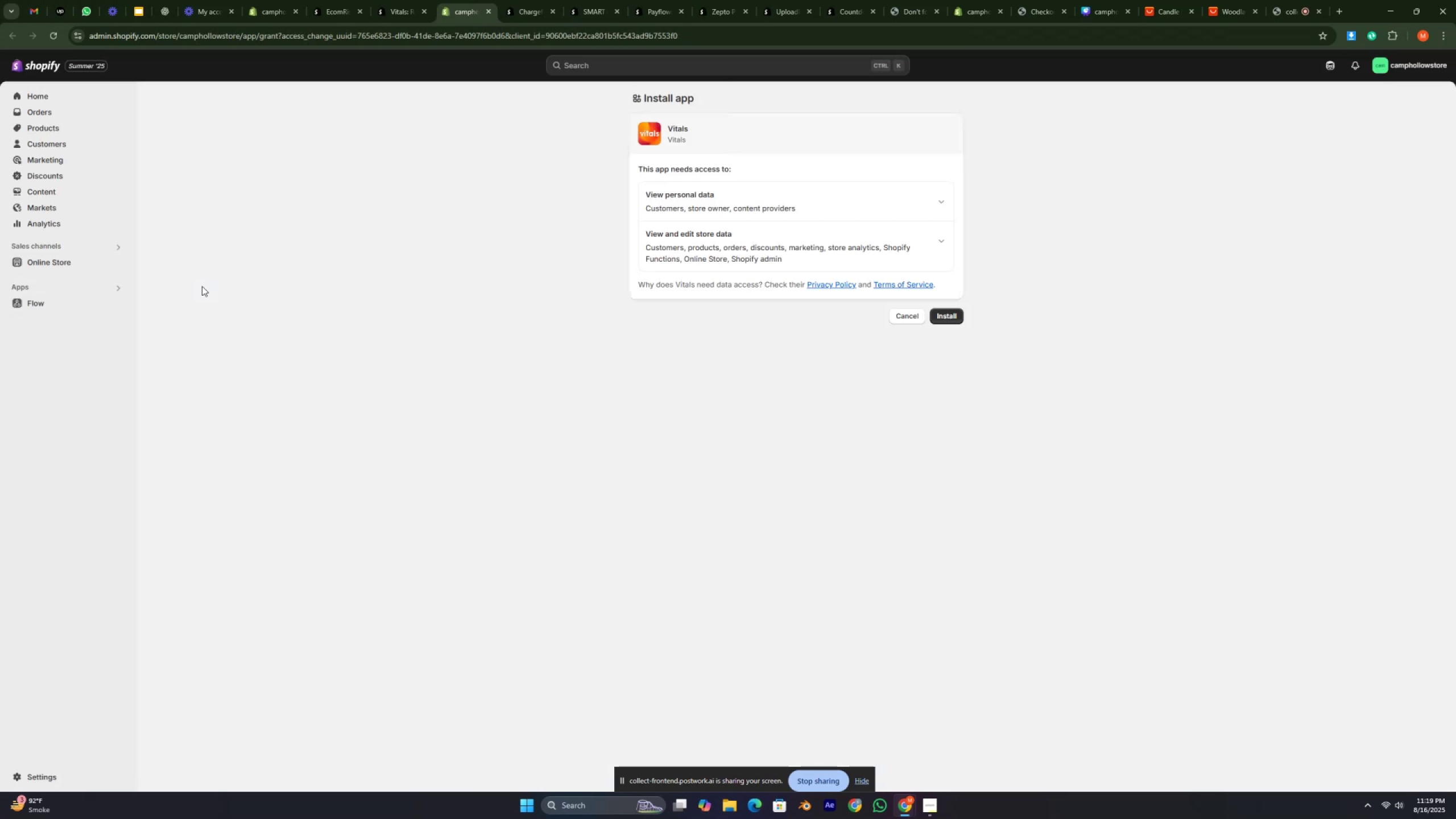 
key(Control+ControlLeft)
 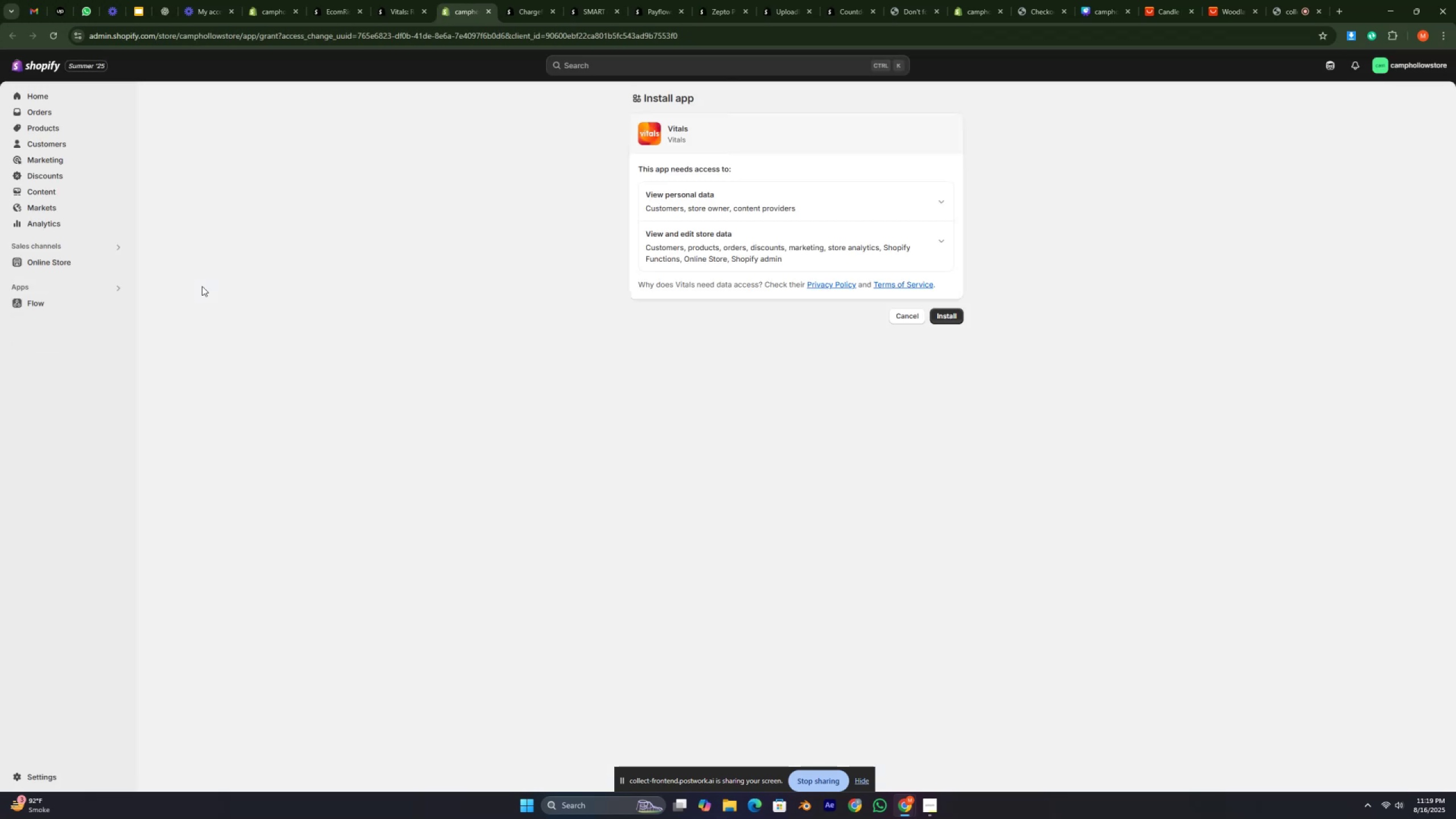 
key(Control+ControlLeft)
 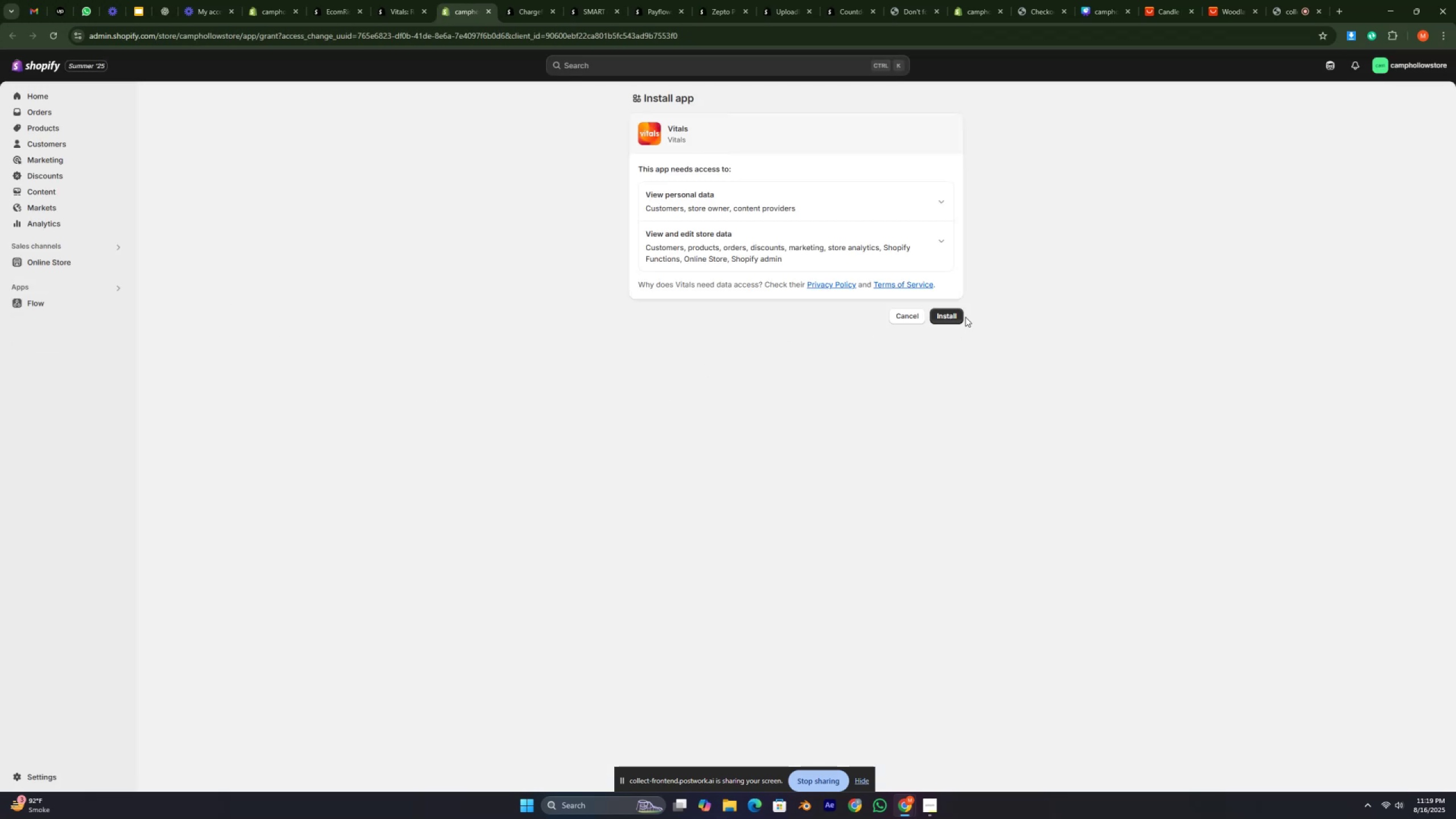 
double_click([946, 319])
 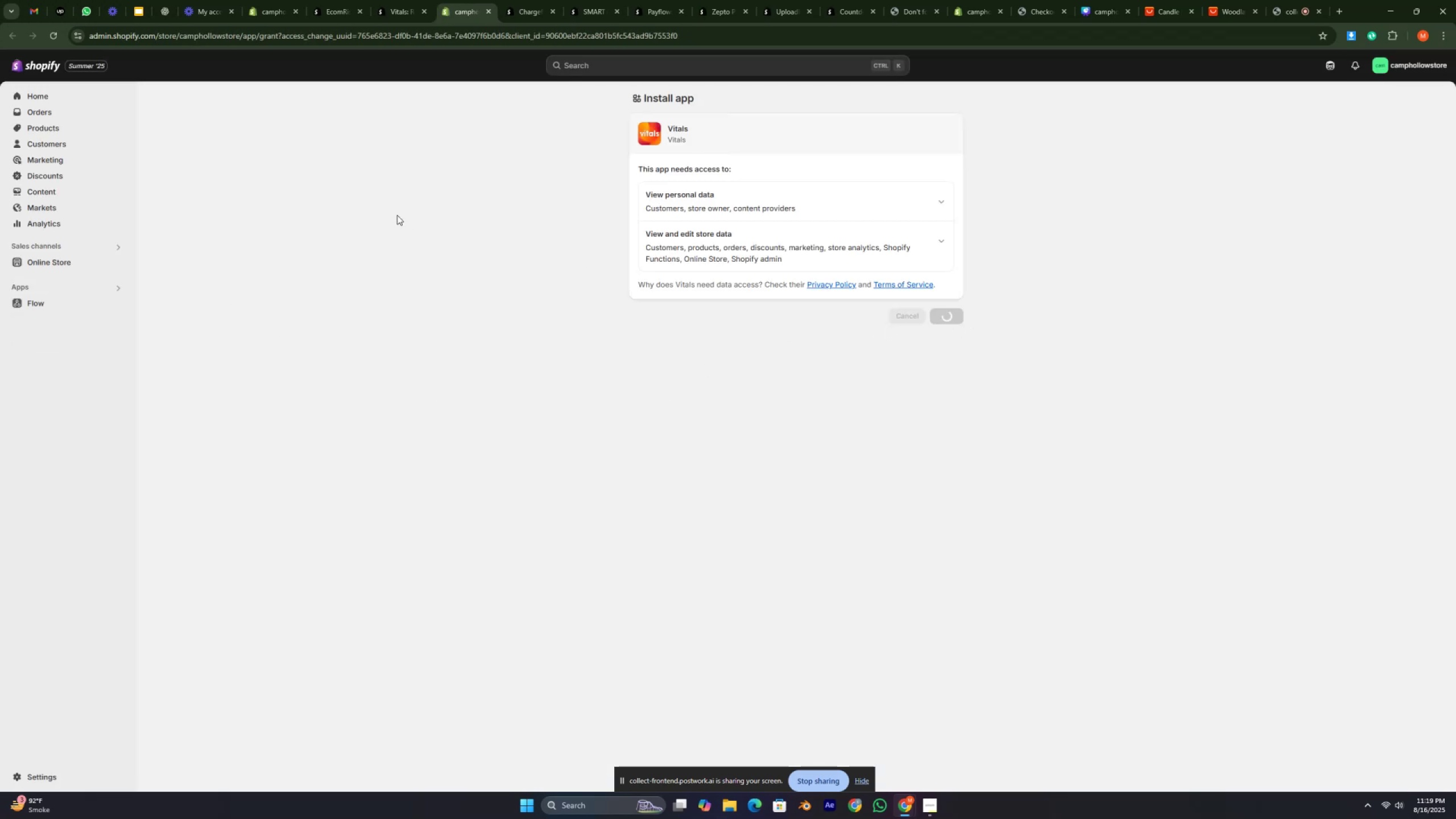 
left_click([397, 209])
 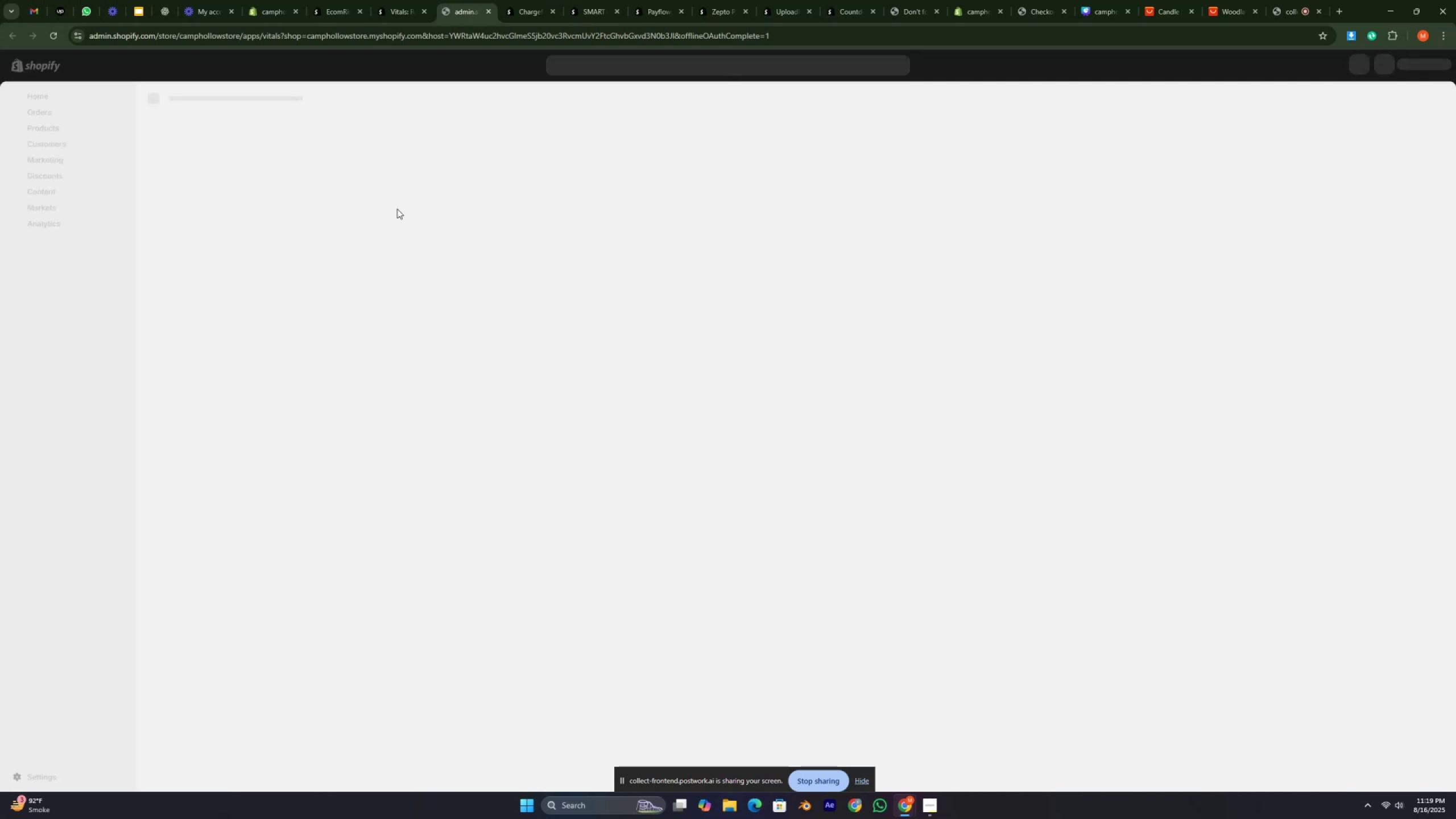 
wait(7.49)
 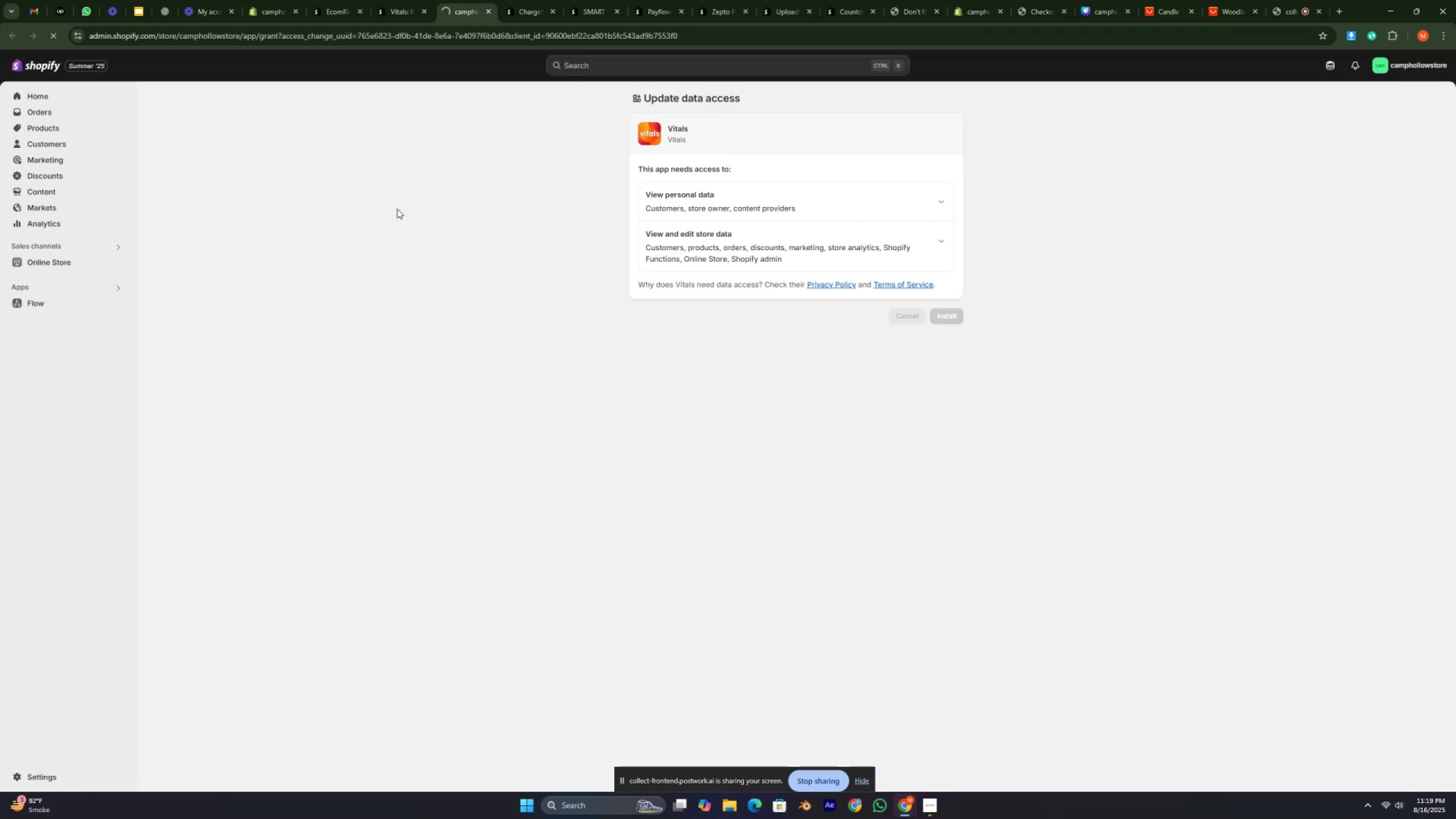 
left_click([457, 14])
 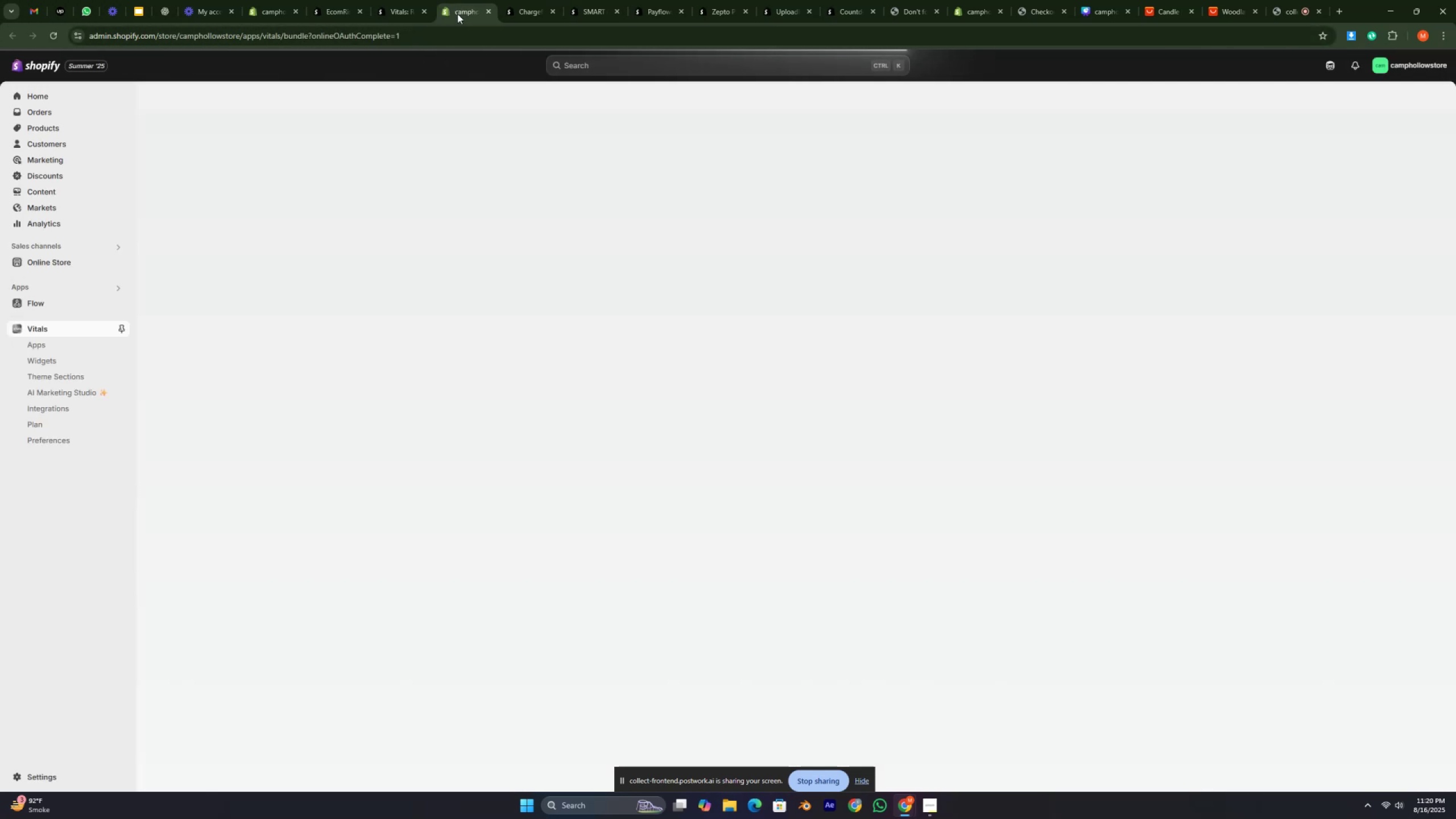 
wait(11.03)
 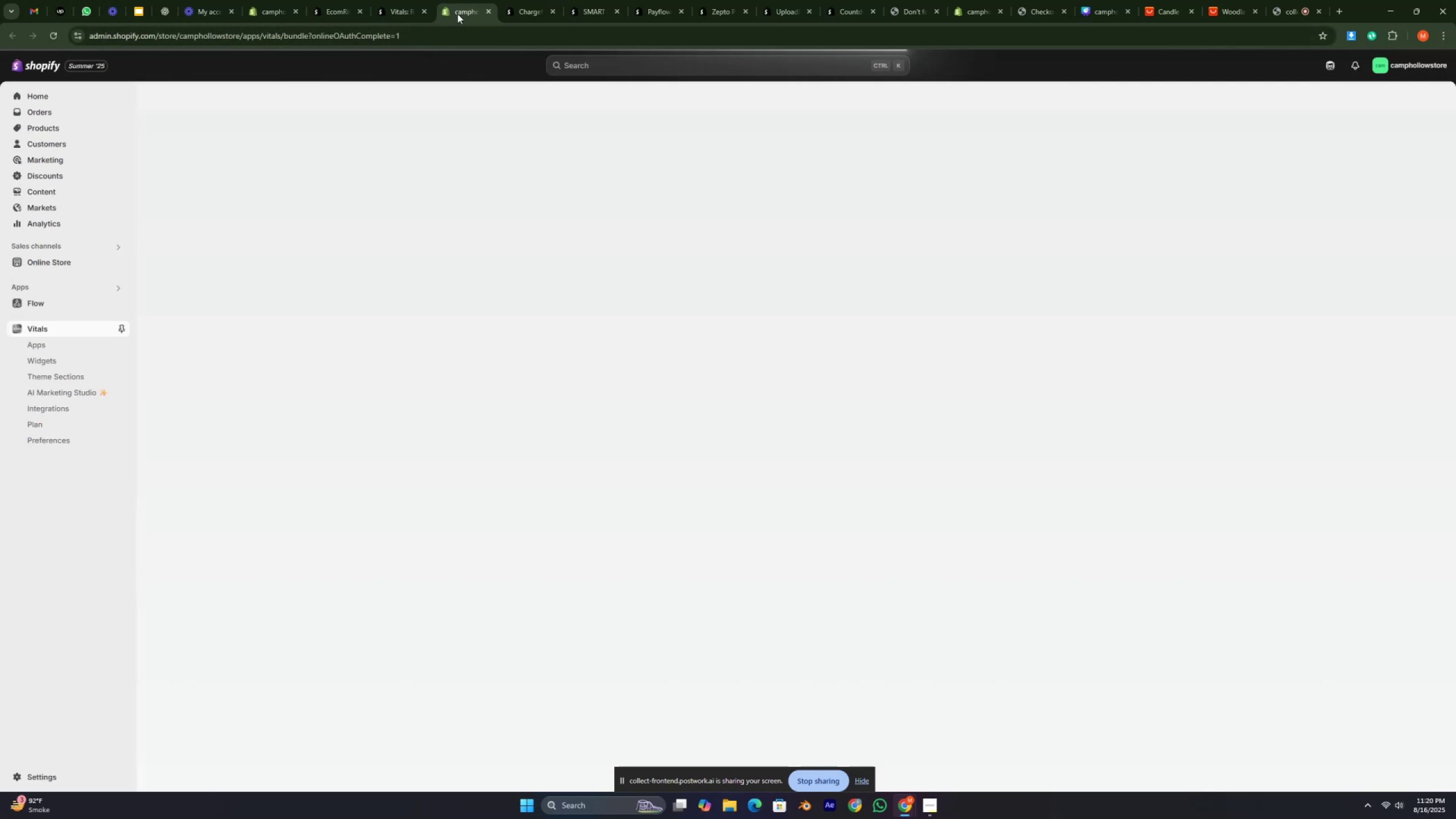 
double_click([465, 188])
 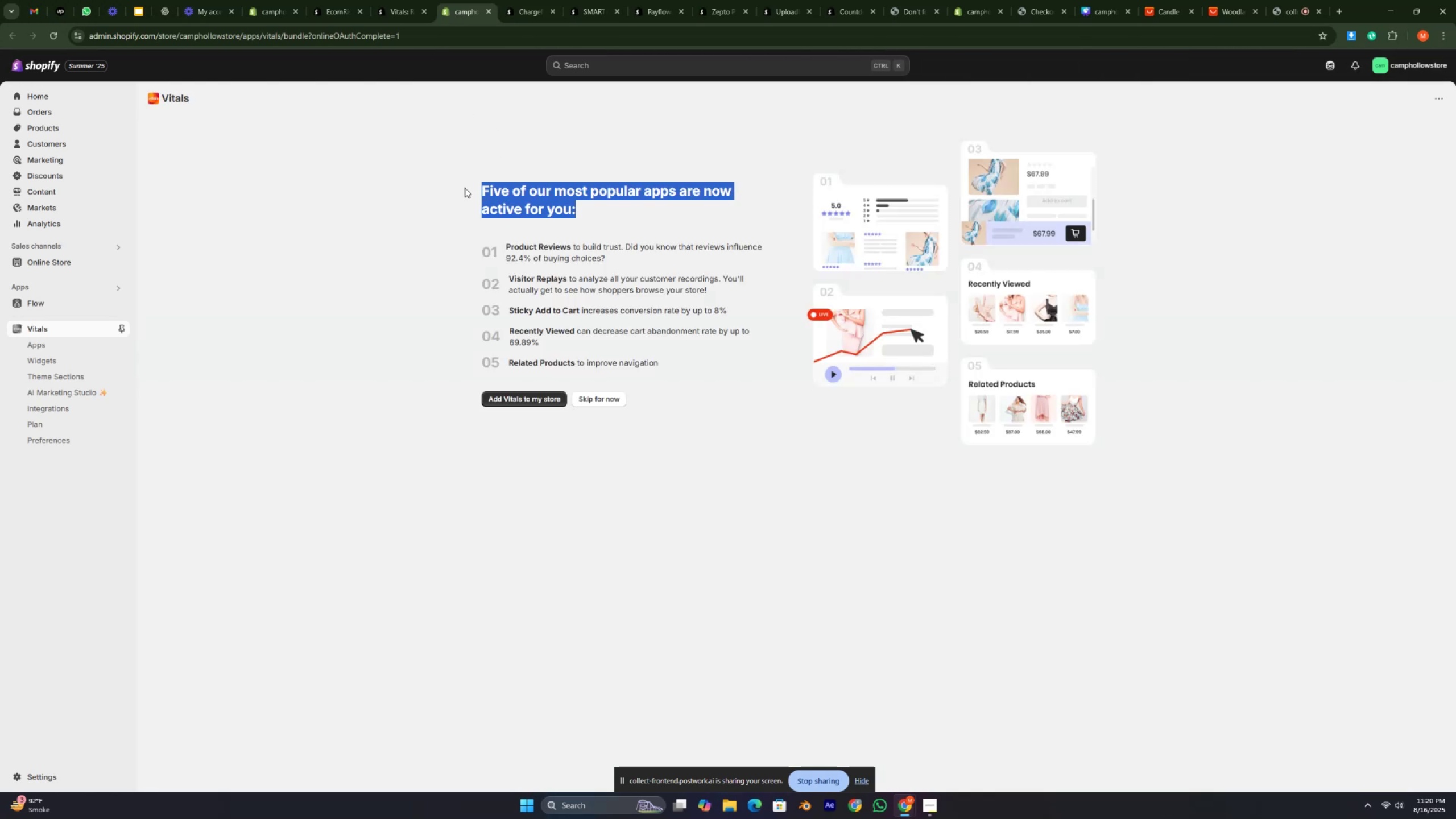 
triple_click([465, 188])
 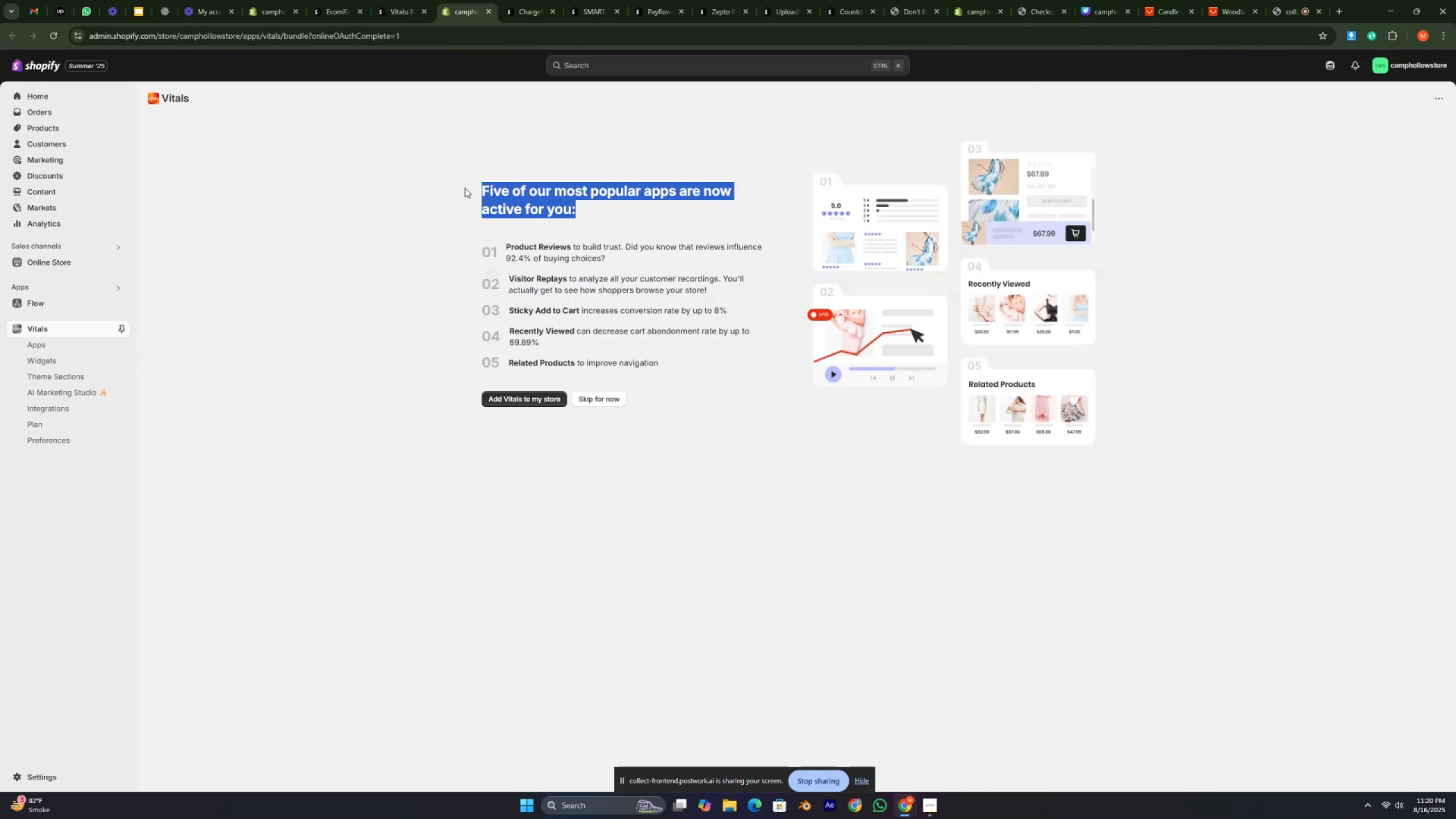 
left_click([464, 187])
 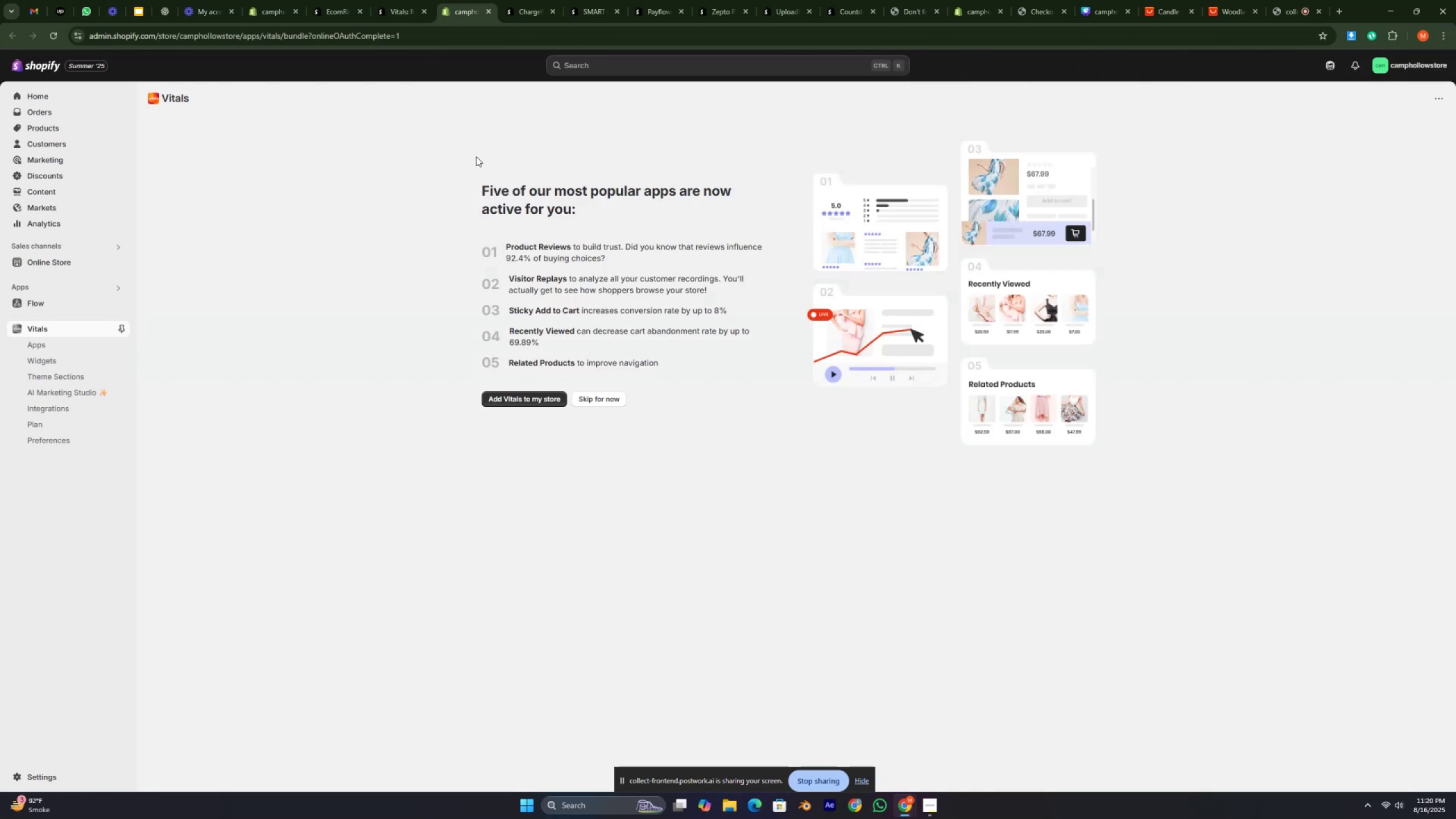 
left_click([558, 196])
 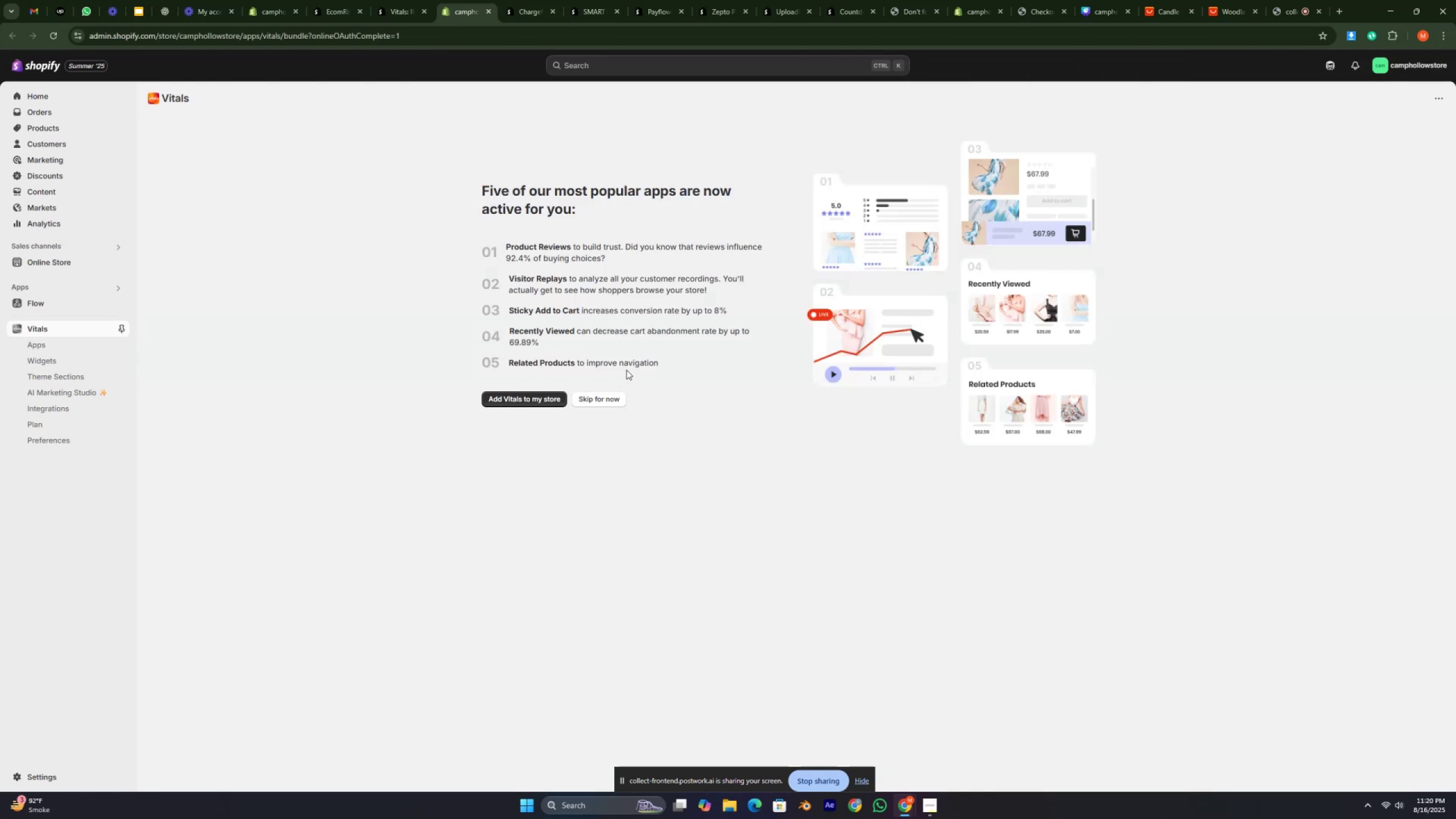 
double_click([630, 365])
 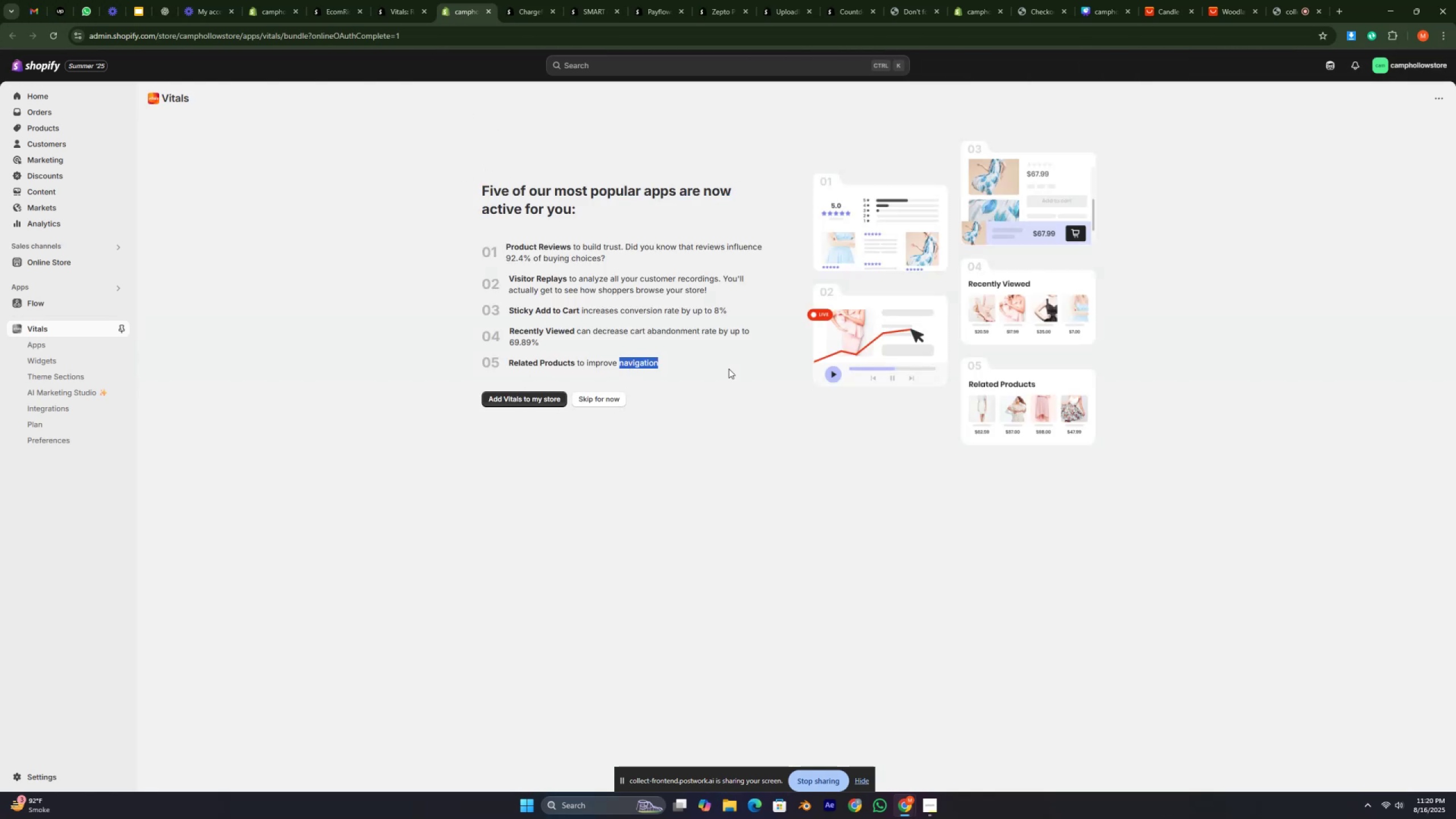 
left_click([743, 369])
 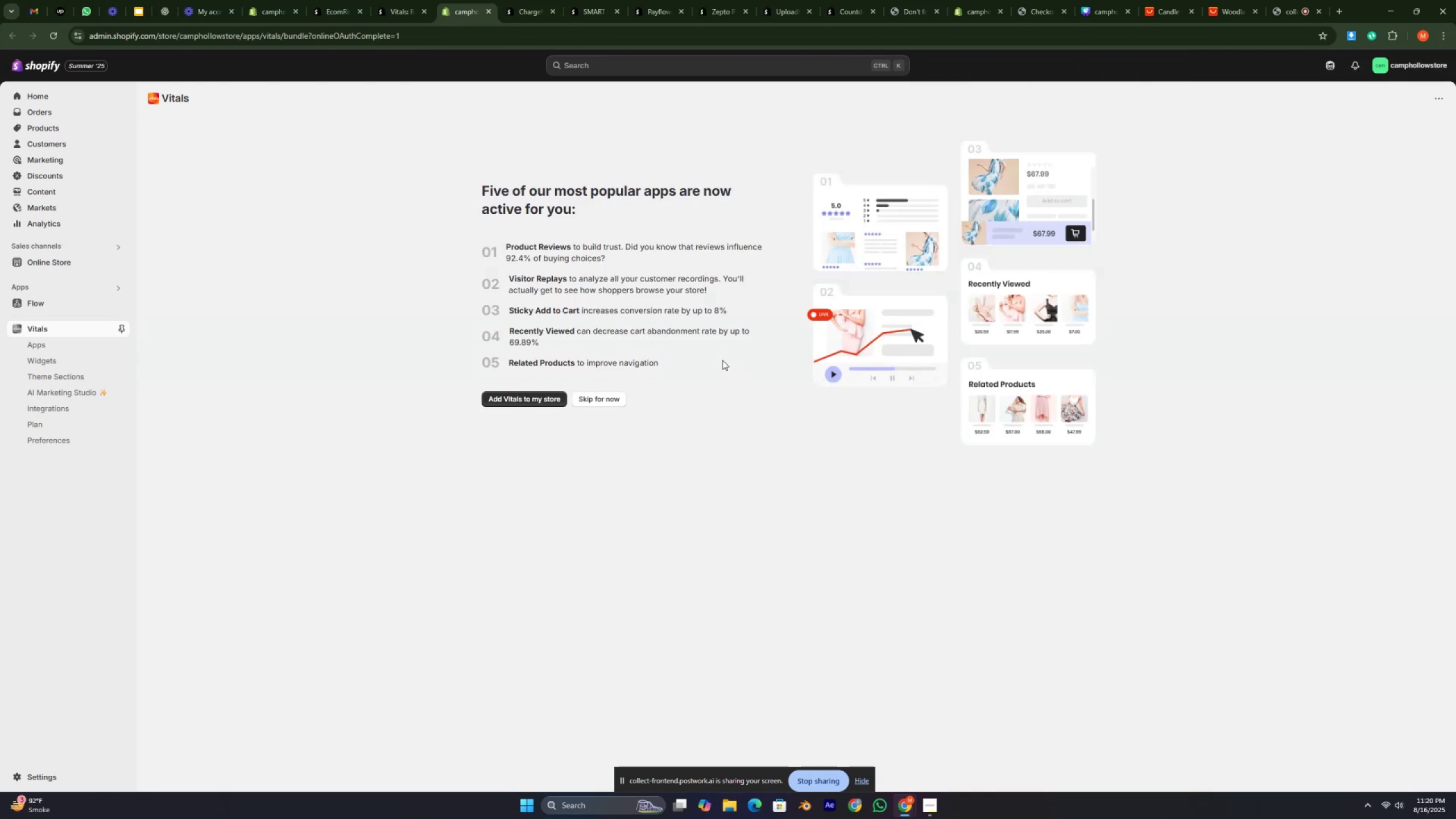 
scroll: coordinate [614, 300], scroll_direction: up, amount: 7.0
 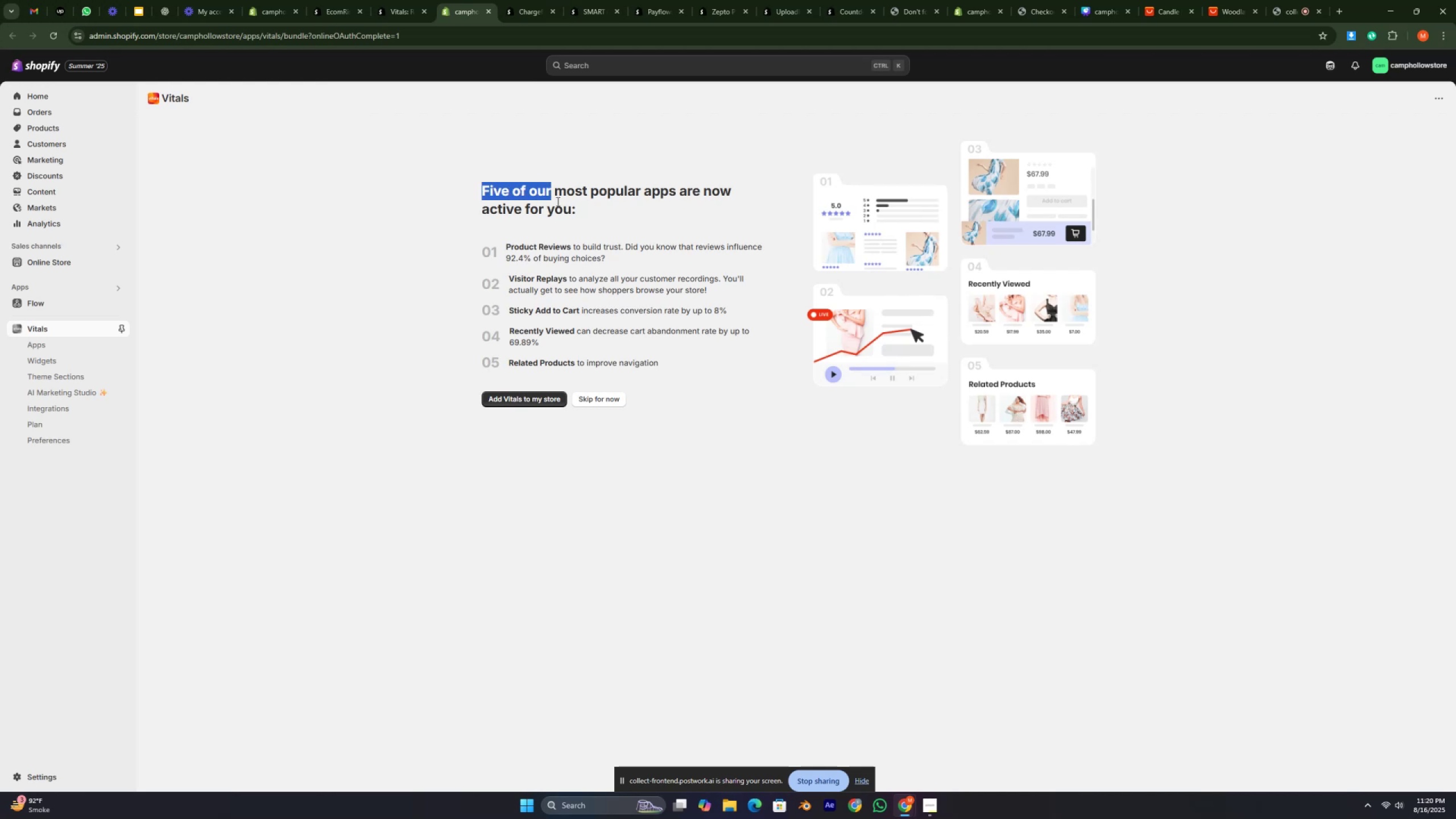 
left_click([591, 209])
 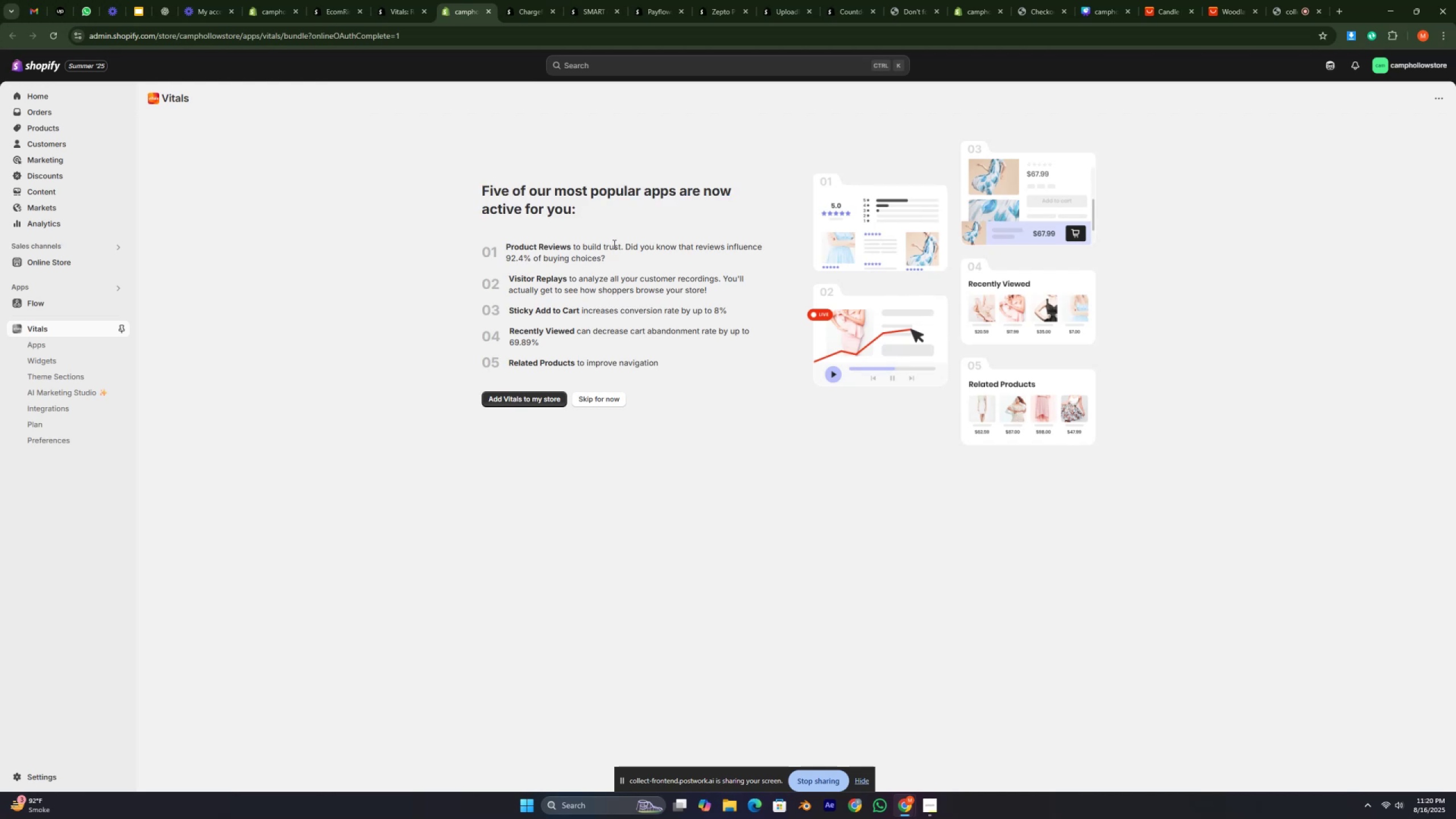 
double_click([613, 244])
 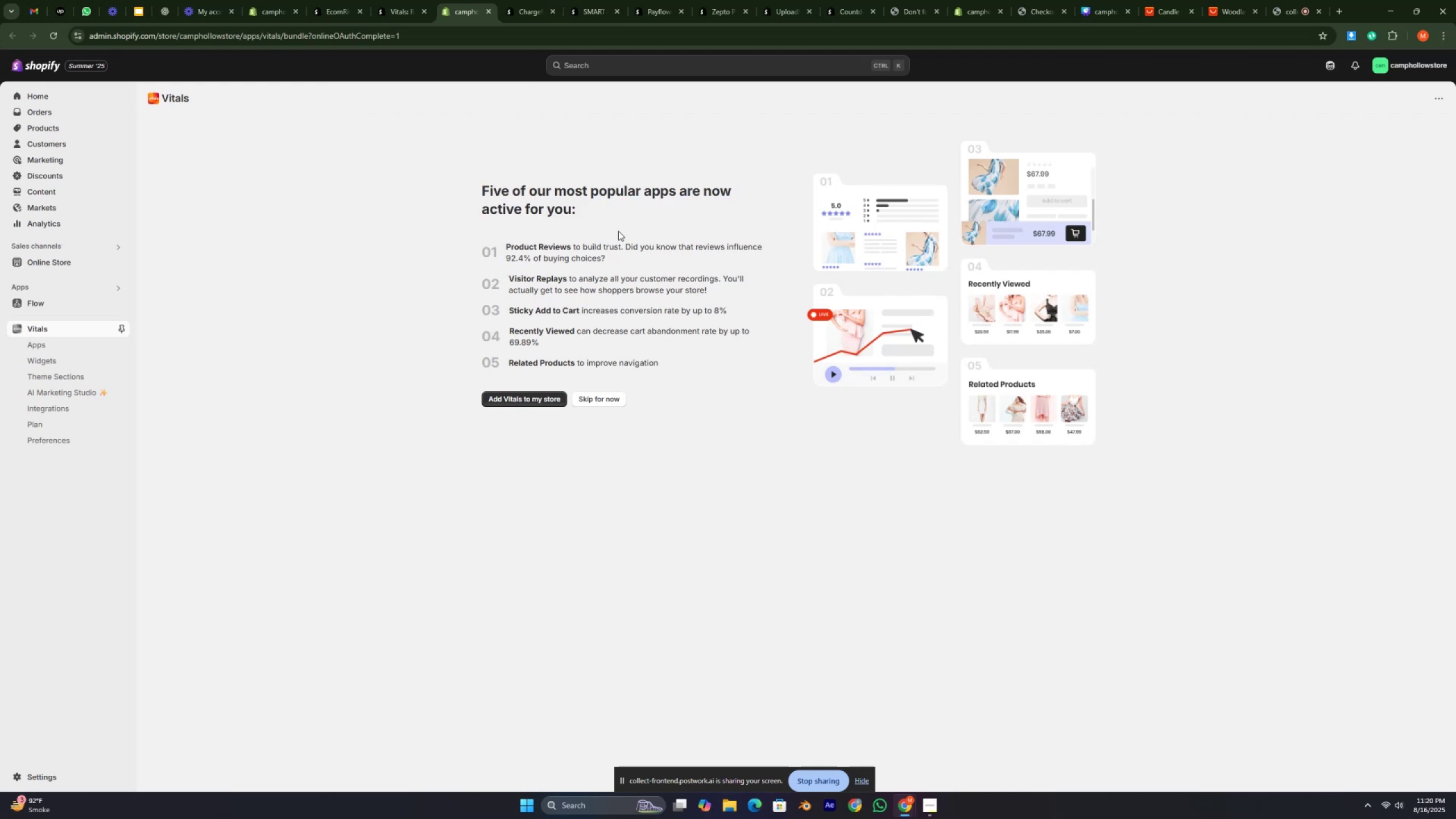 
triple_click([618, 231])
 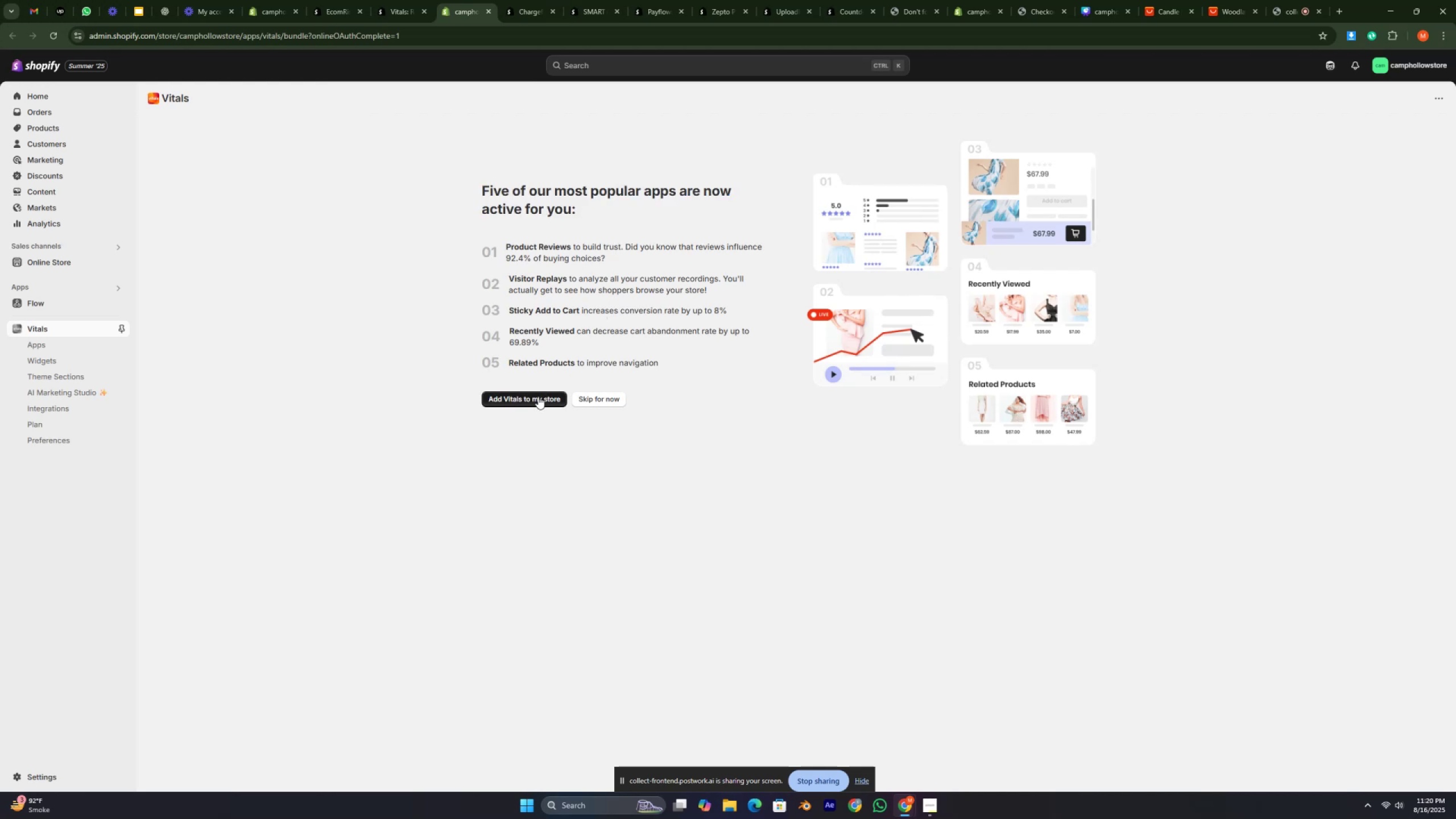 
left_click([526, 404])
 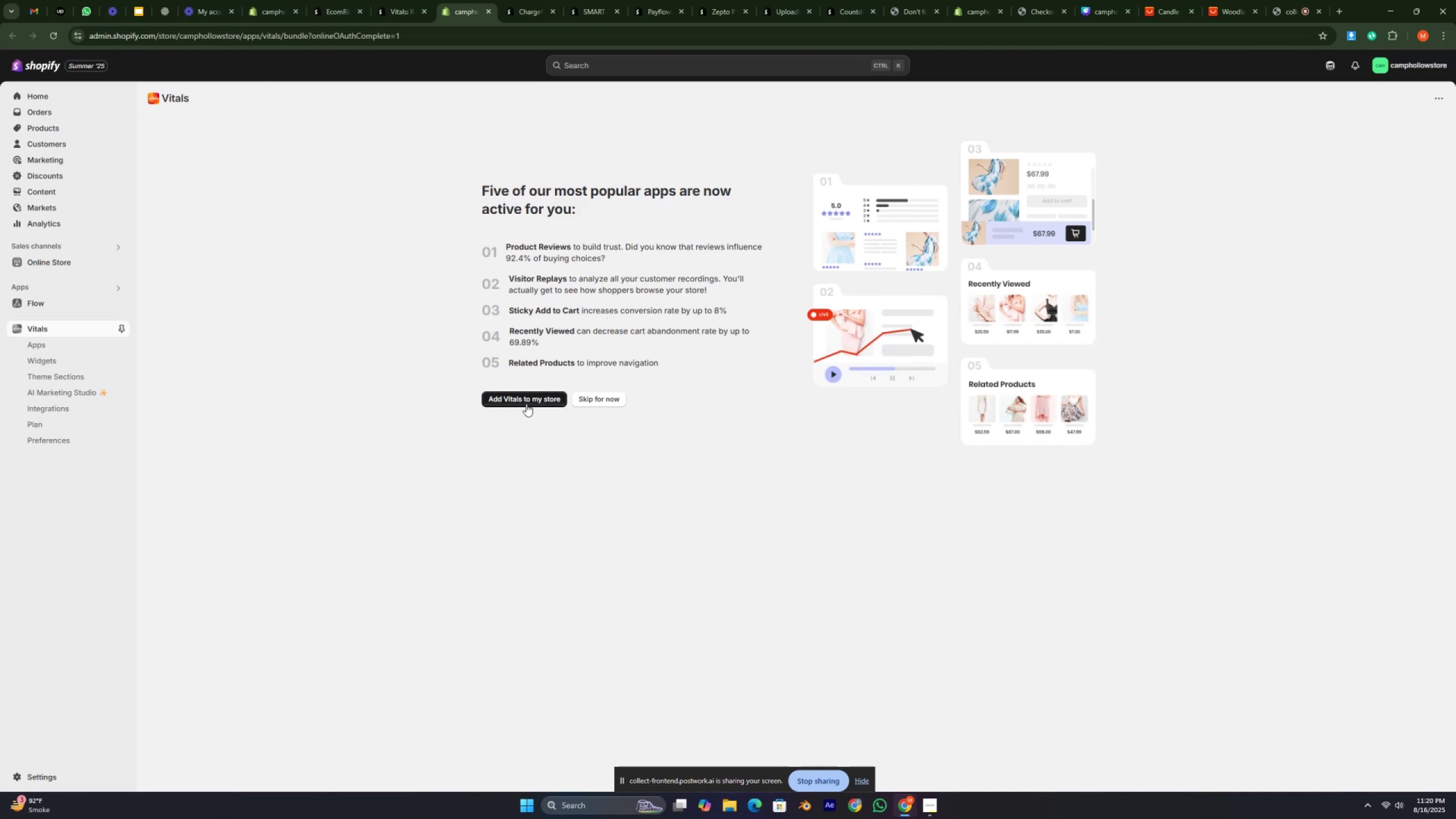 
left_click([527, 401])
 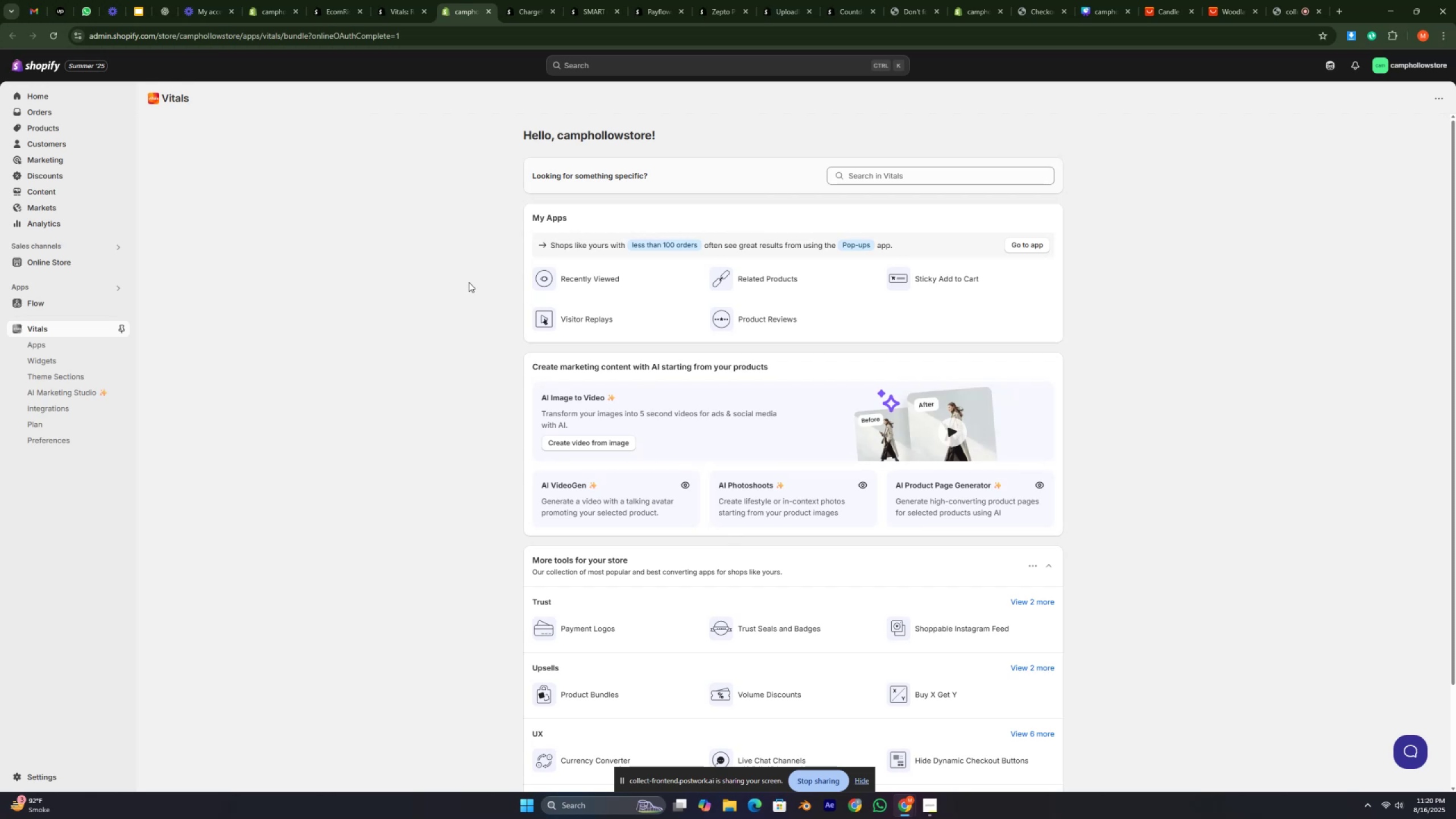 
wait(23.47)
 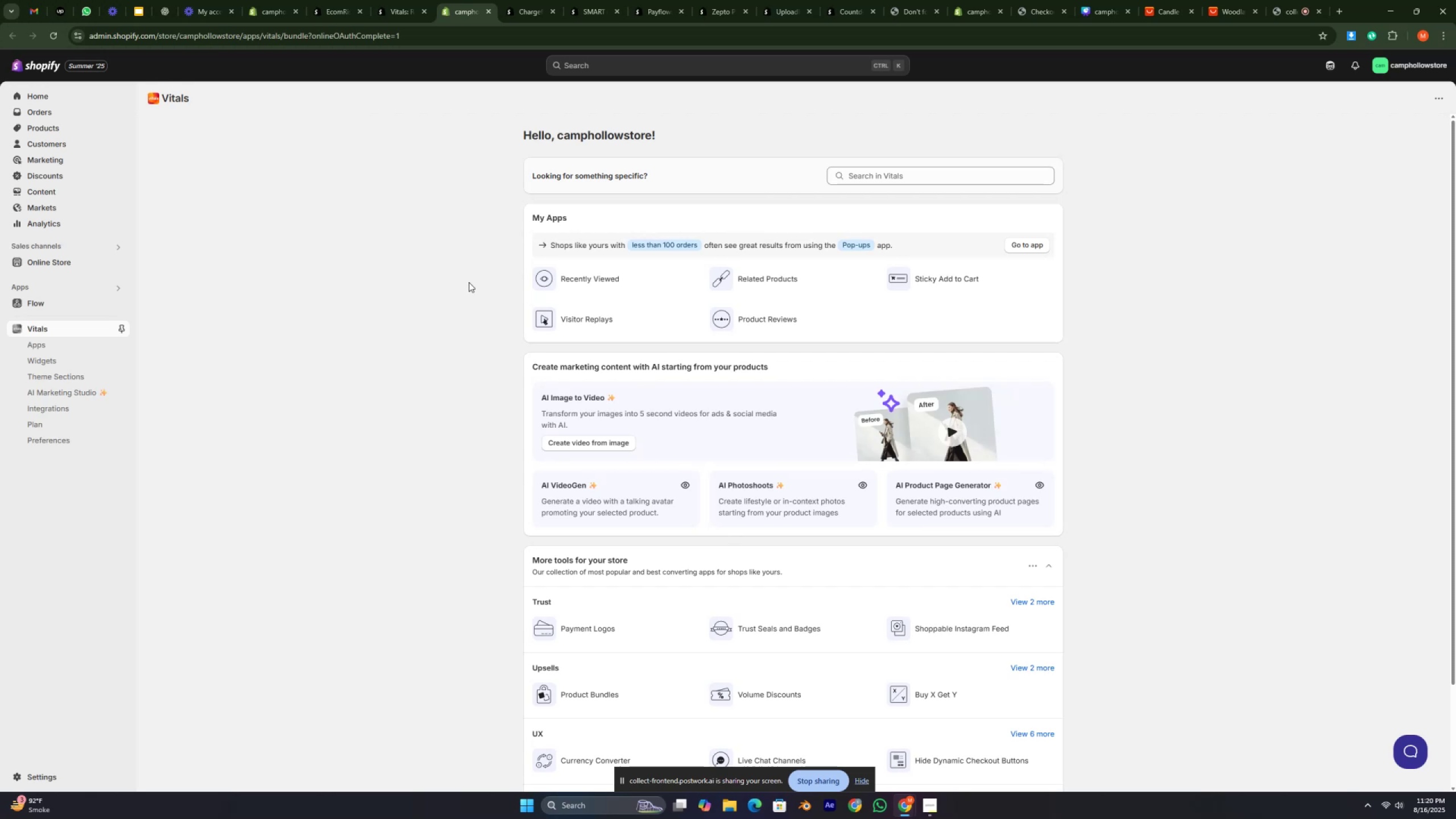 
double_click([894, 246])
 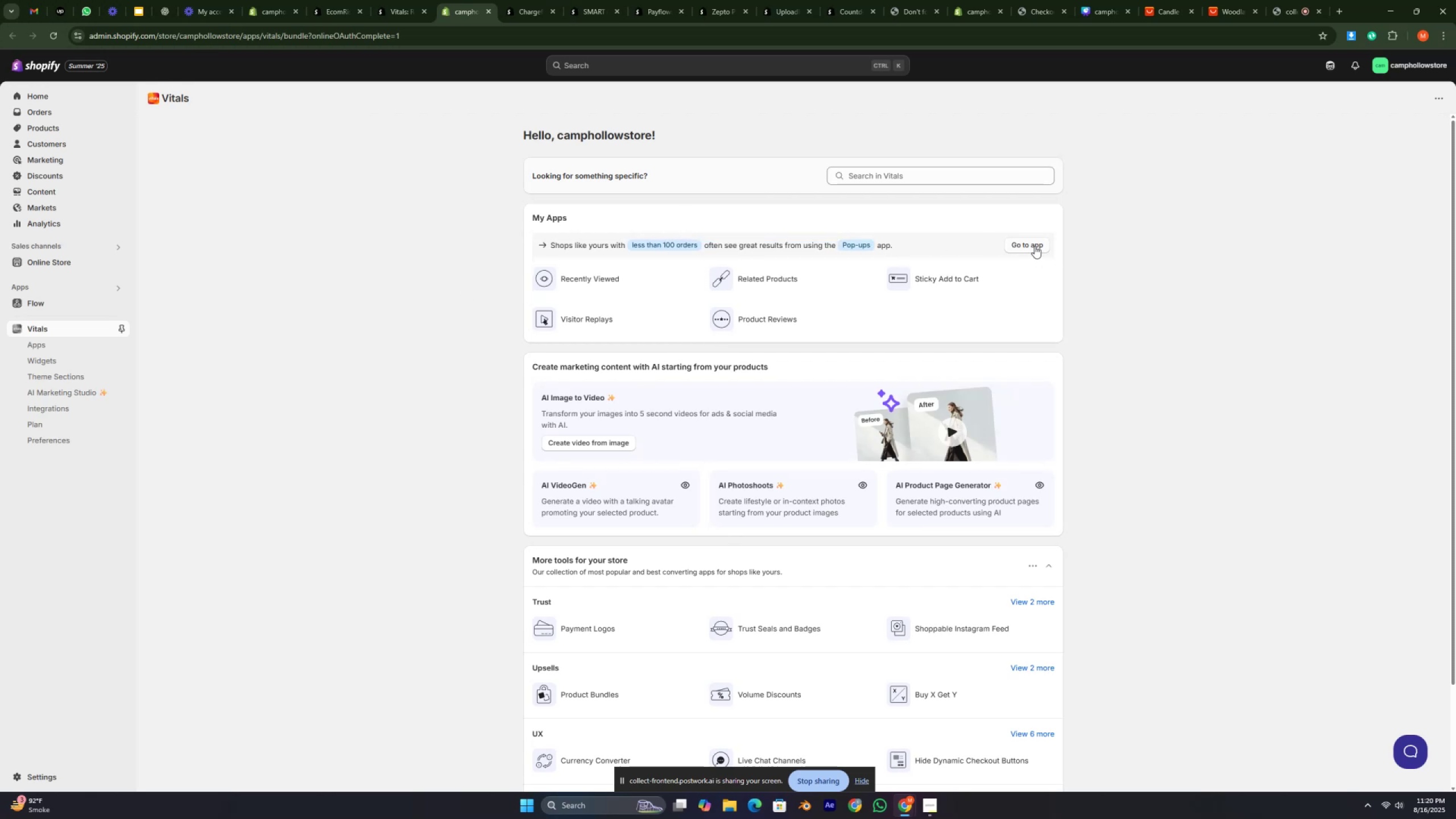 
wait(5.03)
 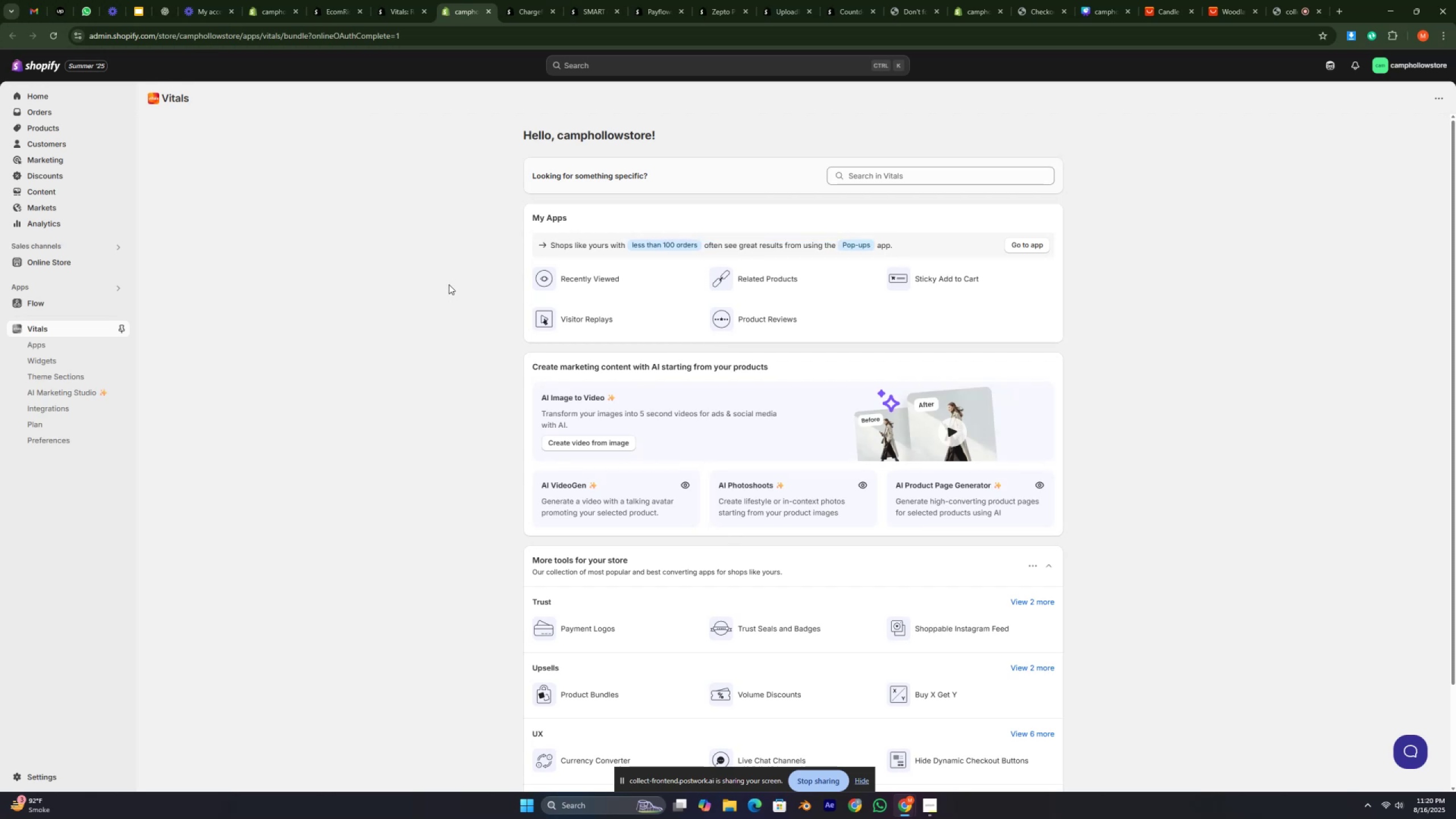 
left_click([1035, 246])
 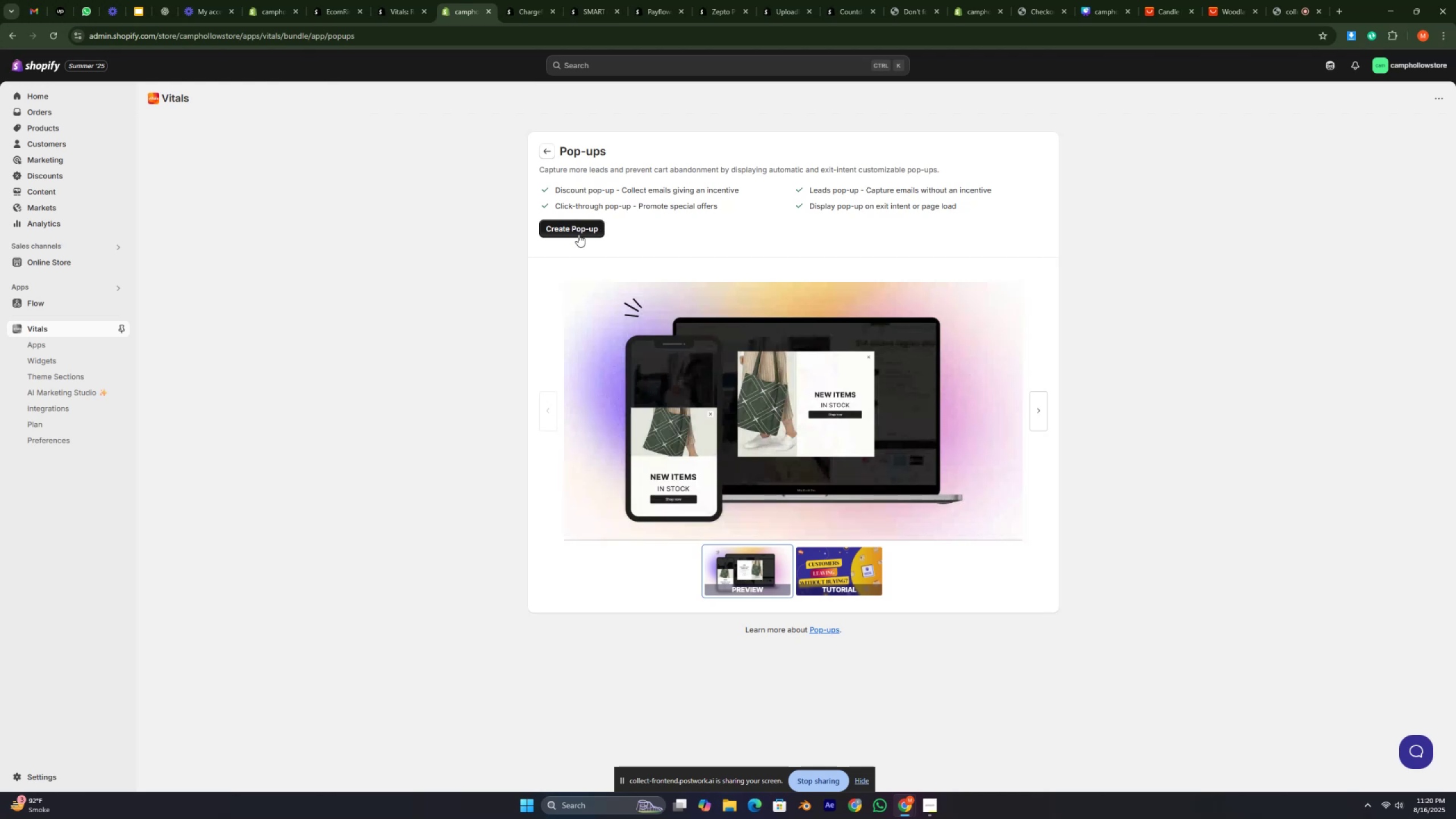 
wait(5.23)
 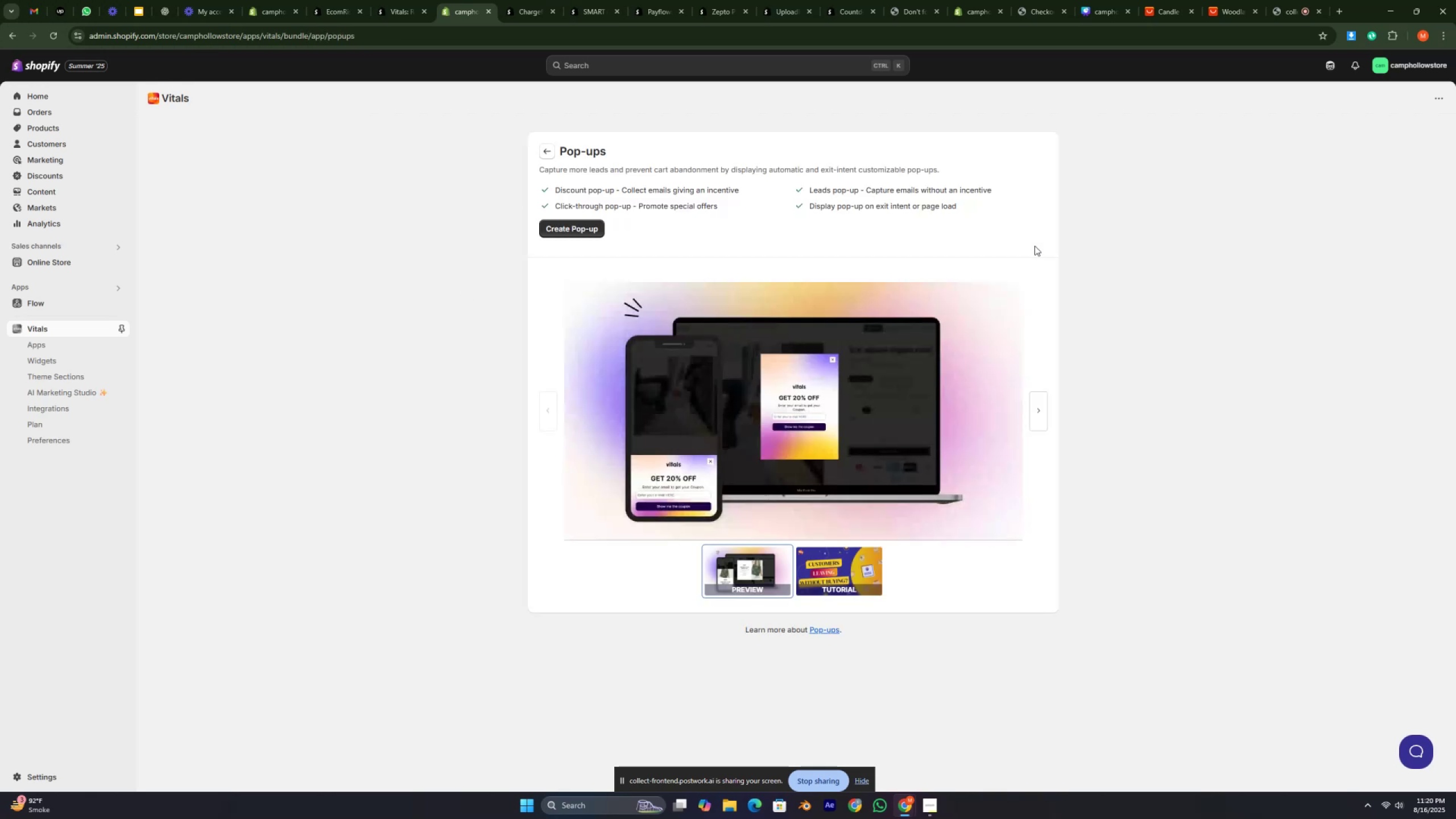 
left_click([578, 234])
 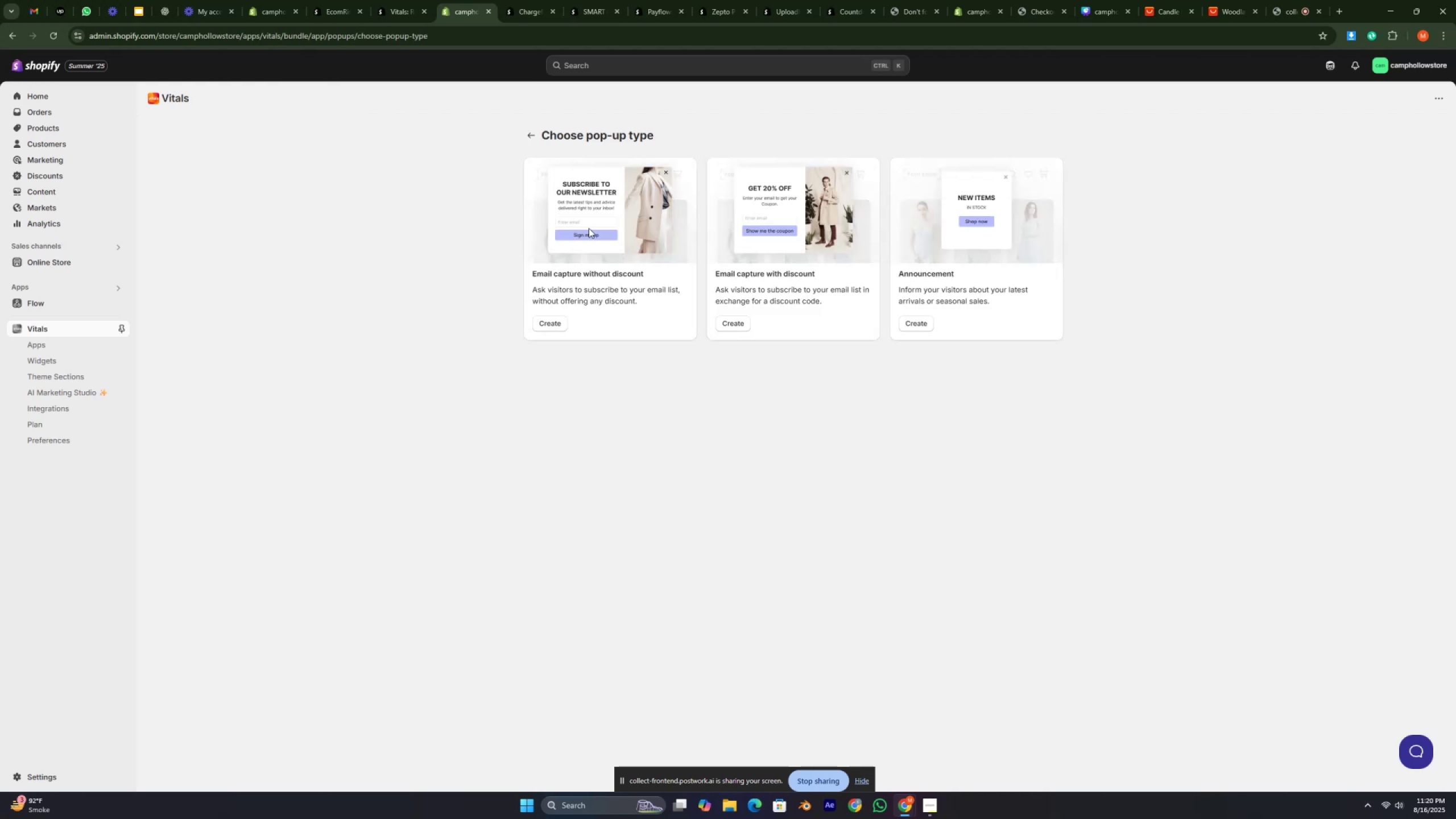 
left_click([454, 248])
 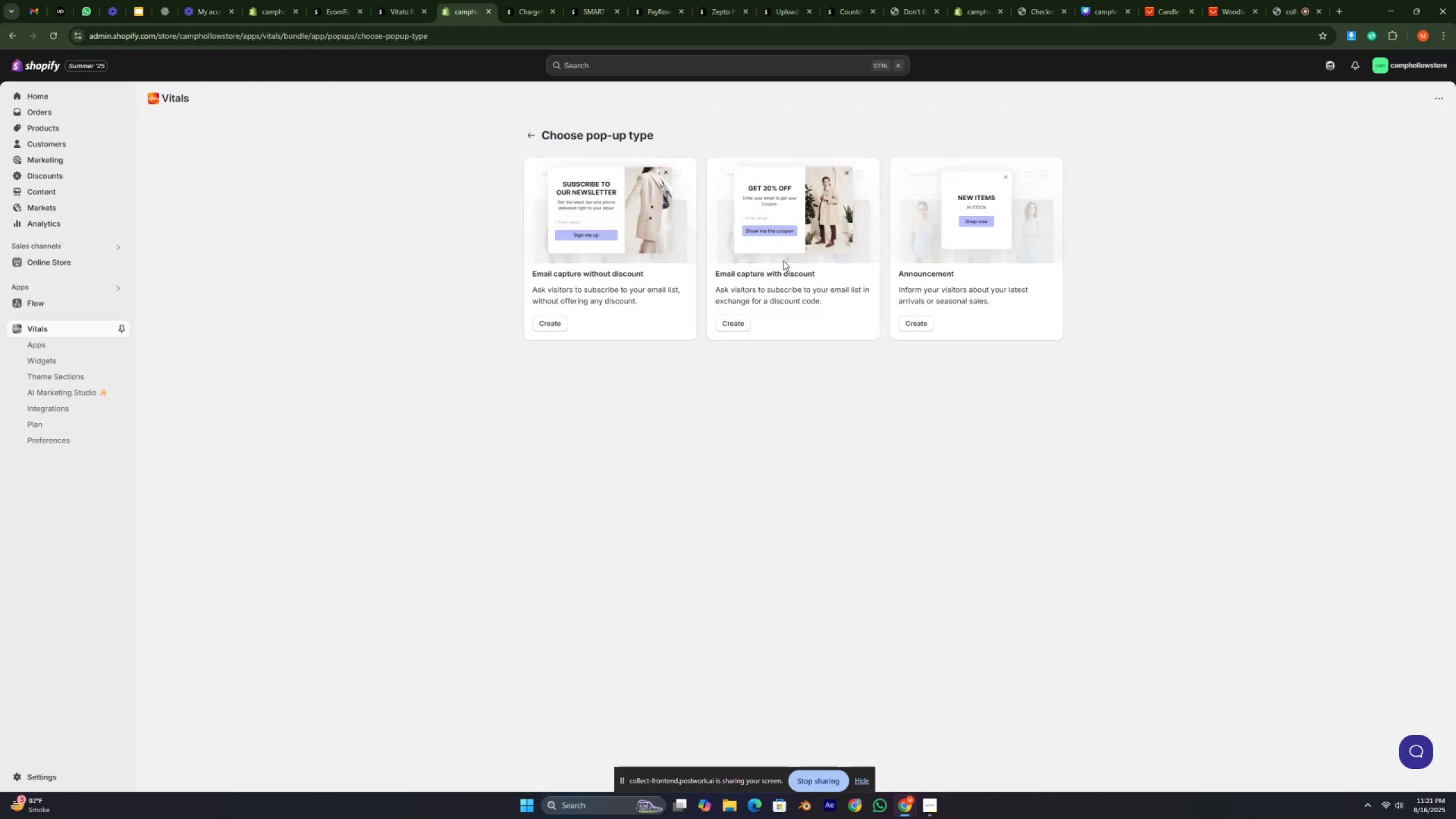 
wait(6.36)
 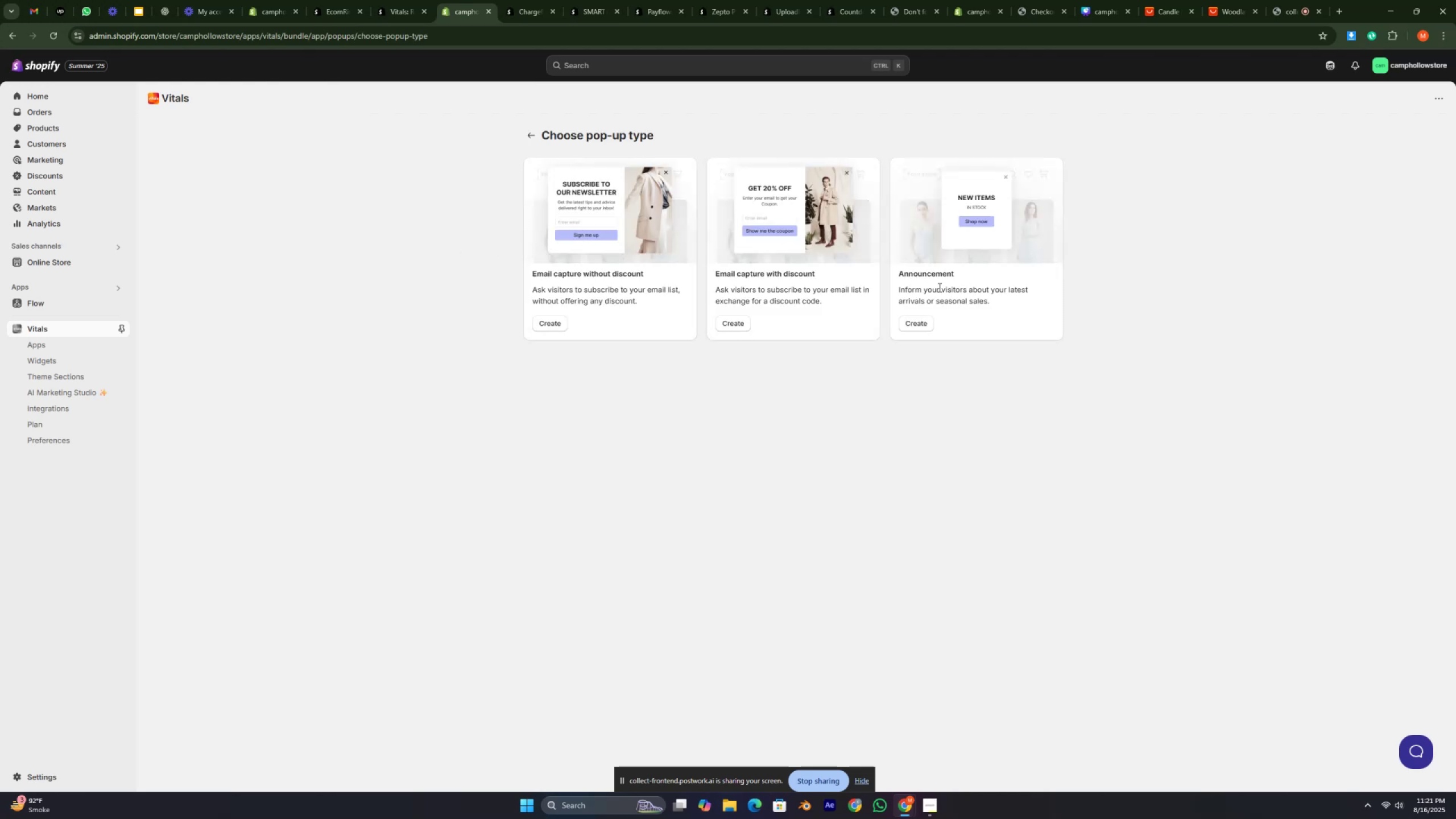 
double_click([620, 283])
 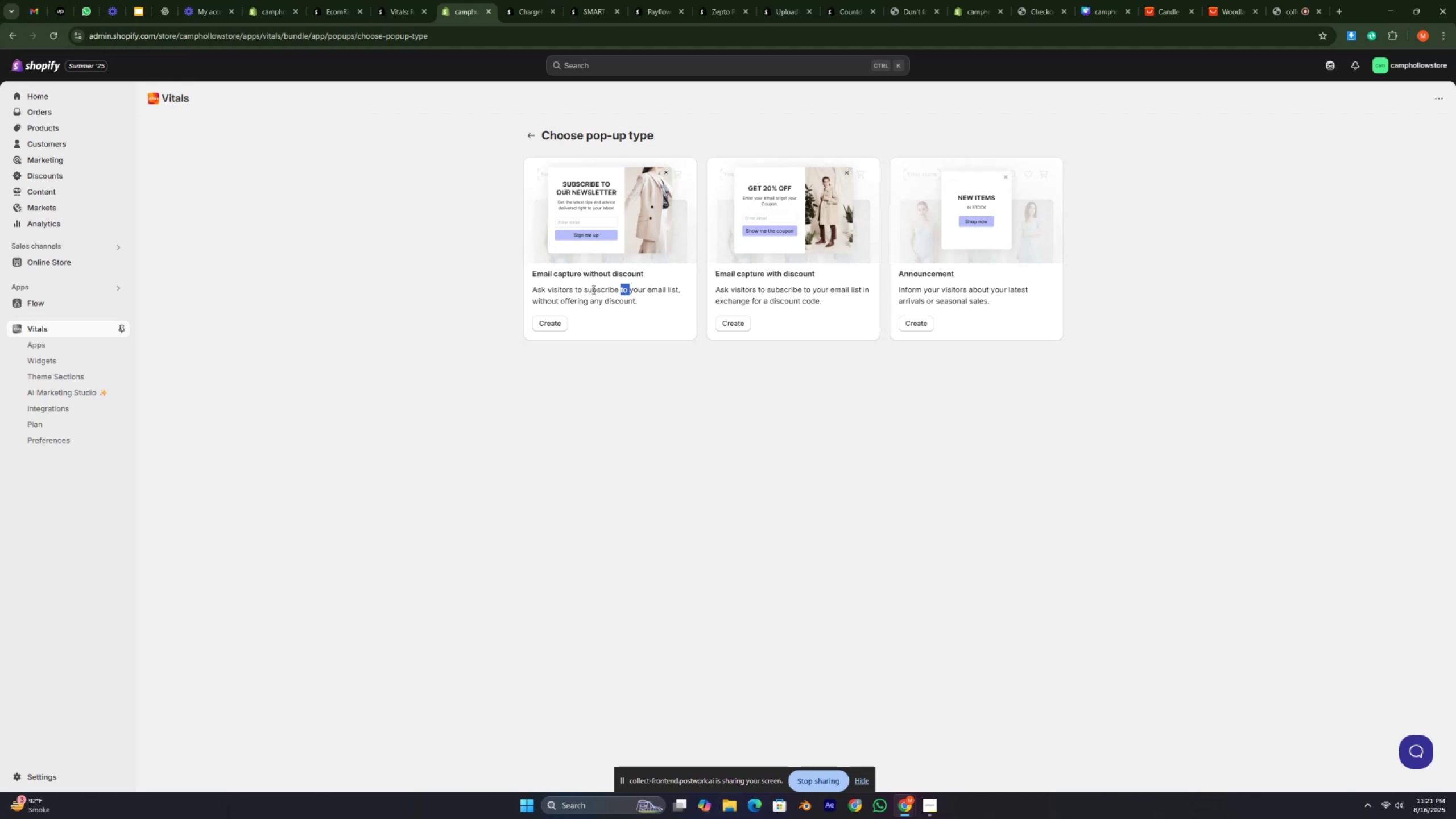 
triple_click([590, 290])
 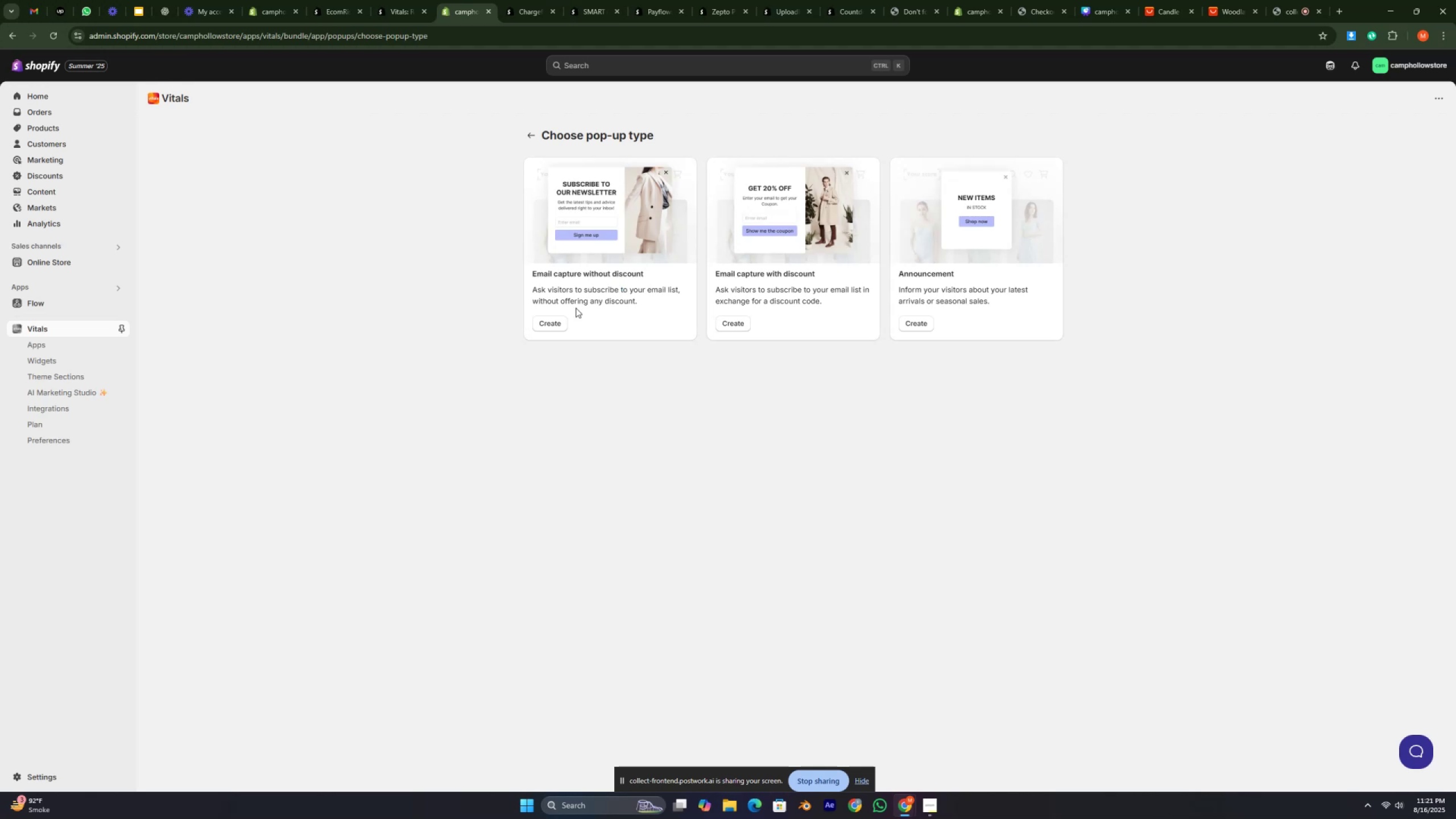 
left_click([553, 326])
 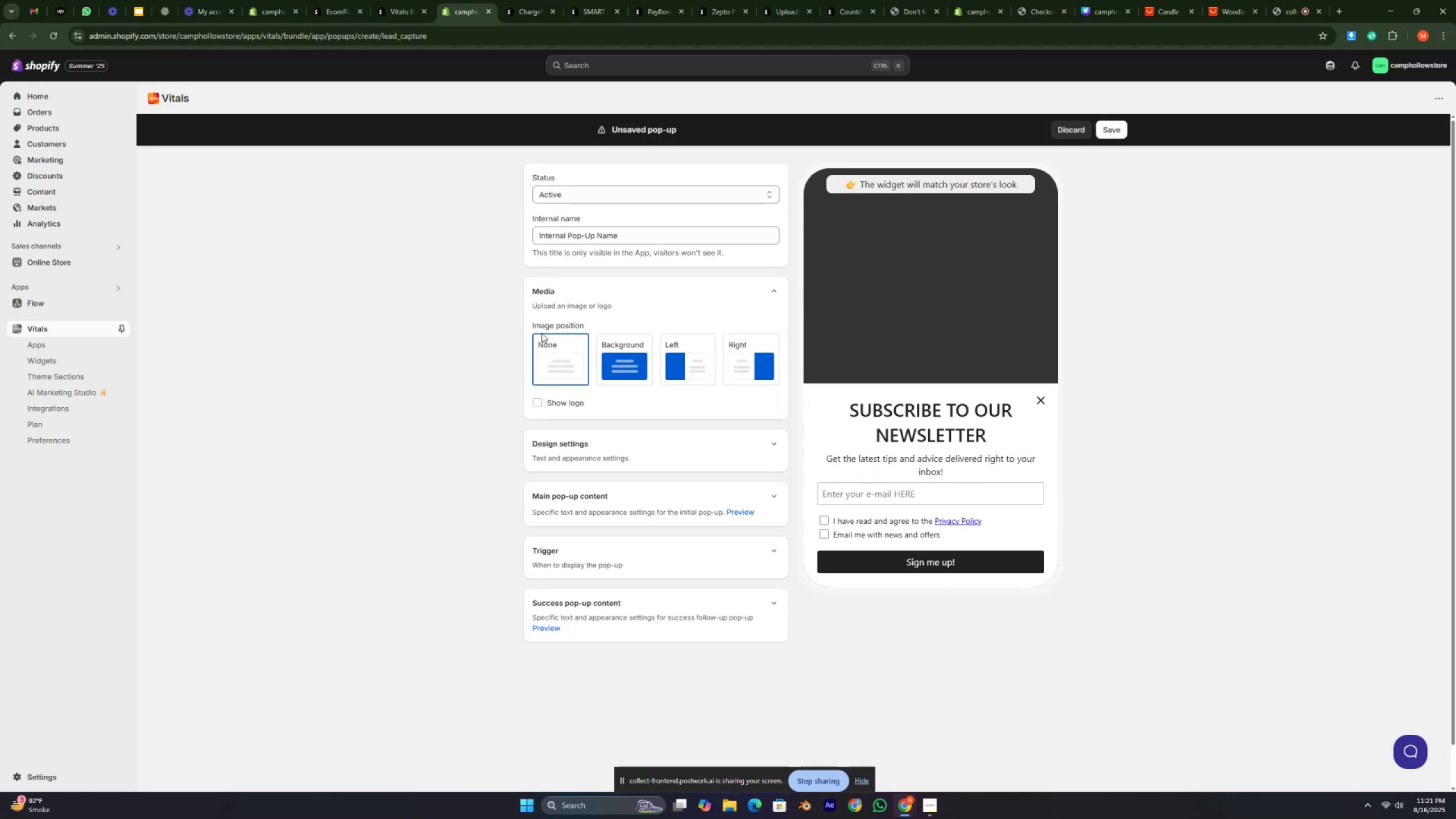 
left_click([480, 338])
 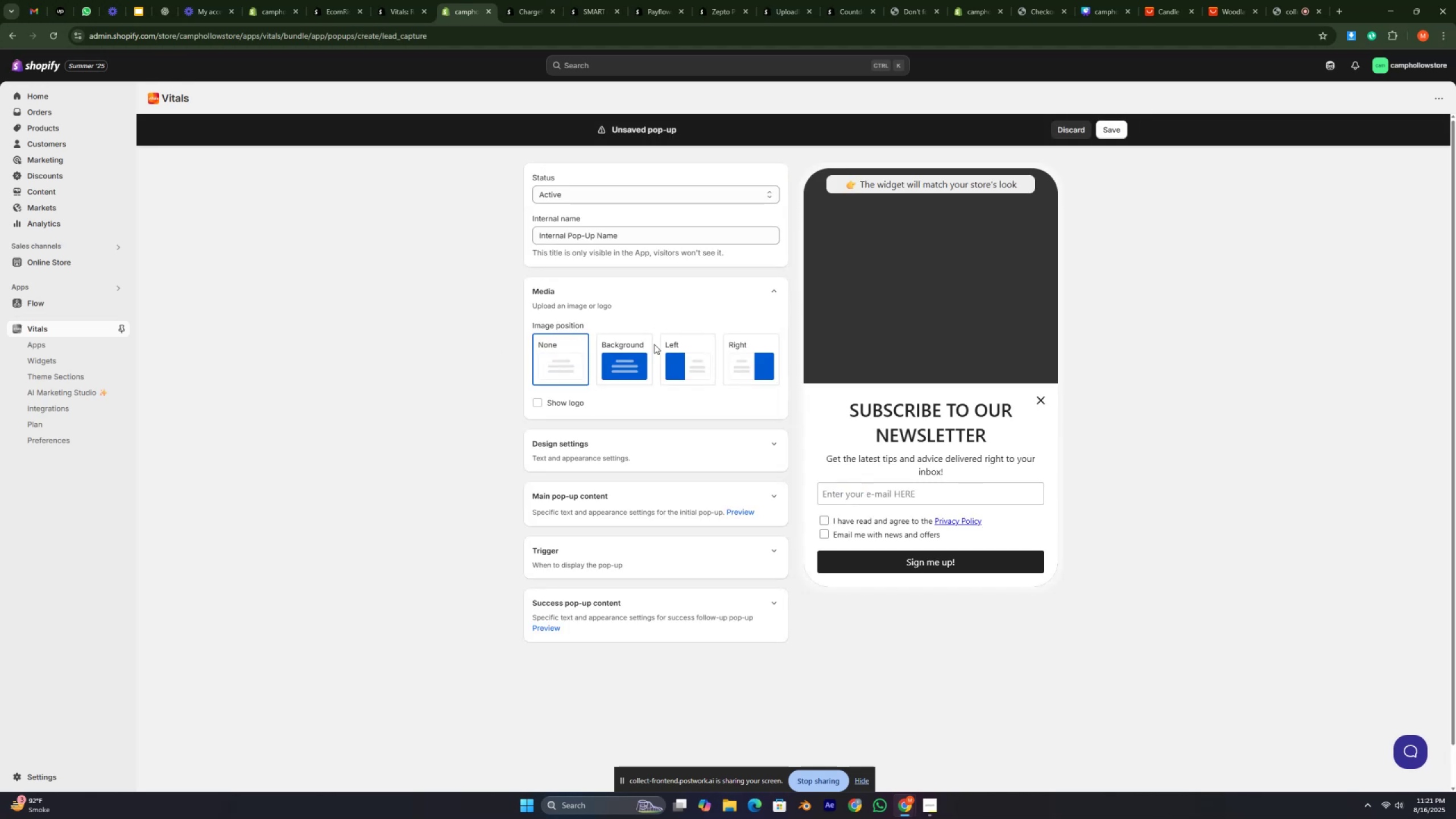 
left_click([631, 375])
 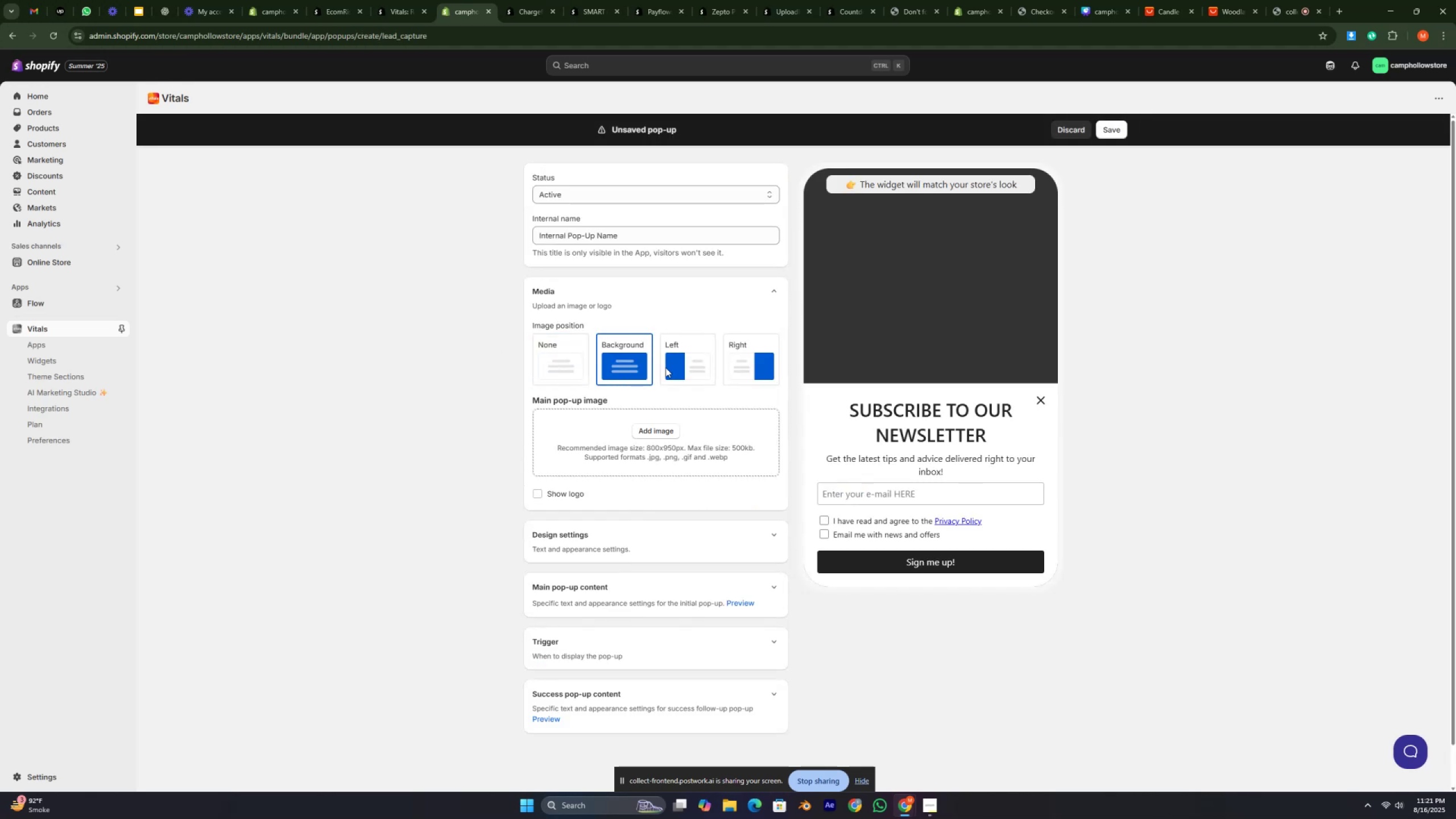 
left_click([665, 367])
 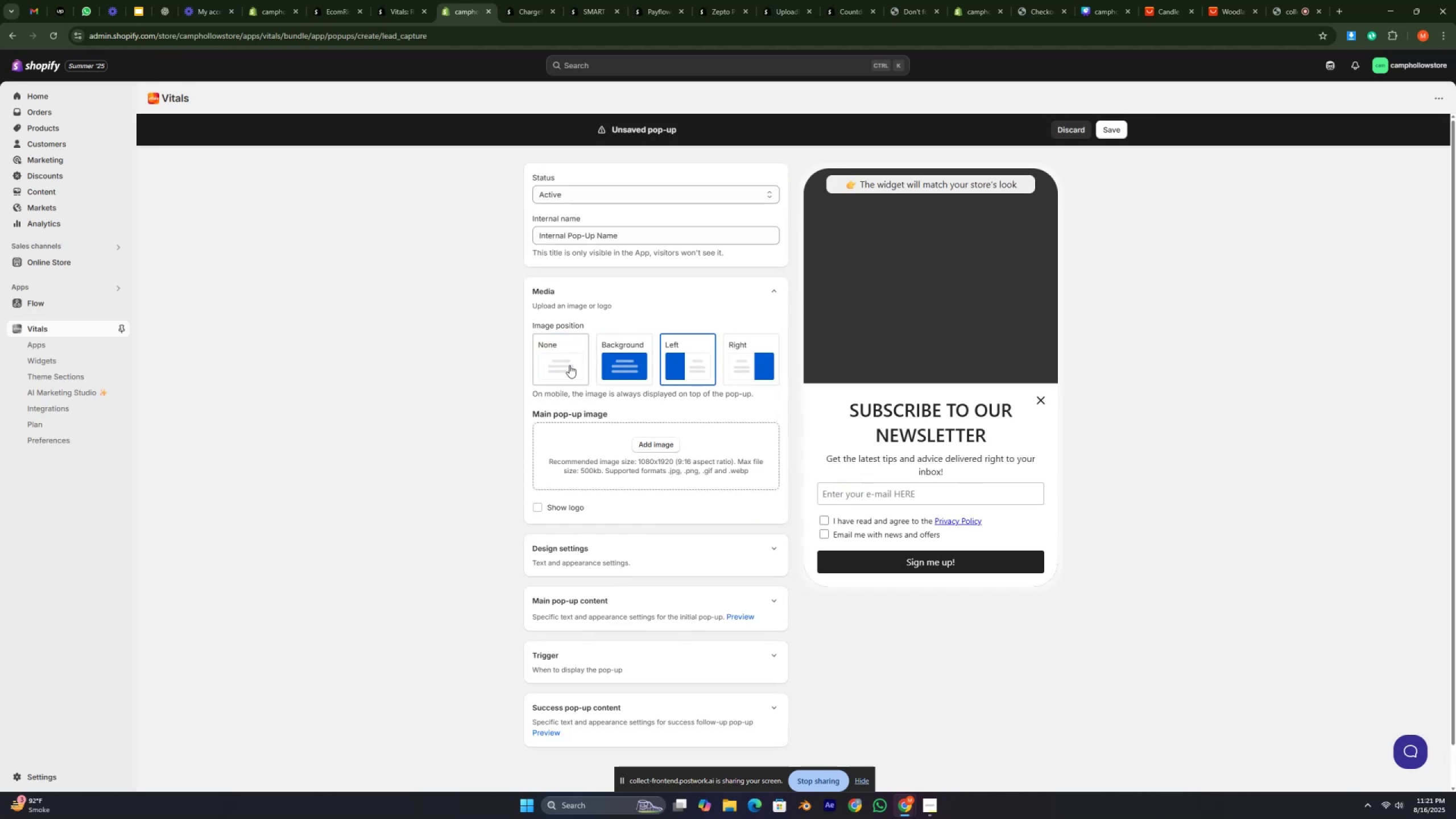 
left_click([569, 365])
 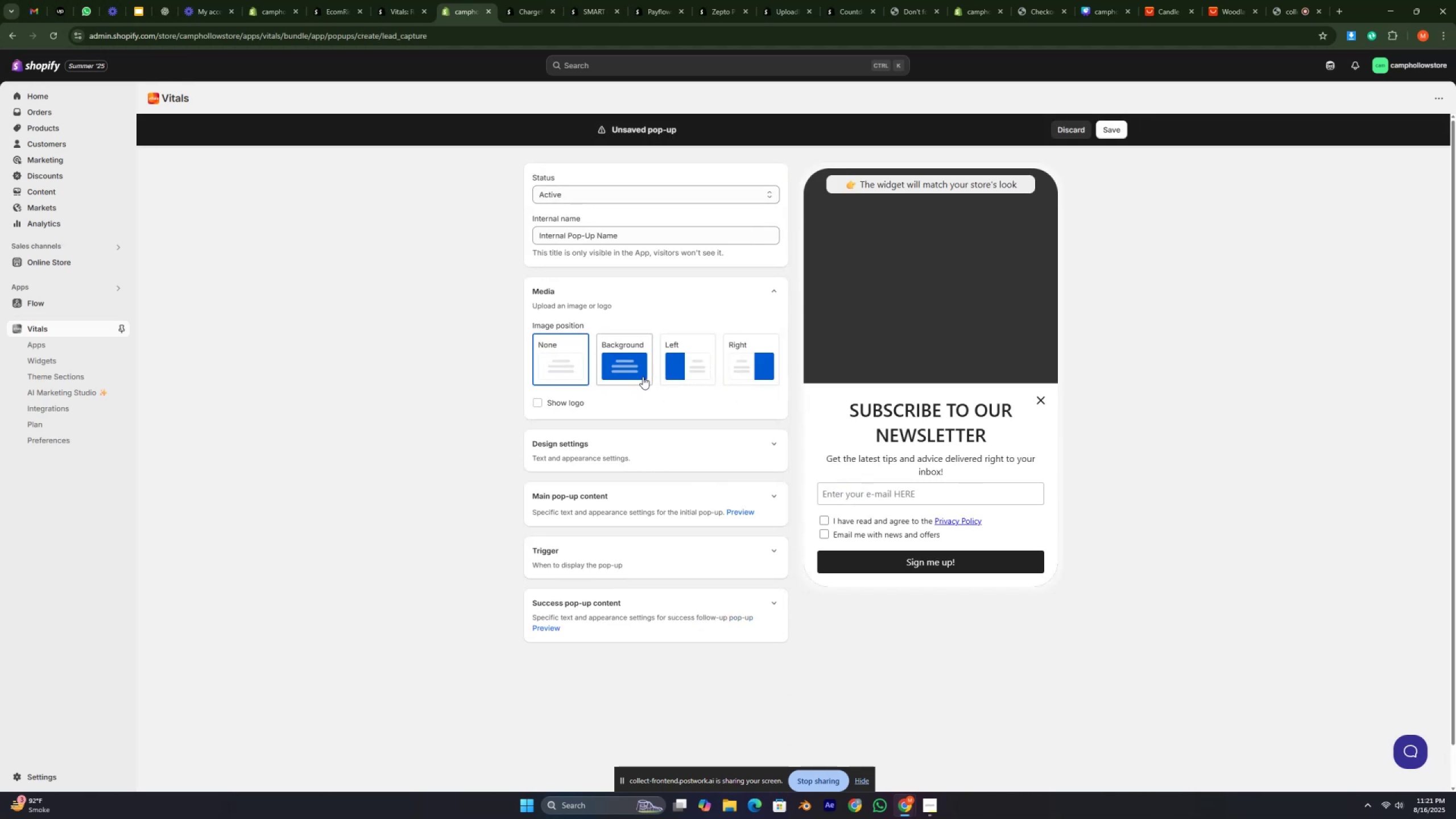 
left_click([610, 444])
 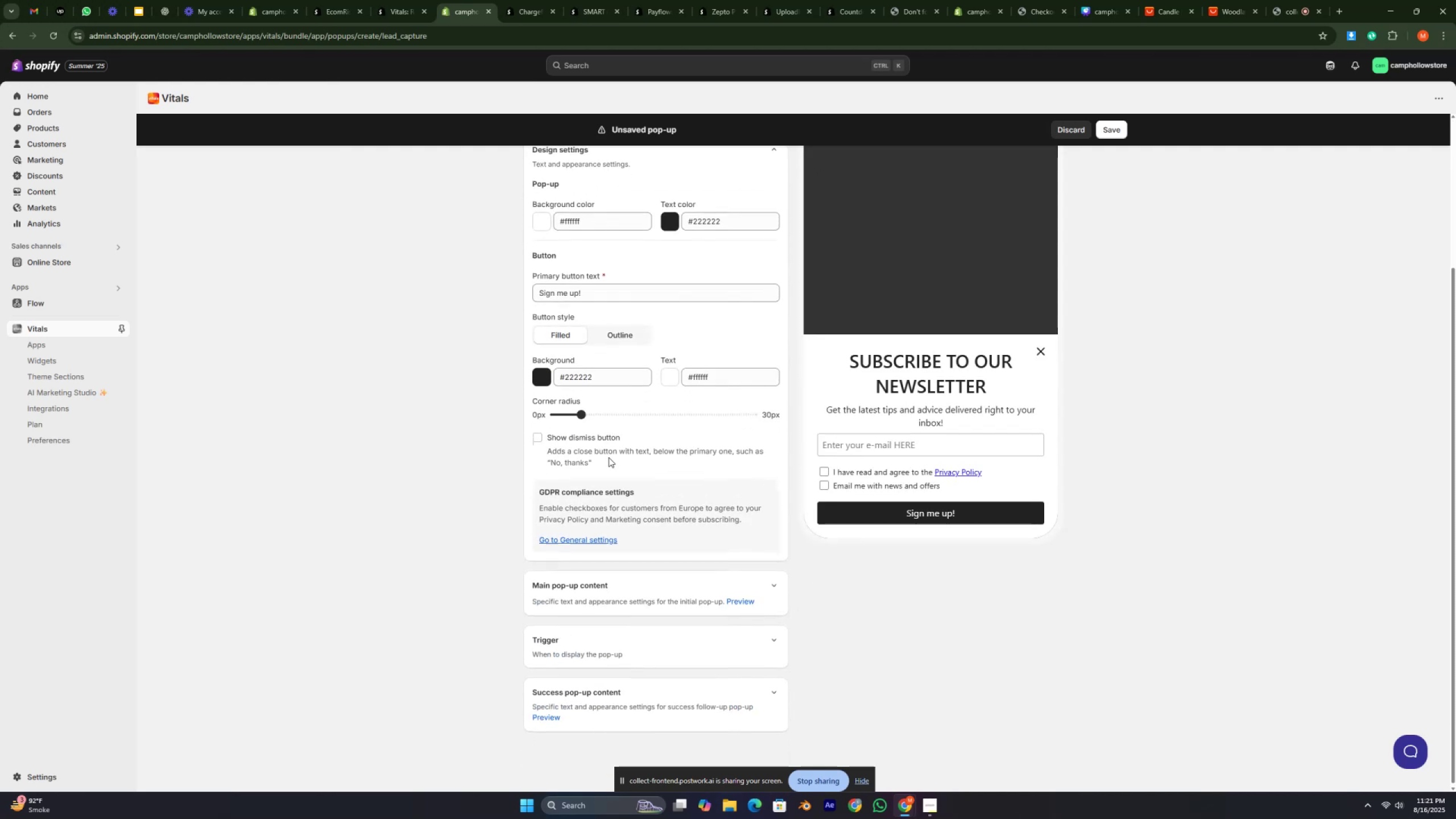 
scroll: coordinate [607, 468], scroll_direction: down, amount: 6.0
 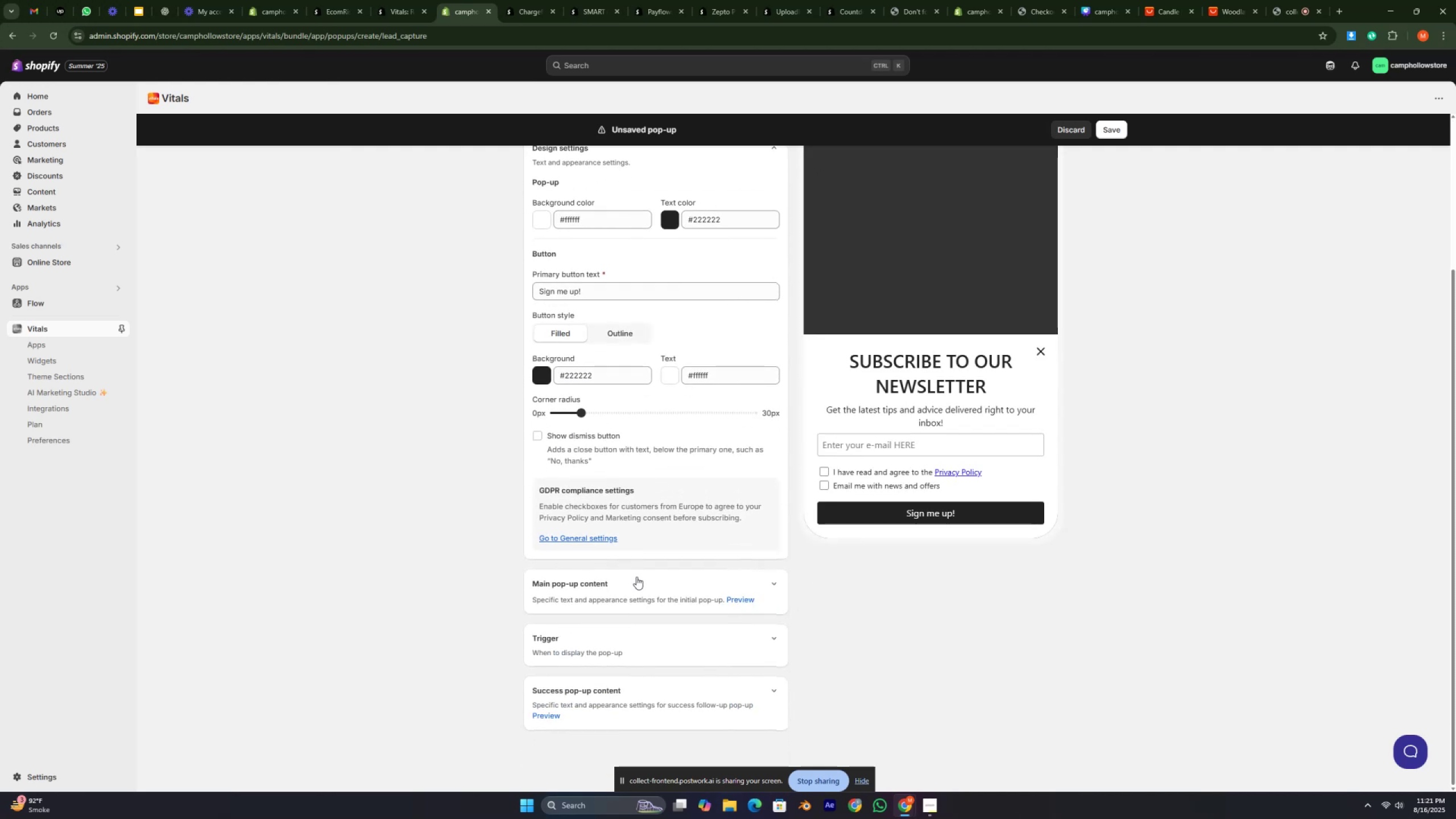 
left_click([638, 582])
 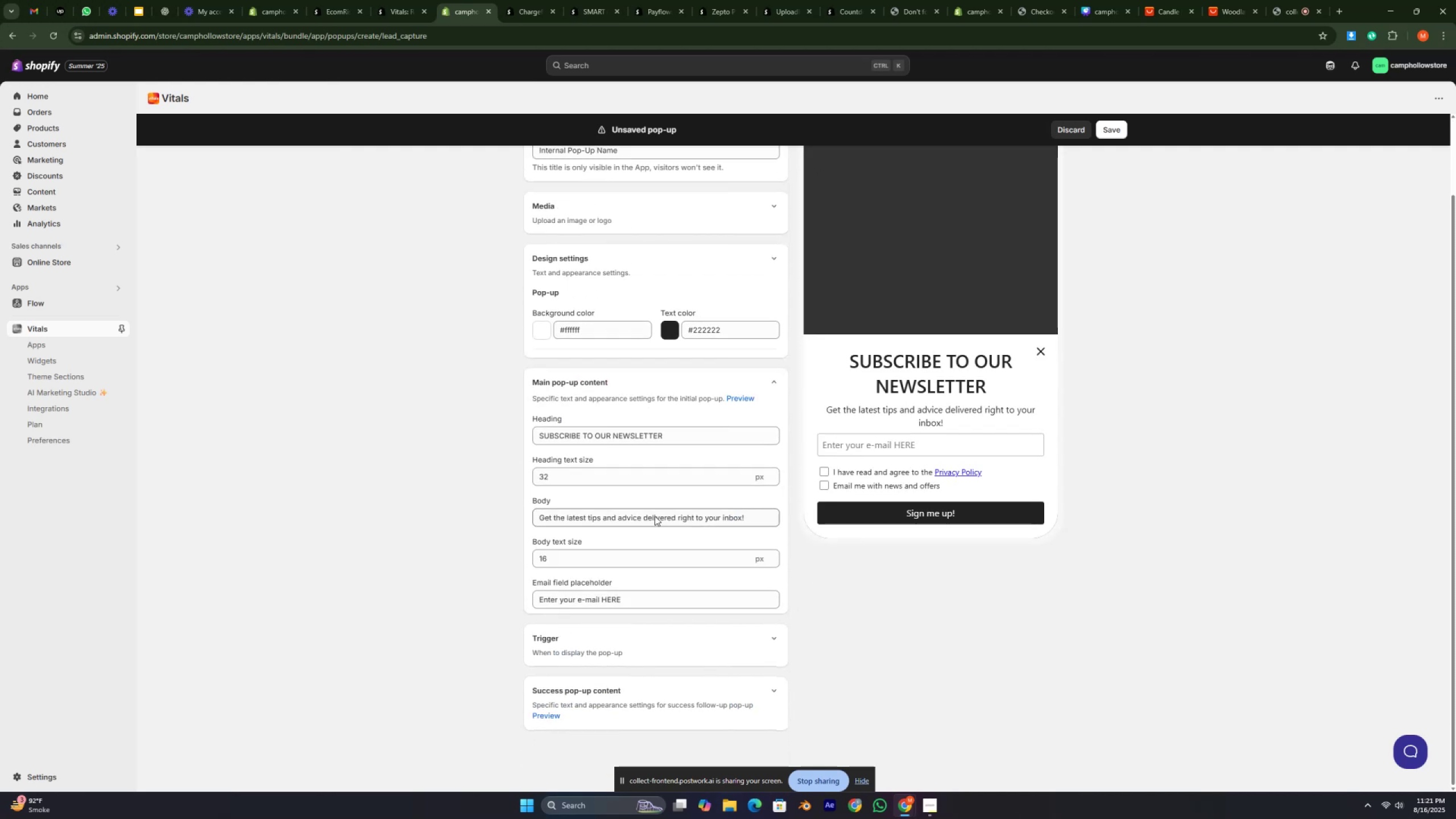 
scroll: coordinate [655, 515], scroll_direction: down, amount: 6.0
 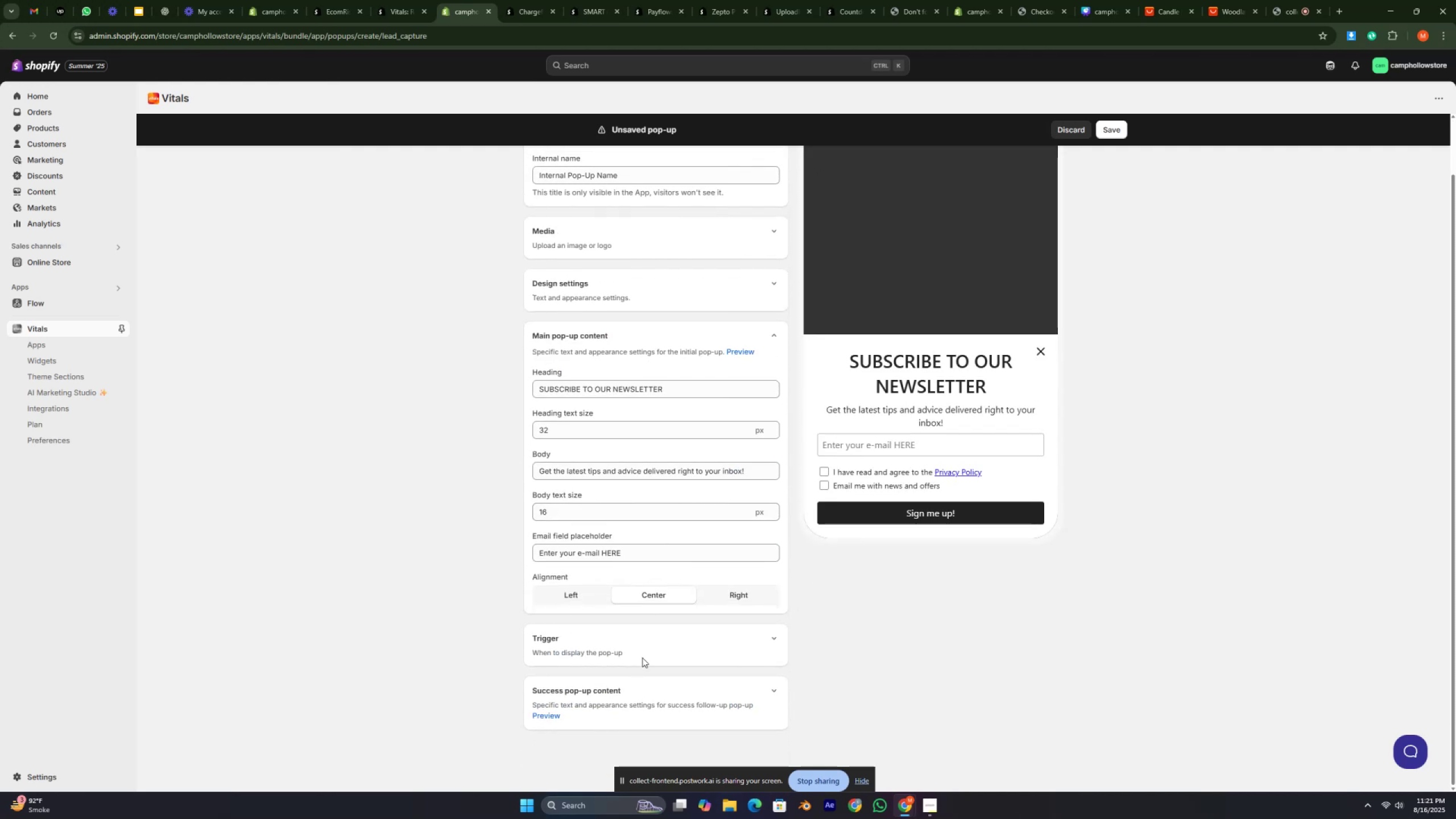 
double_click([658, 640])
 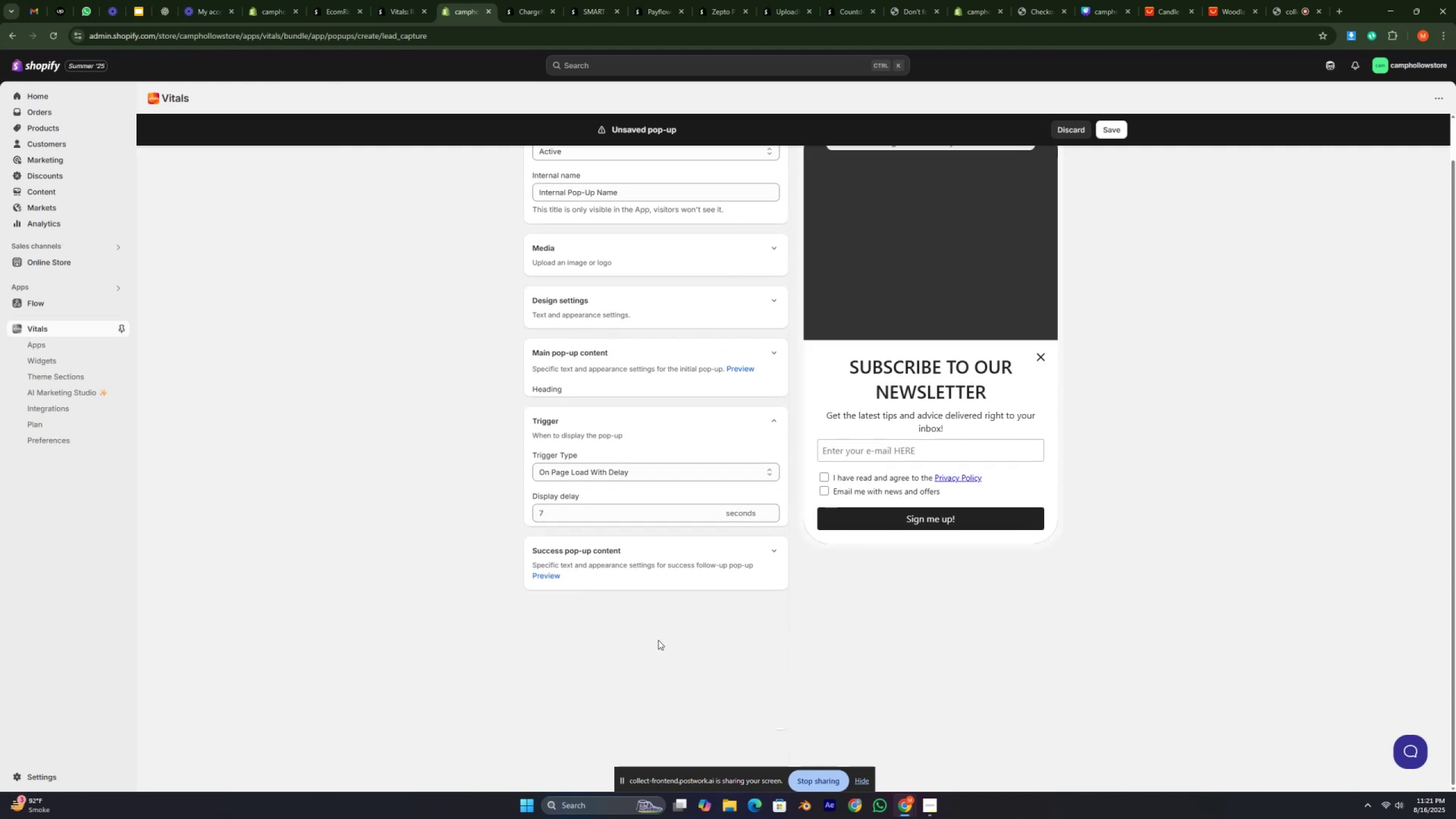 
scroll: coordinate [658, 640], scroll_direction: down, amount: 7.0
 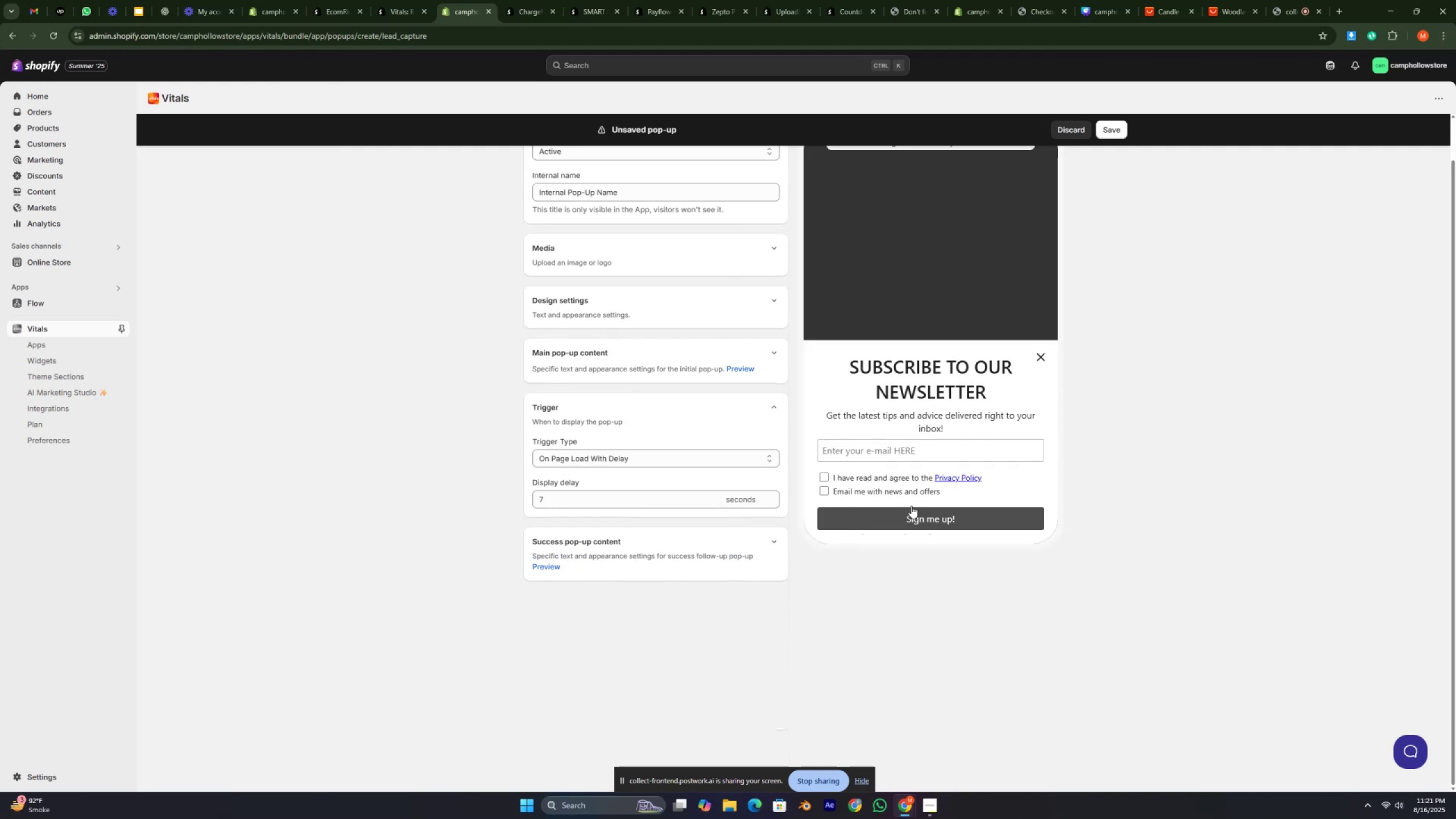 
scroll: coordinate [625, 329], scroll_direction: up, amount: 13.0
 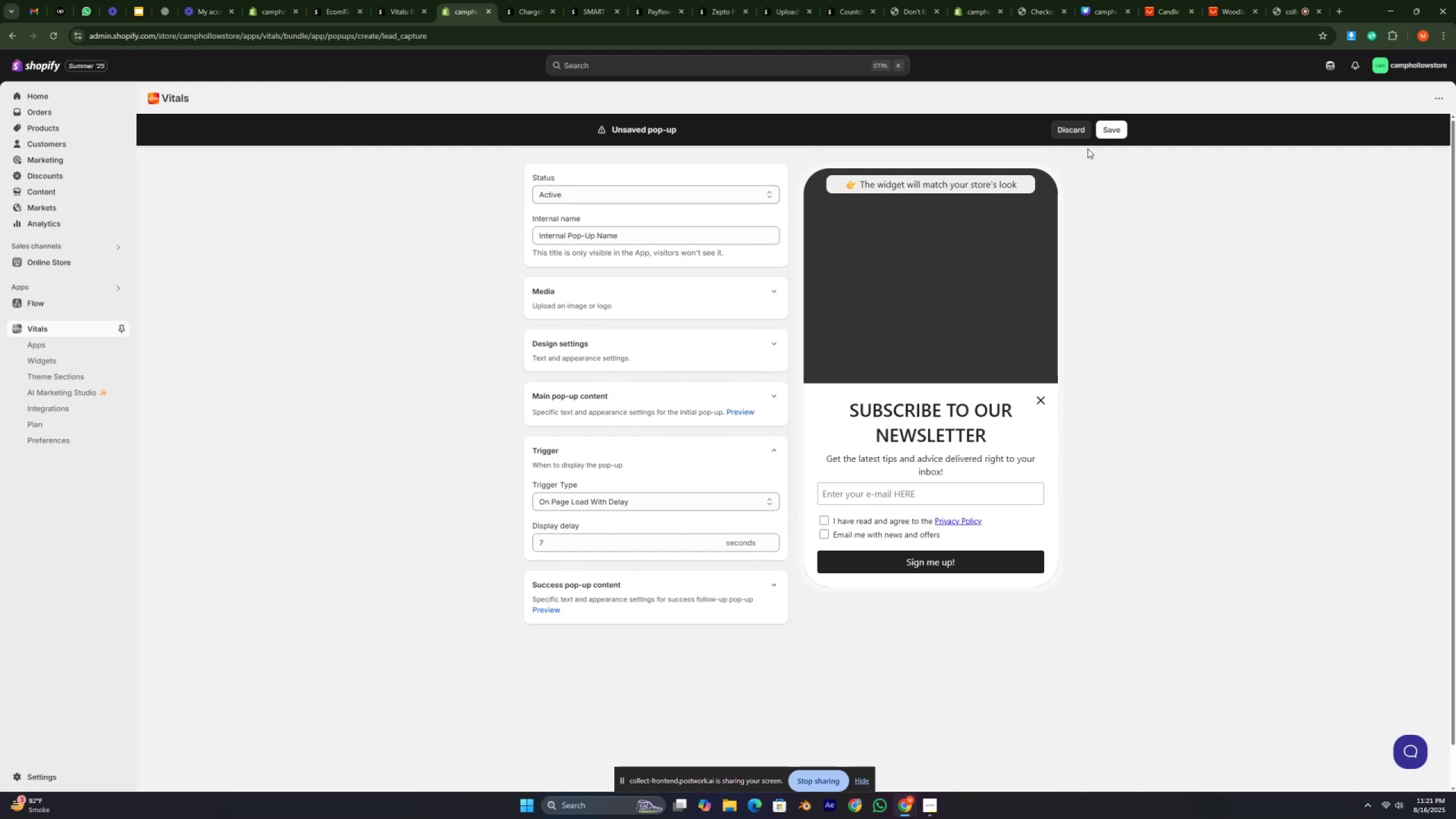 
left_click([1116, 122])
 